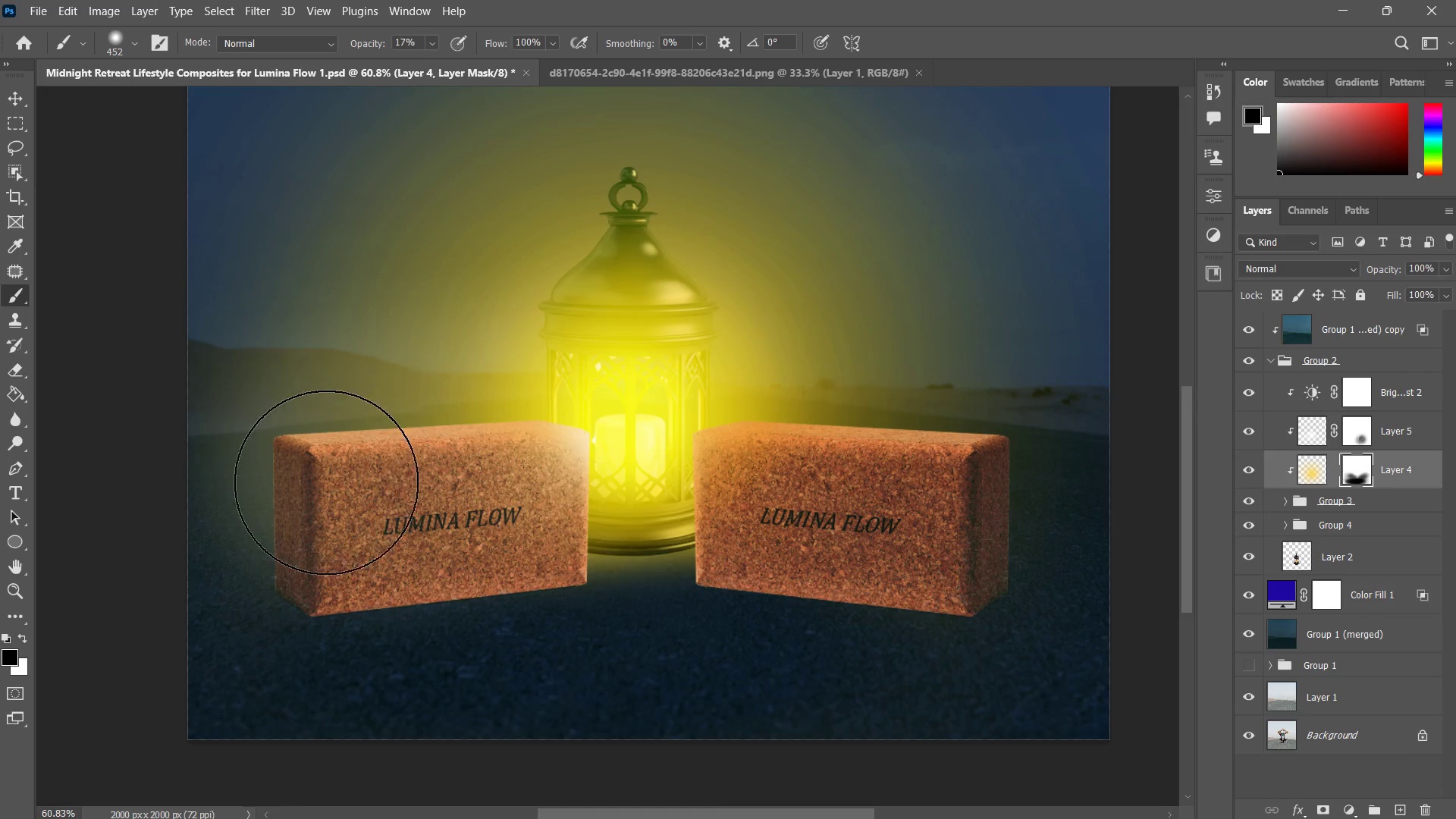 
left_click_drag(start_coordinate=[427, 509], to_coordinate=[350, 565])
 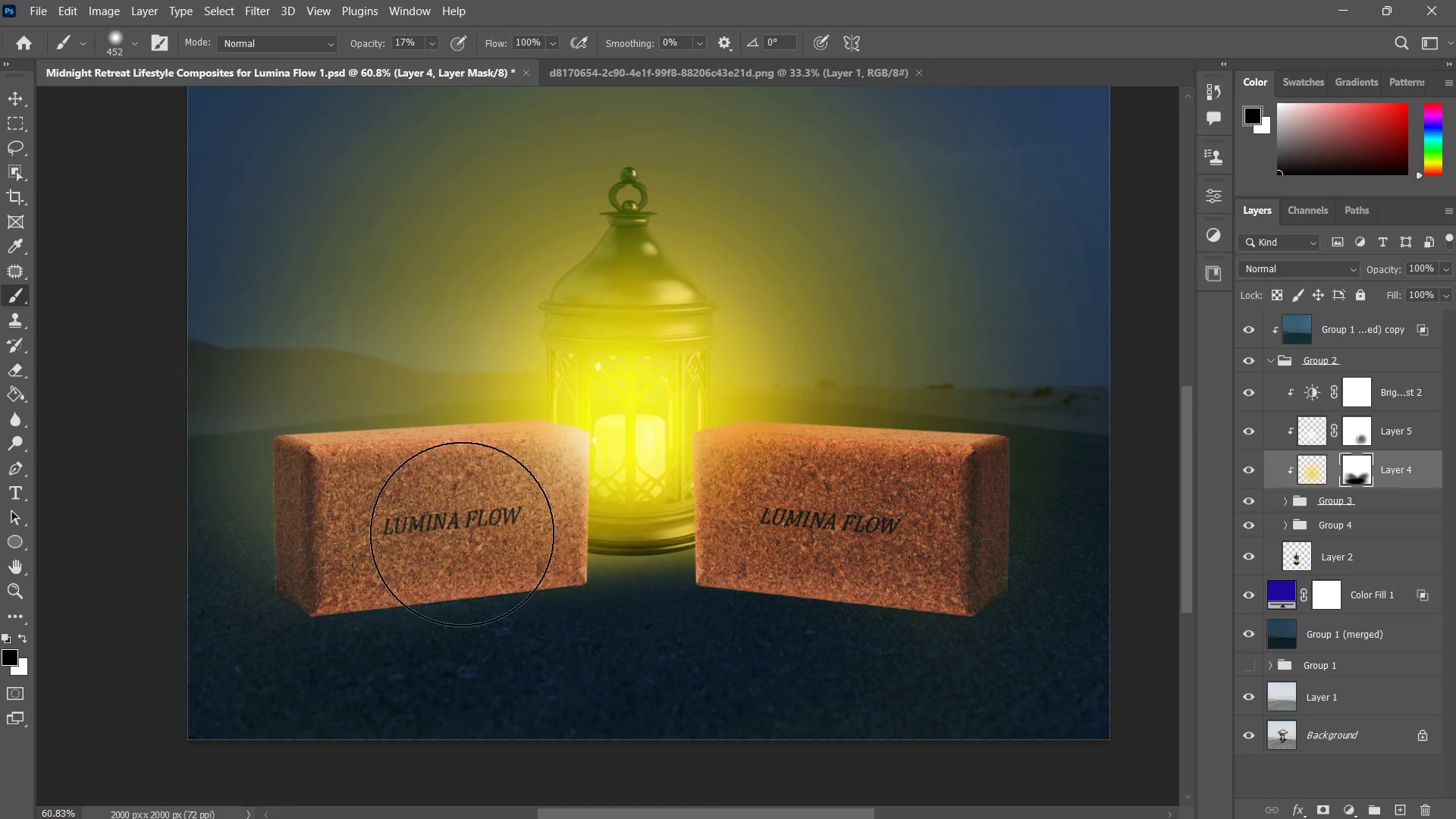 
left_click_drag(start_coordinate=[504, 523], to_coordinate=[444, 569])
 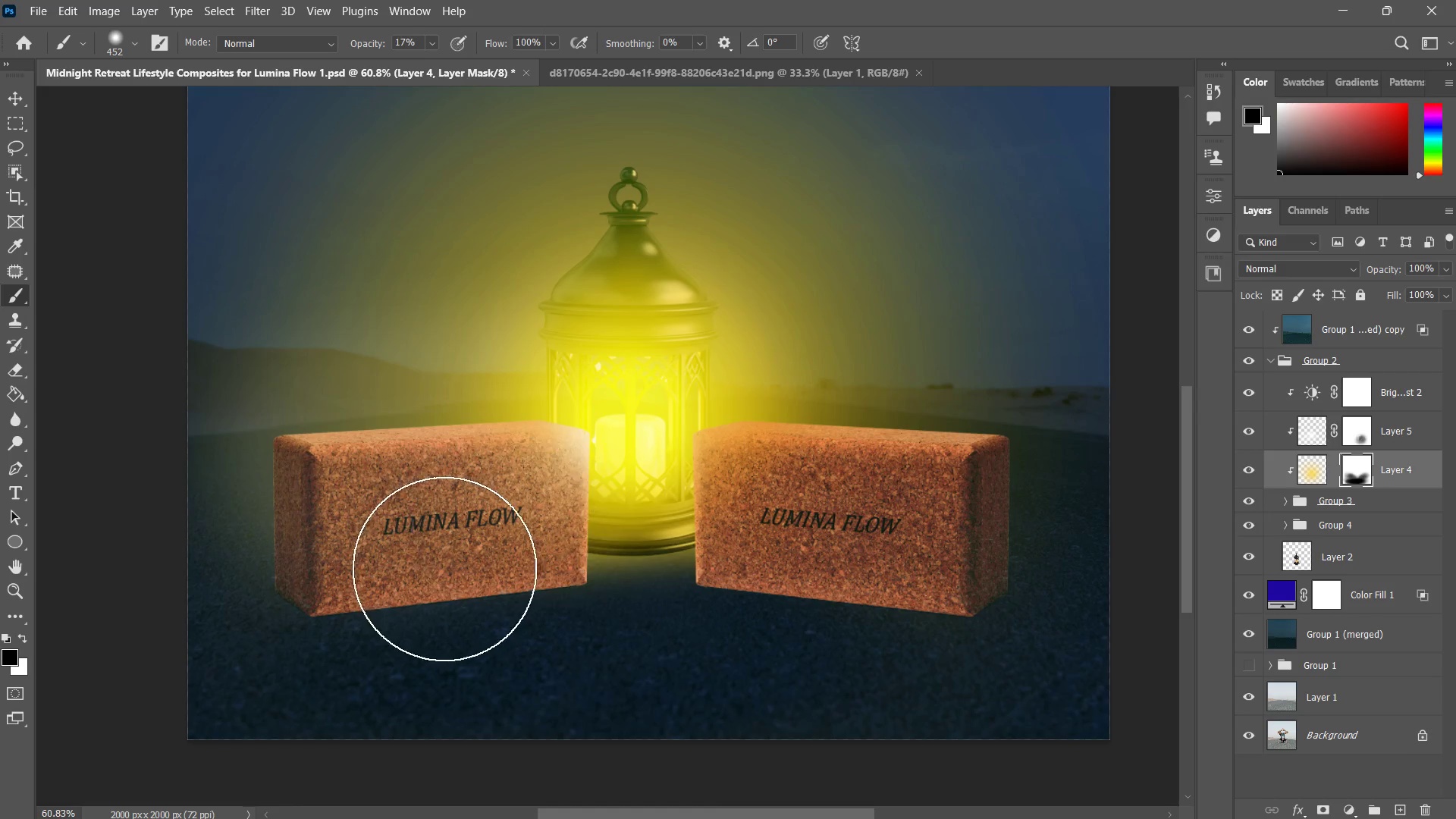 
left_click_drag(start_coordinate=[468, 552], to_coordinate=[465, 561])
 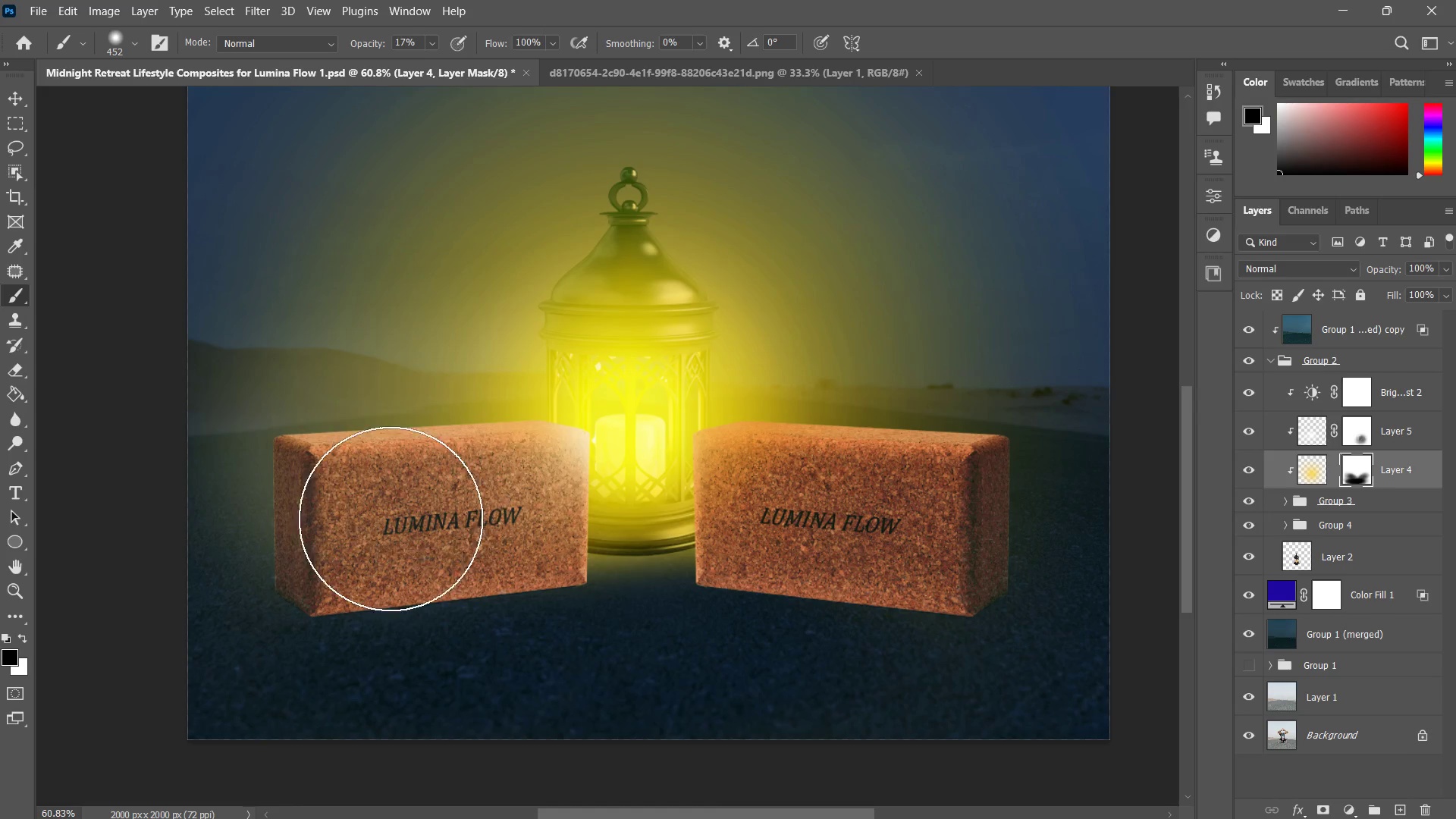 
left_click_drag(start_coordinate=[534, 491], to_coordinate=[538, 491])
 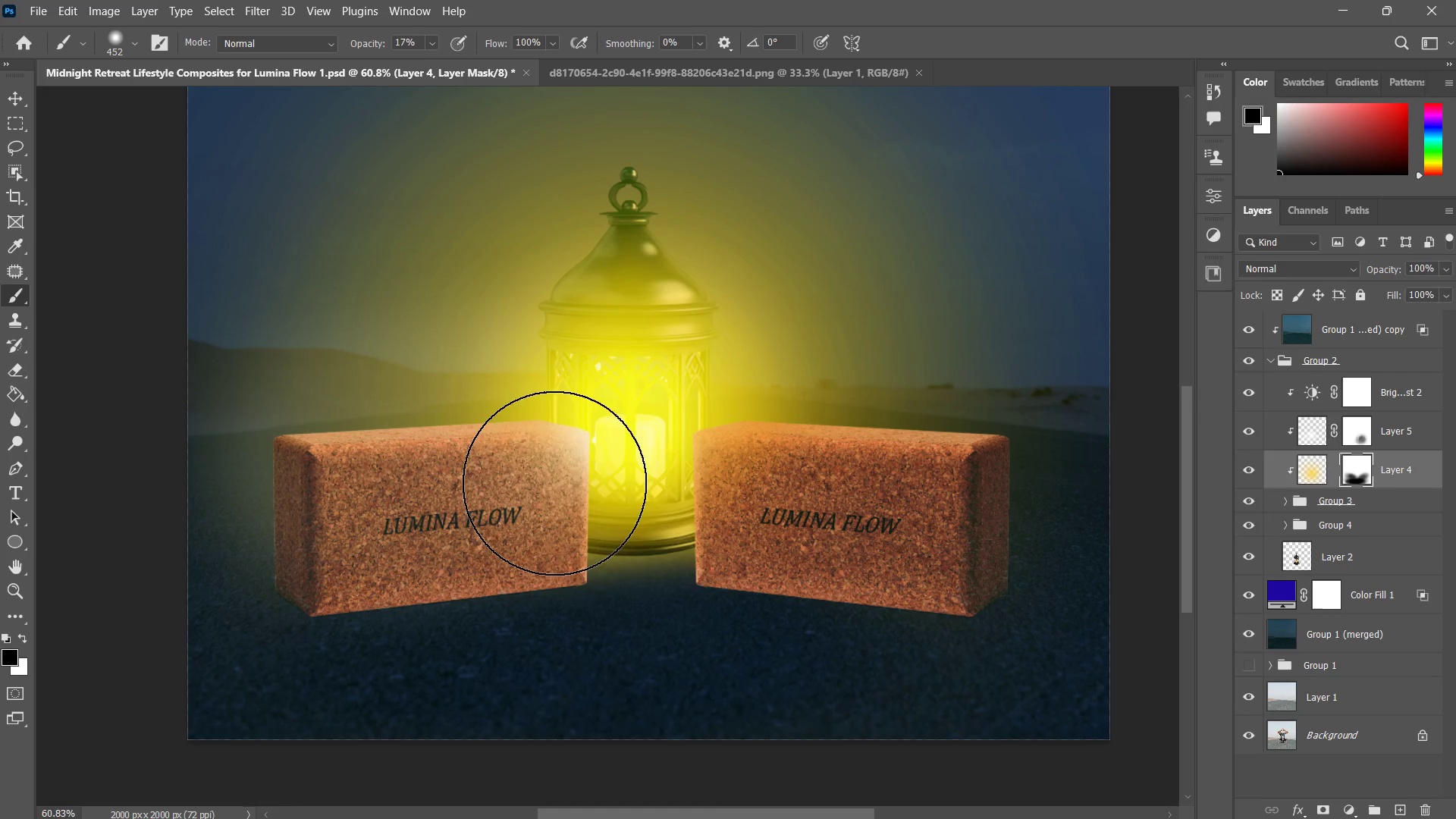 
double_click([586, 471])
 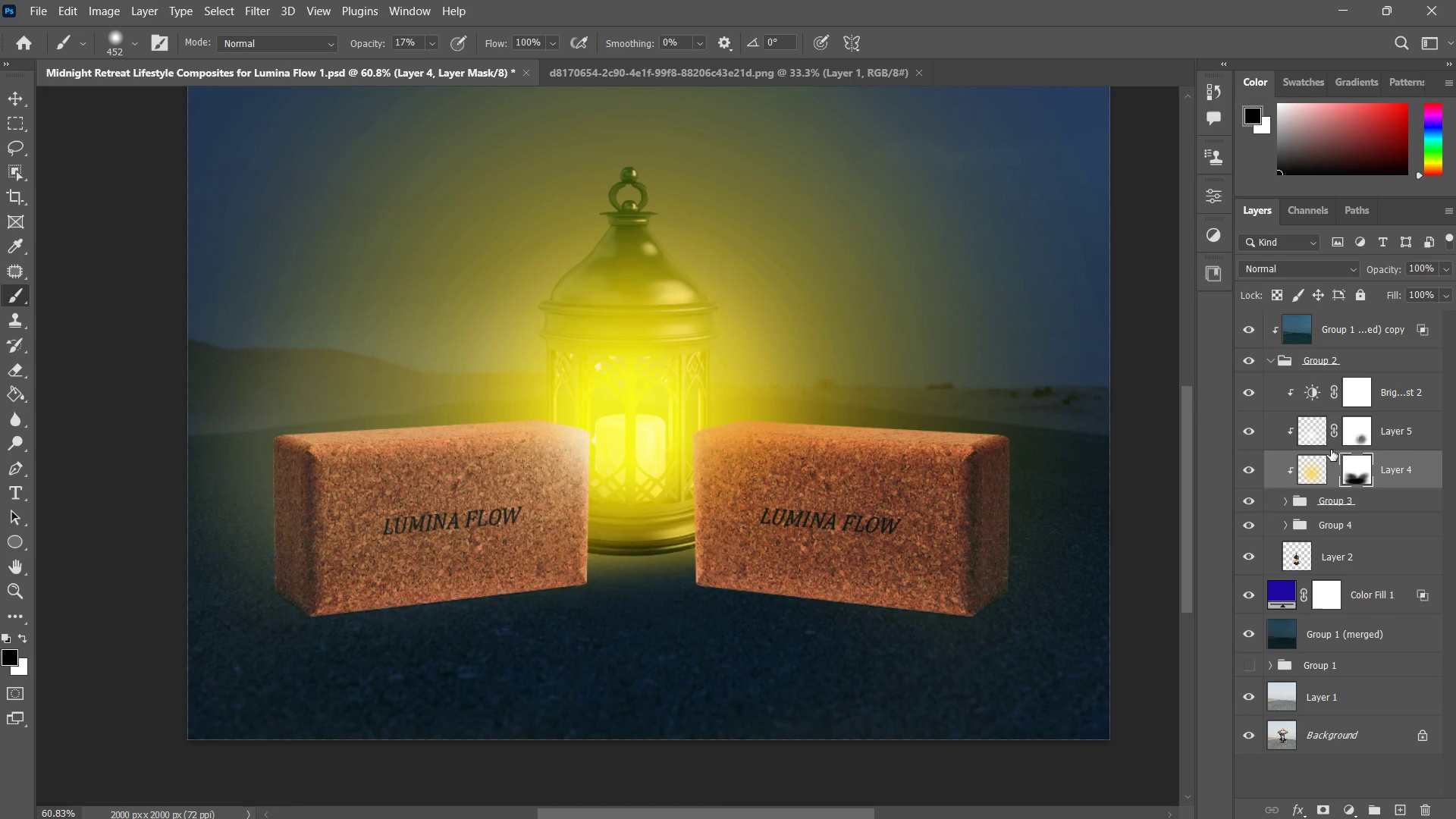 
left_click([1360, 433])
 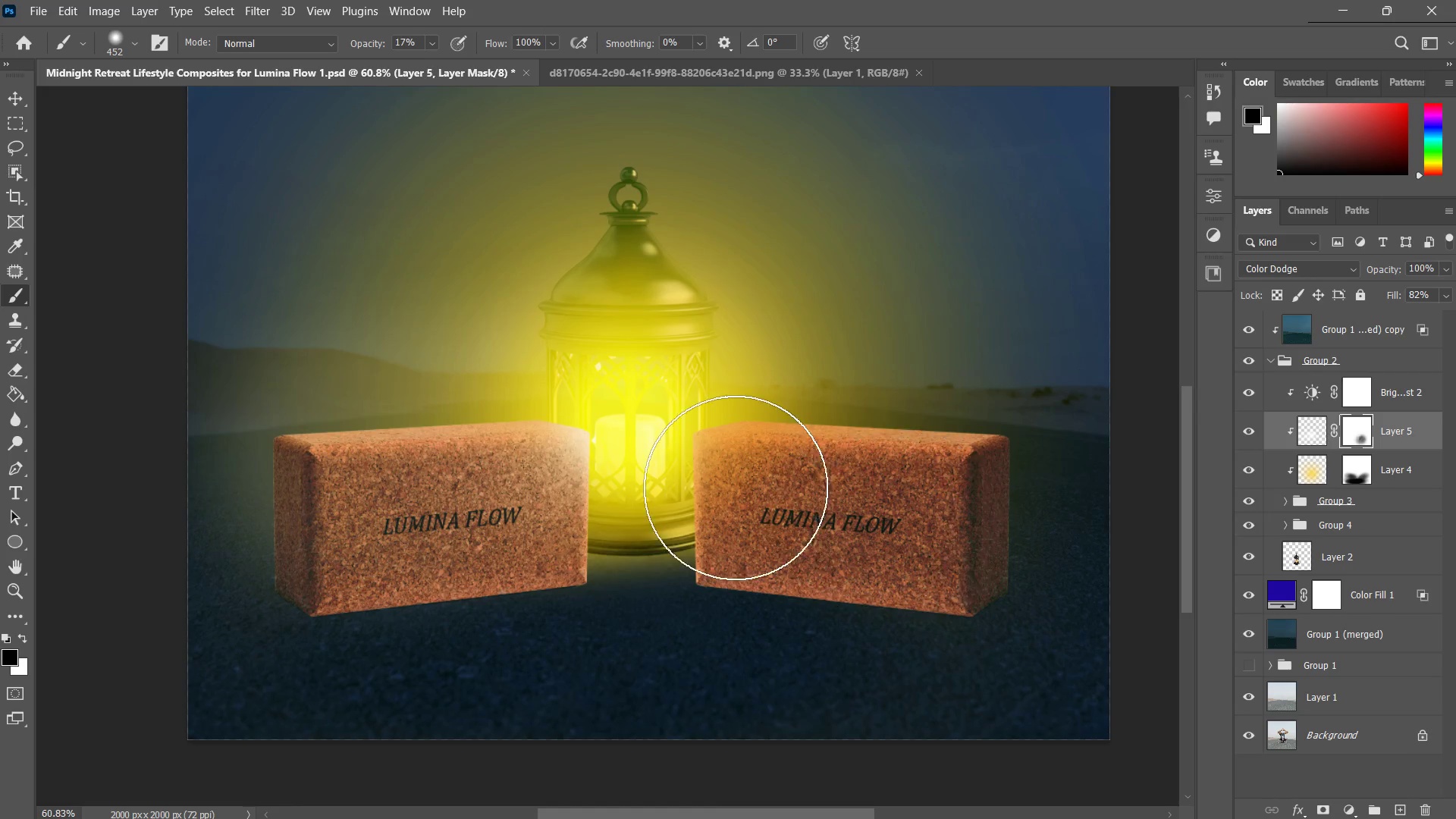 
type(vb)
 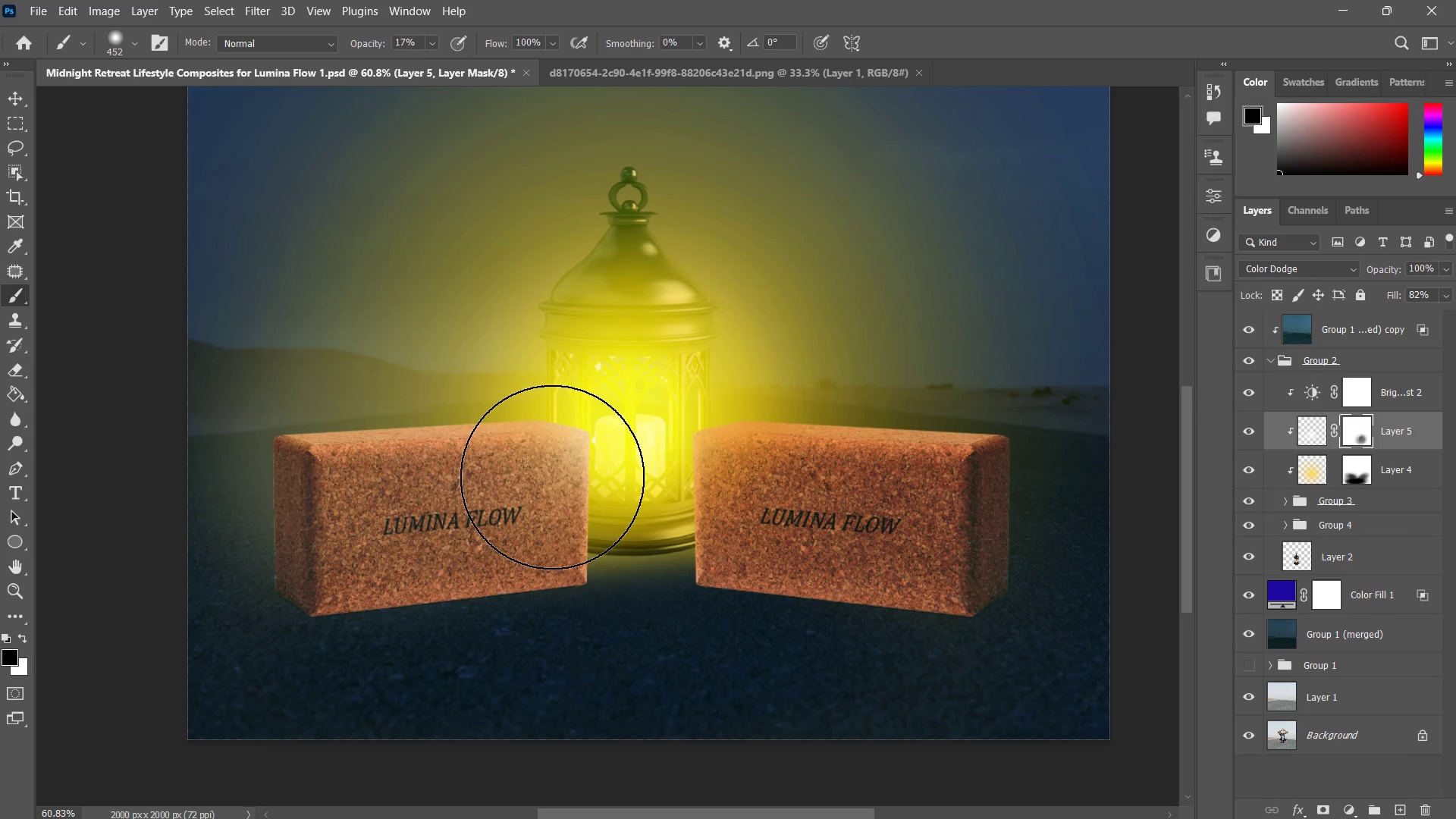 
double_click([552, 477])
 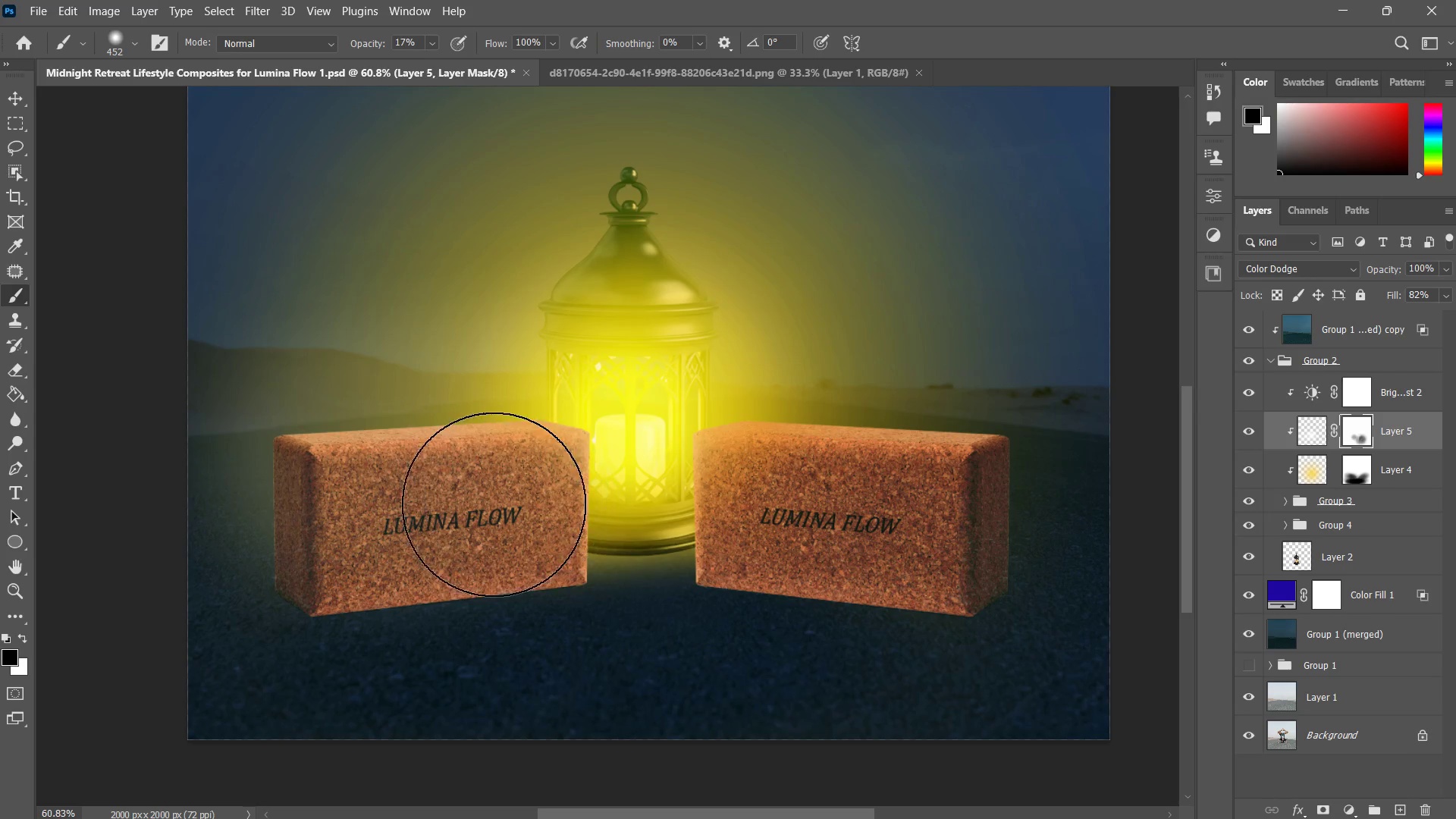 
type(zzz)
 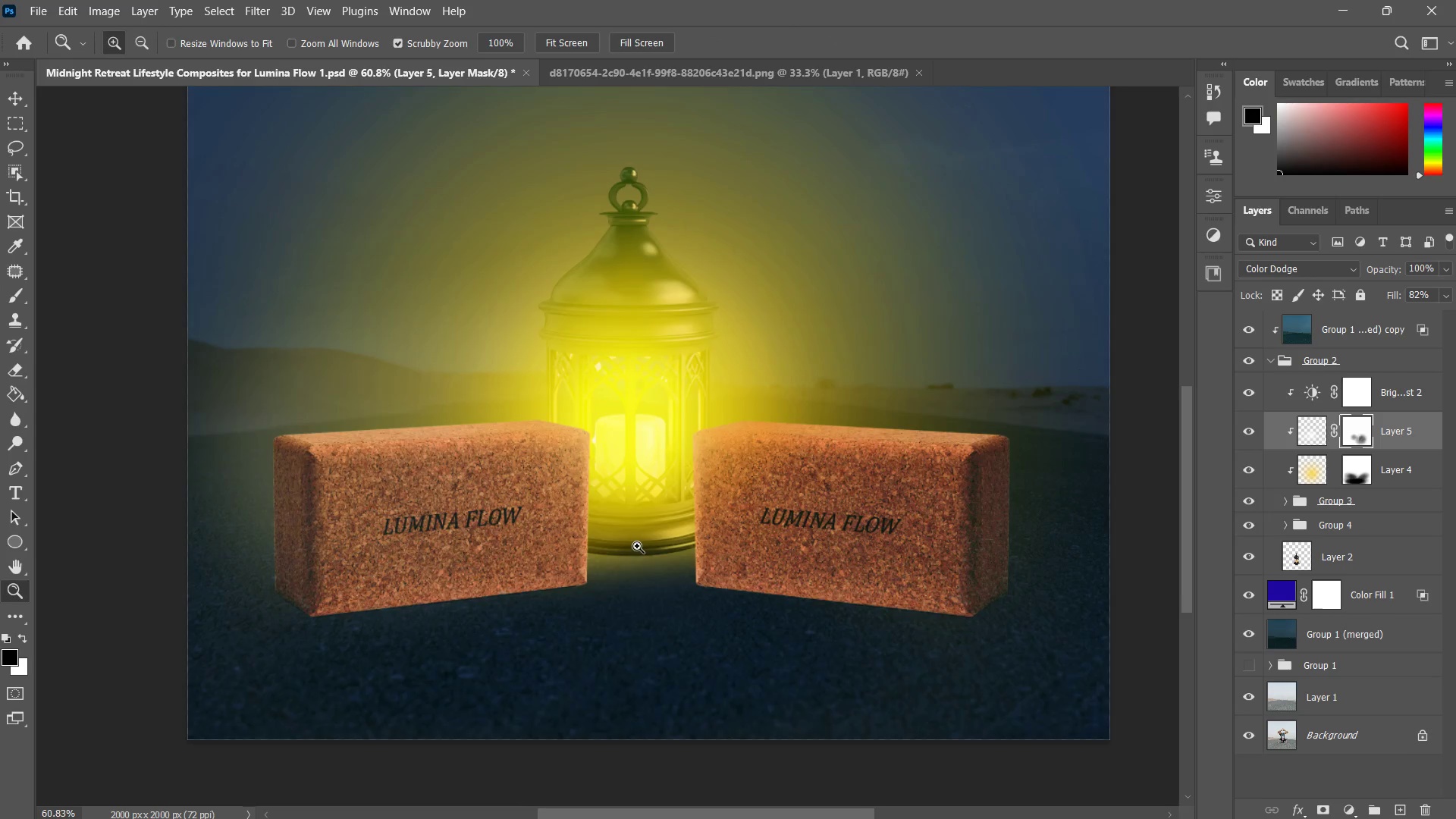 
left_click_drag(start_coordinate=[637, 546], to_coordinate=[627, 581])
 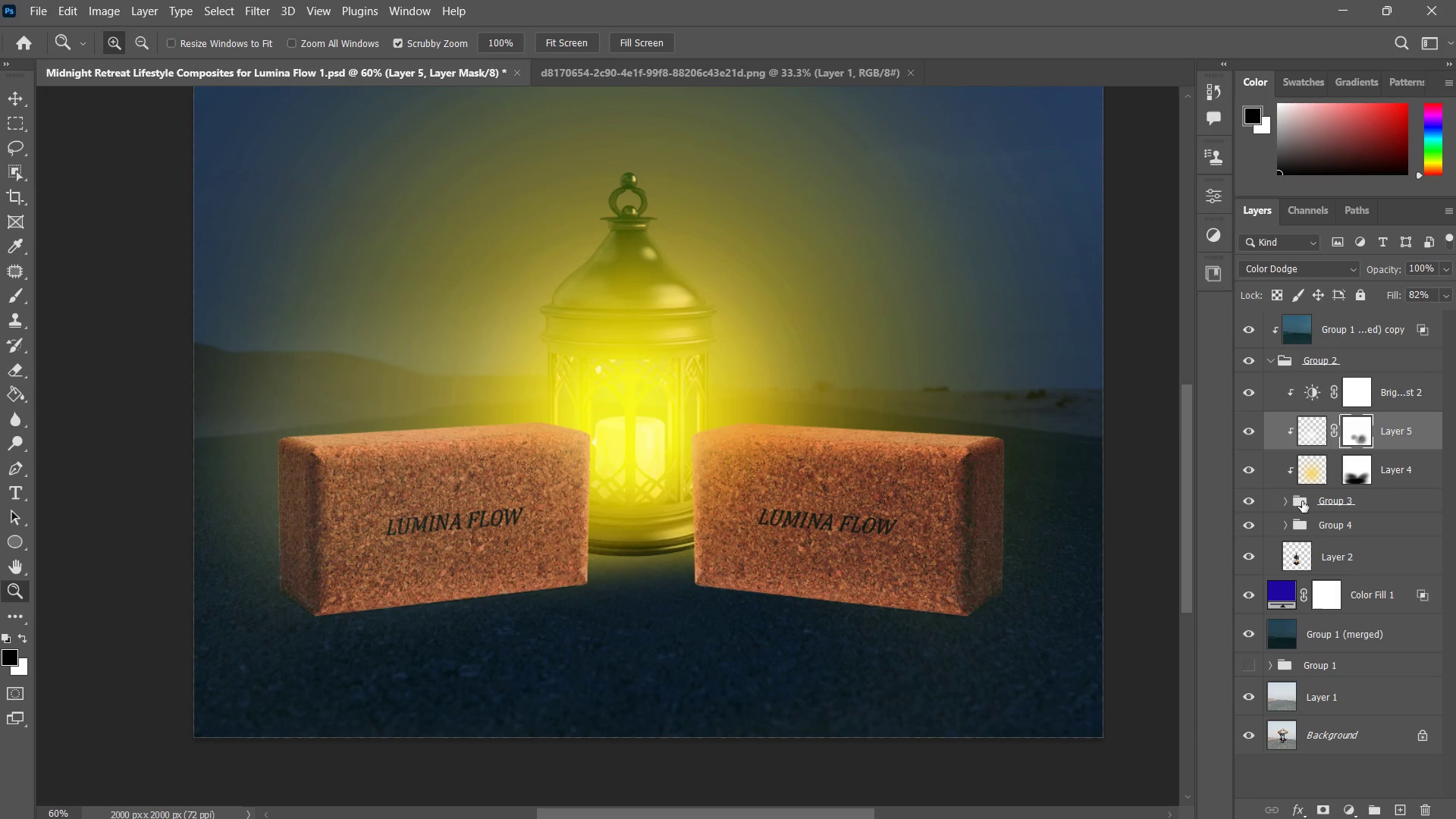 
left_click([1252, 499])
 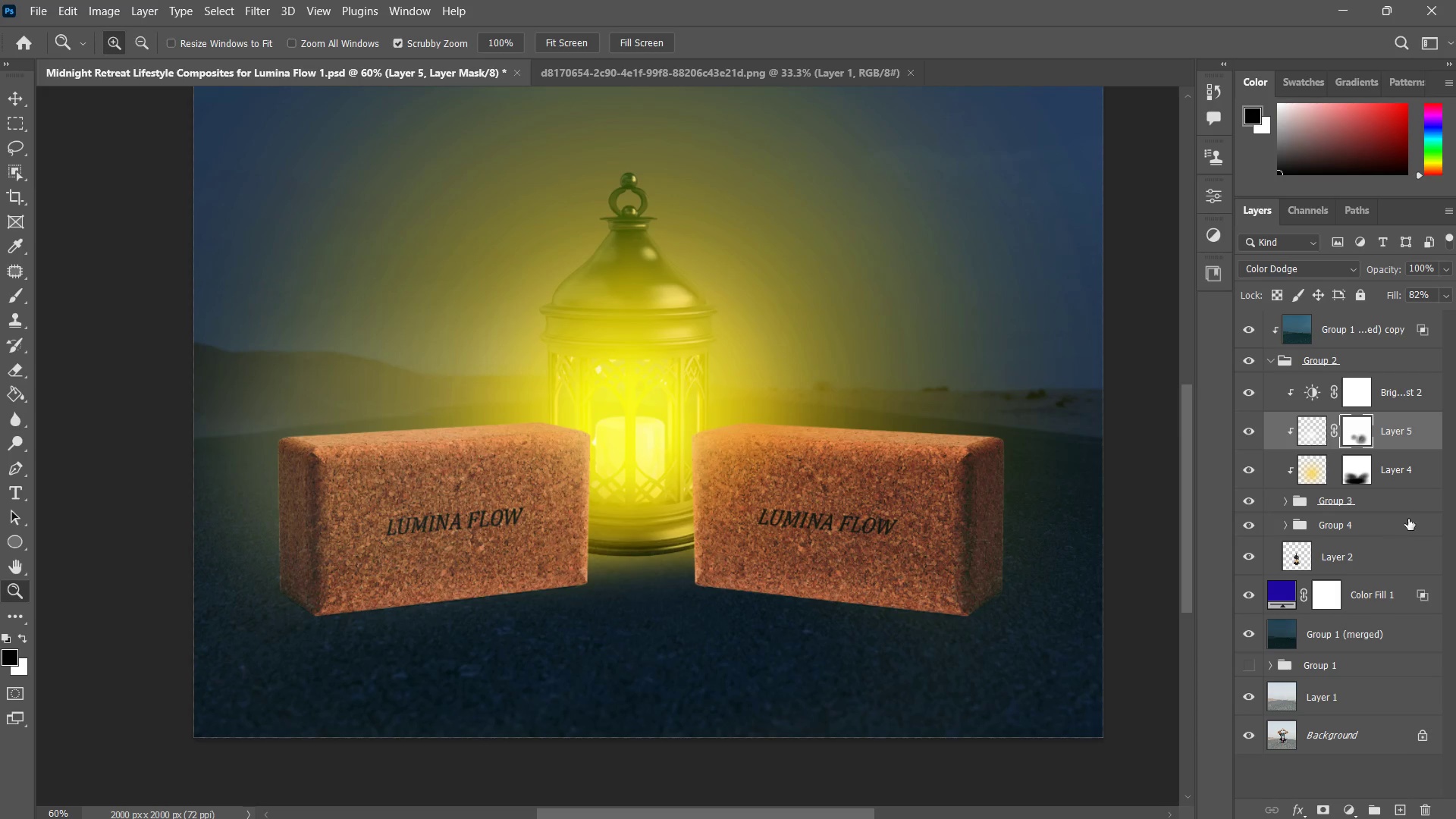 
right_click([1415, 499])
 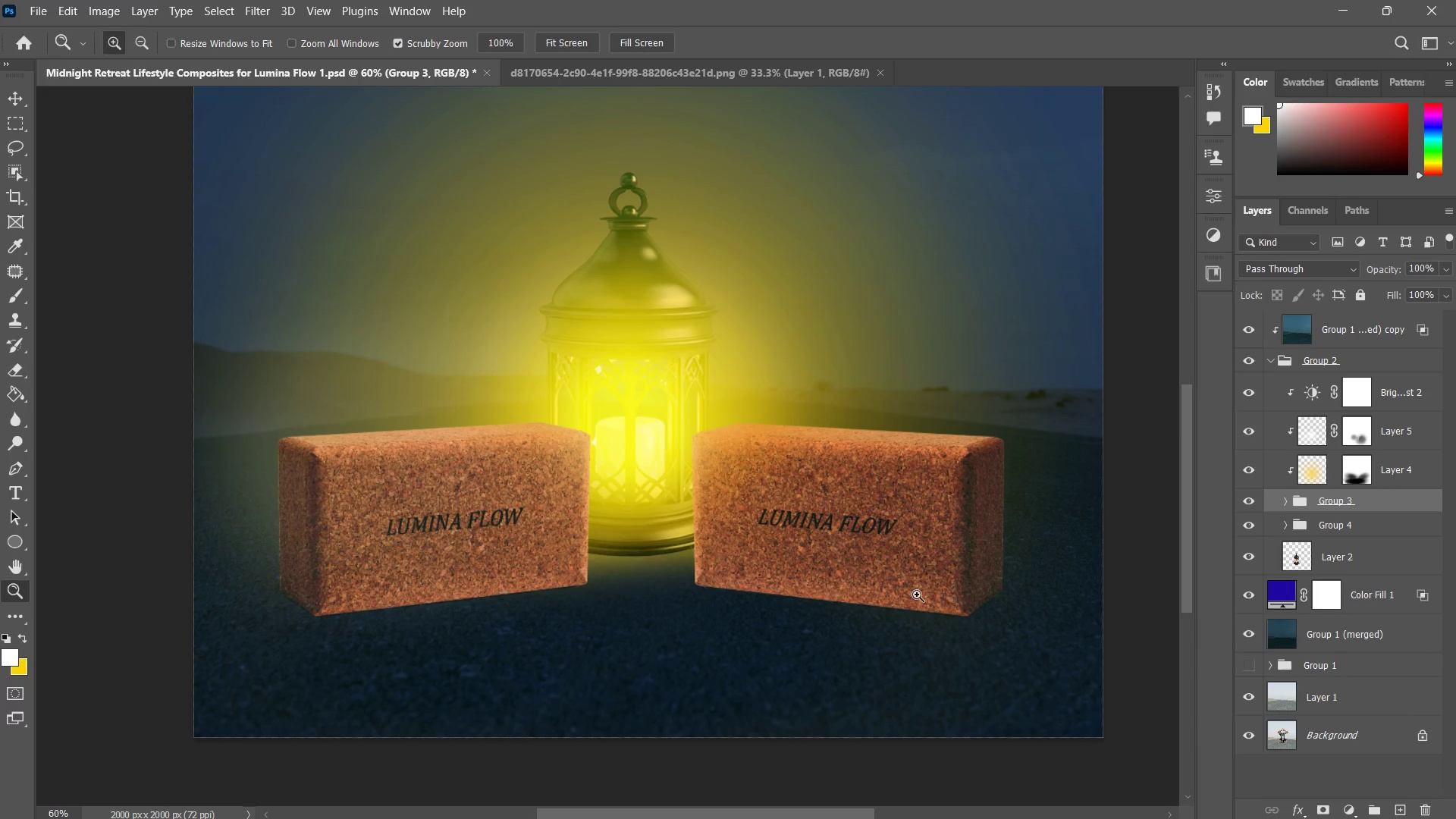 
wait(9.45)
 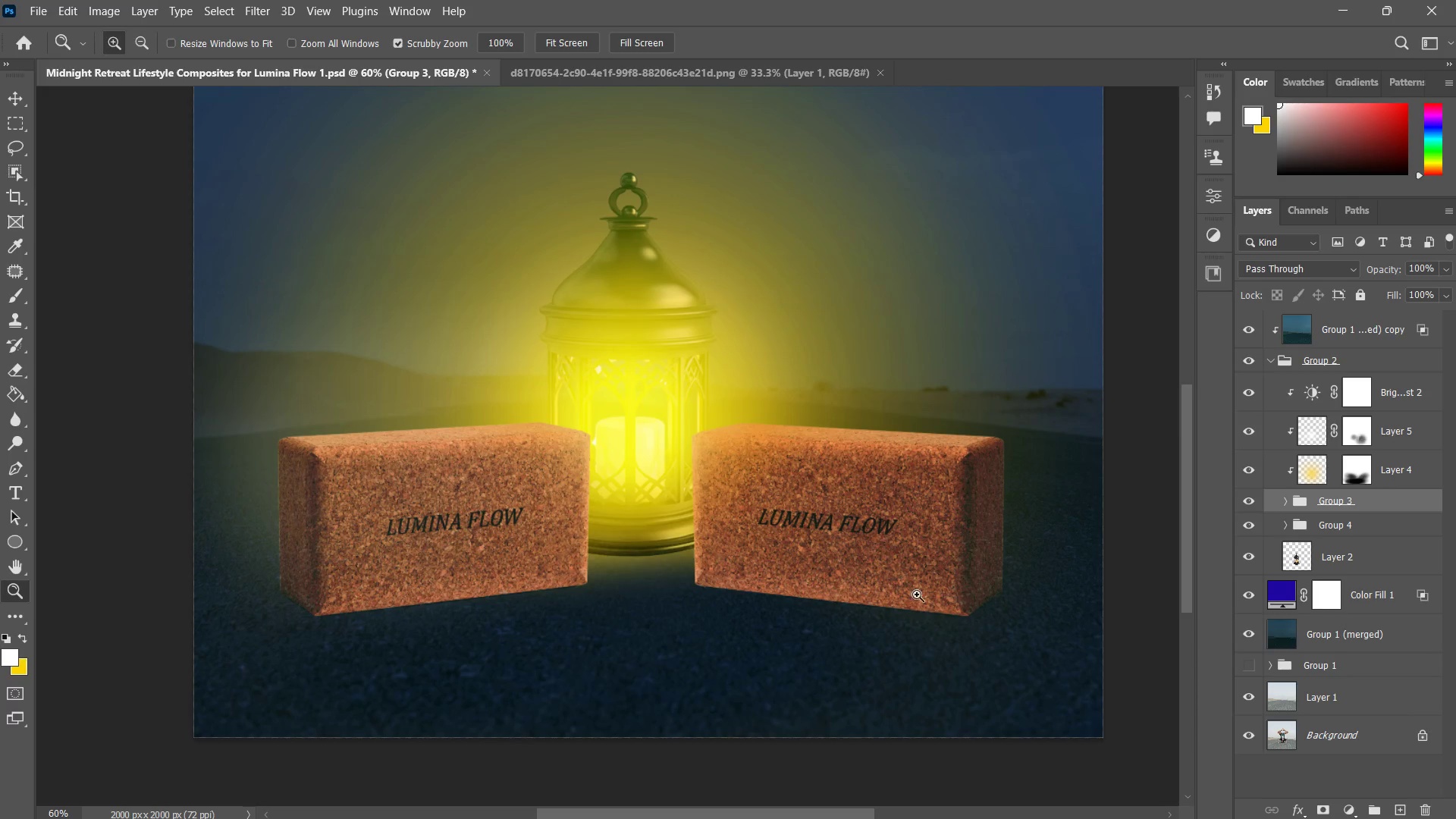 
double_click([1290, 497])
 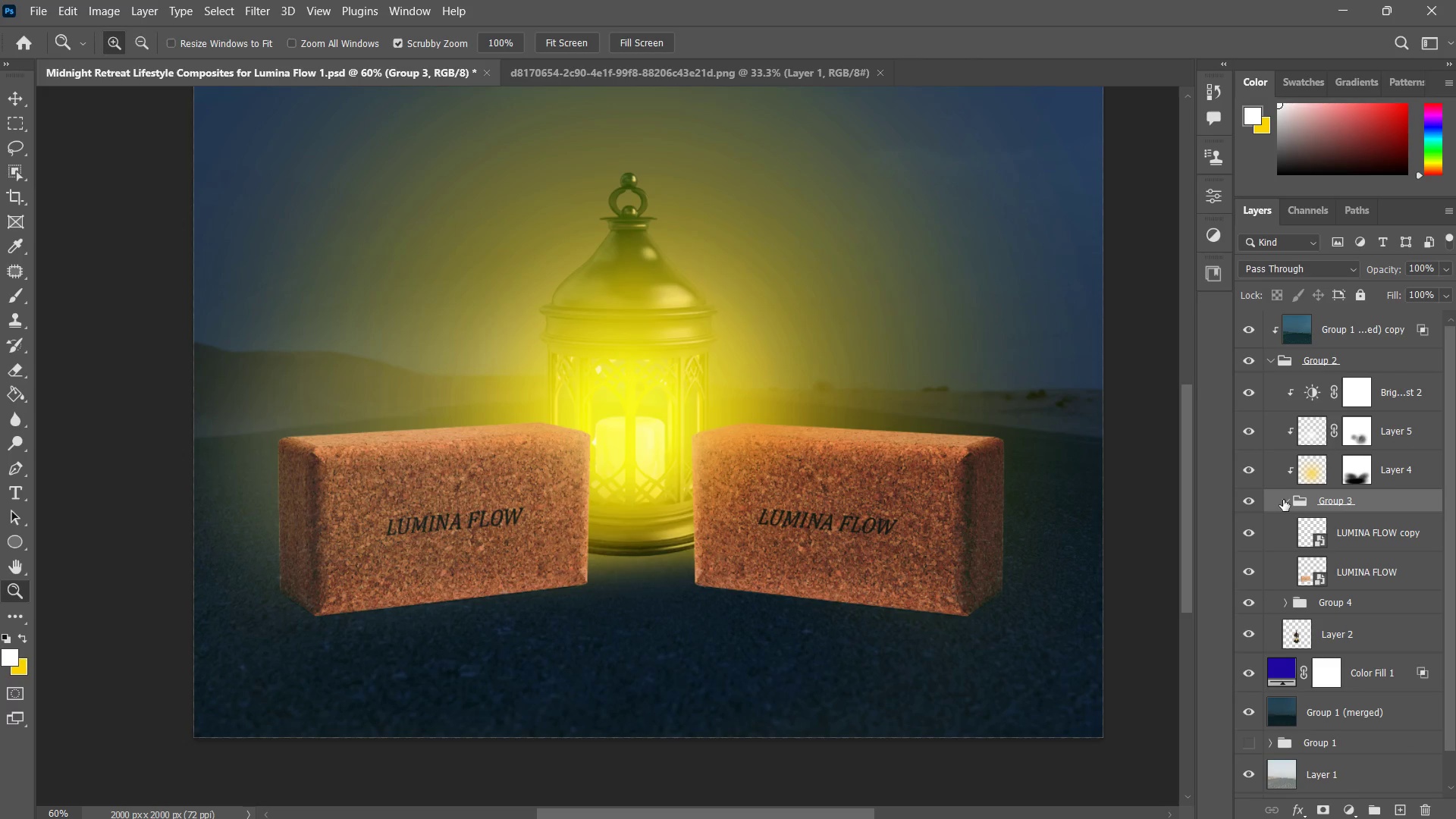 
left_click([1283, 500])
 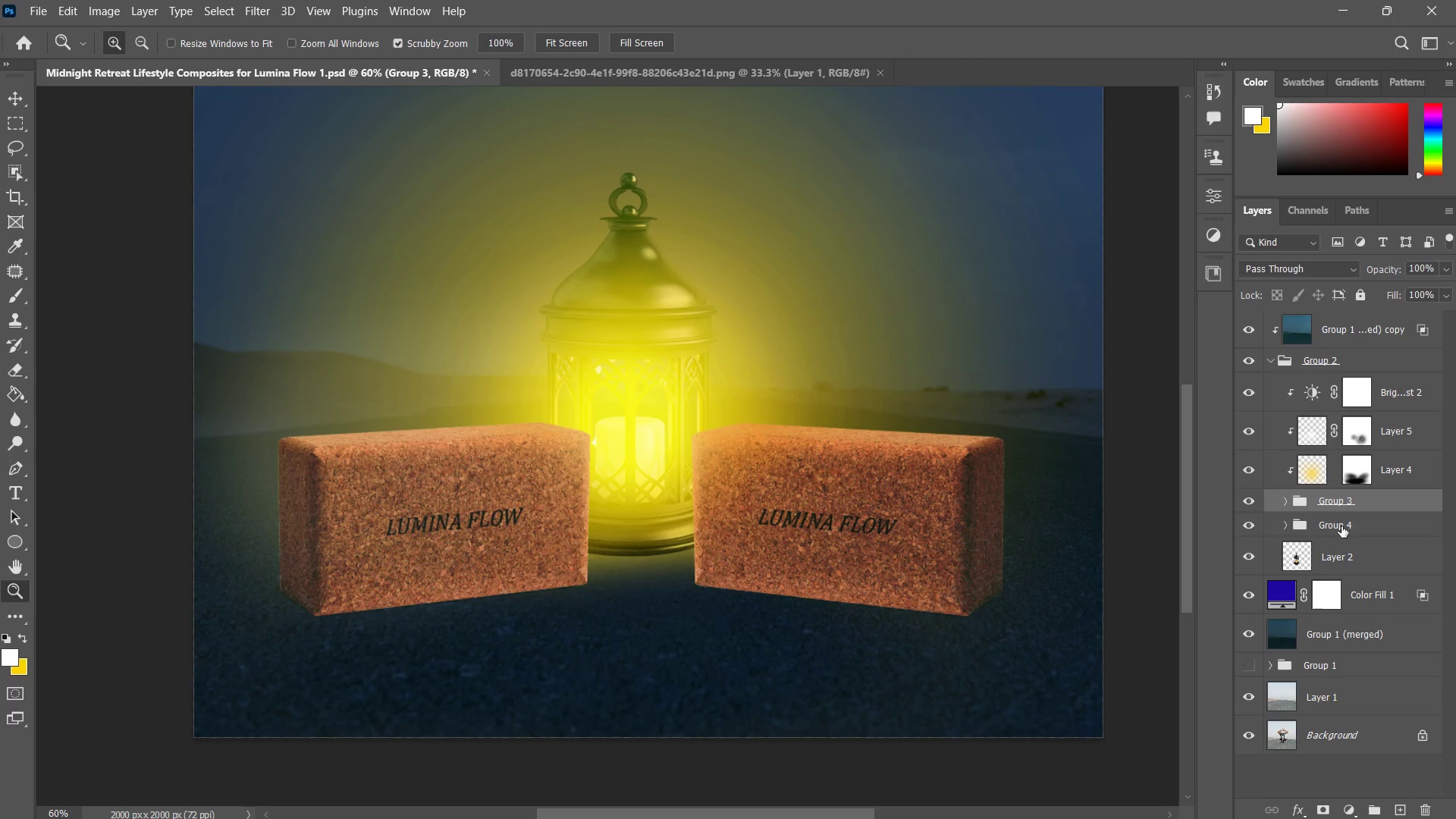 
left_click([1354, 510])
 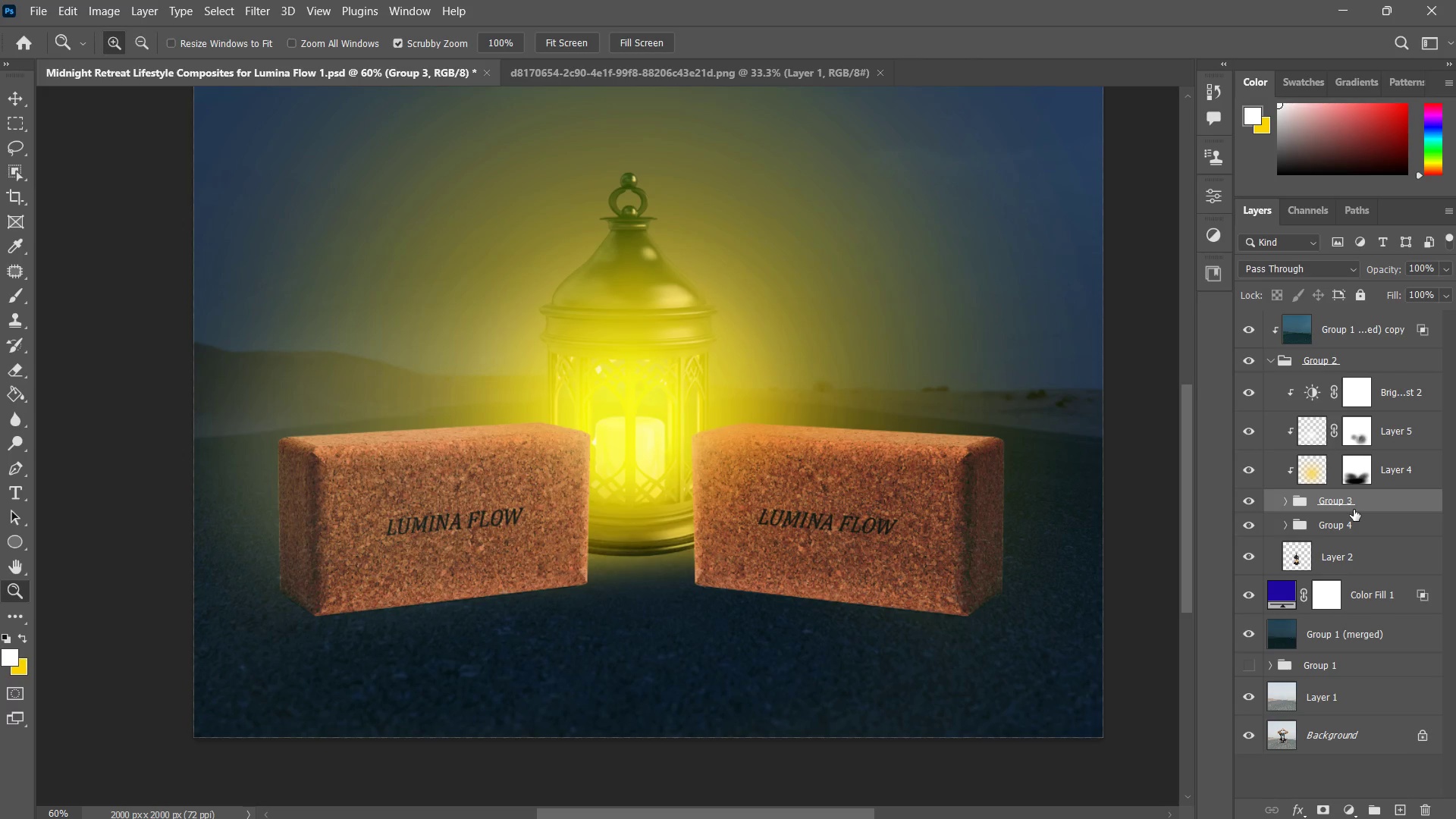 
key(Control+J)
 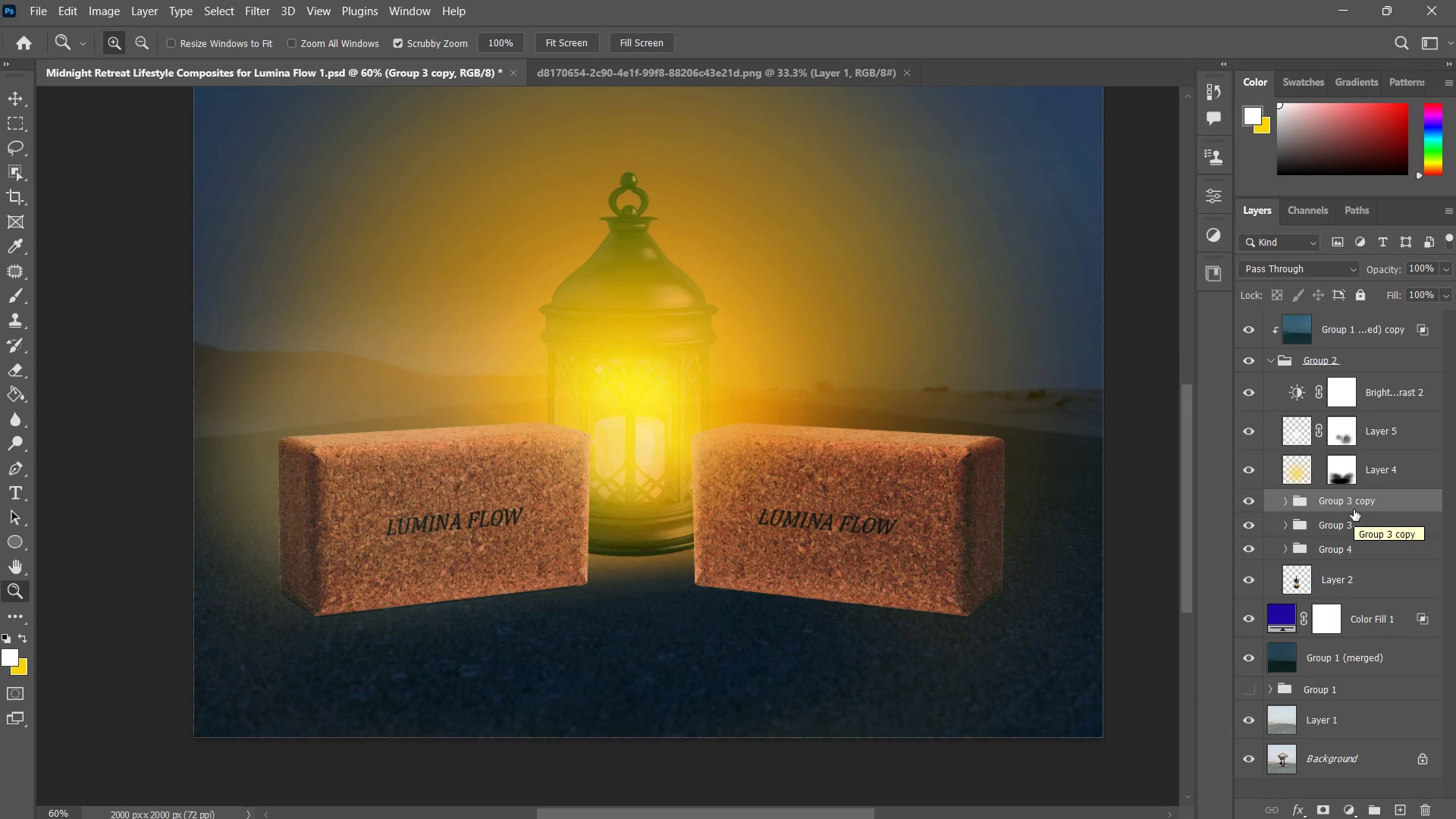 
left_click_drag(start_coordinate=[1354, 510], to_coordinate=[1352, 539])
 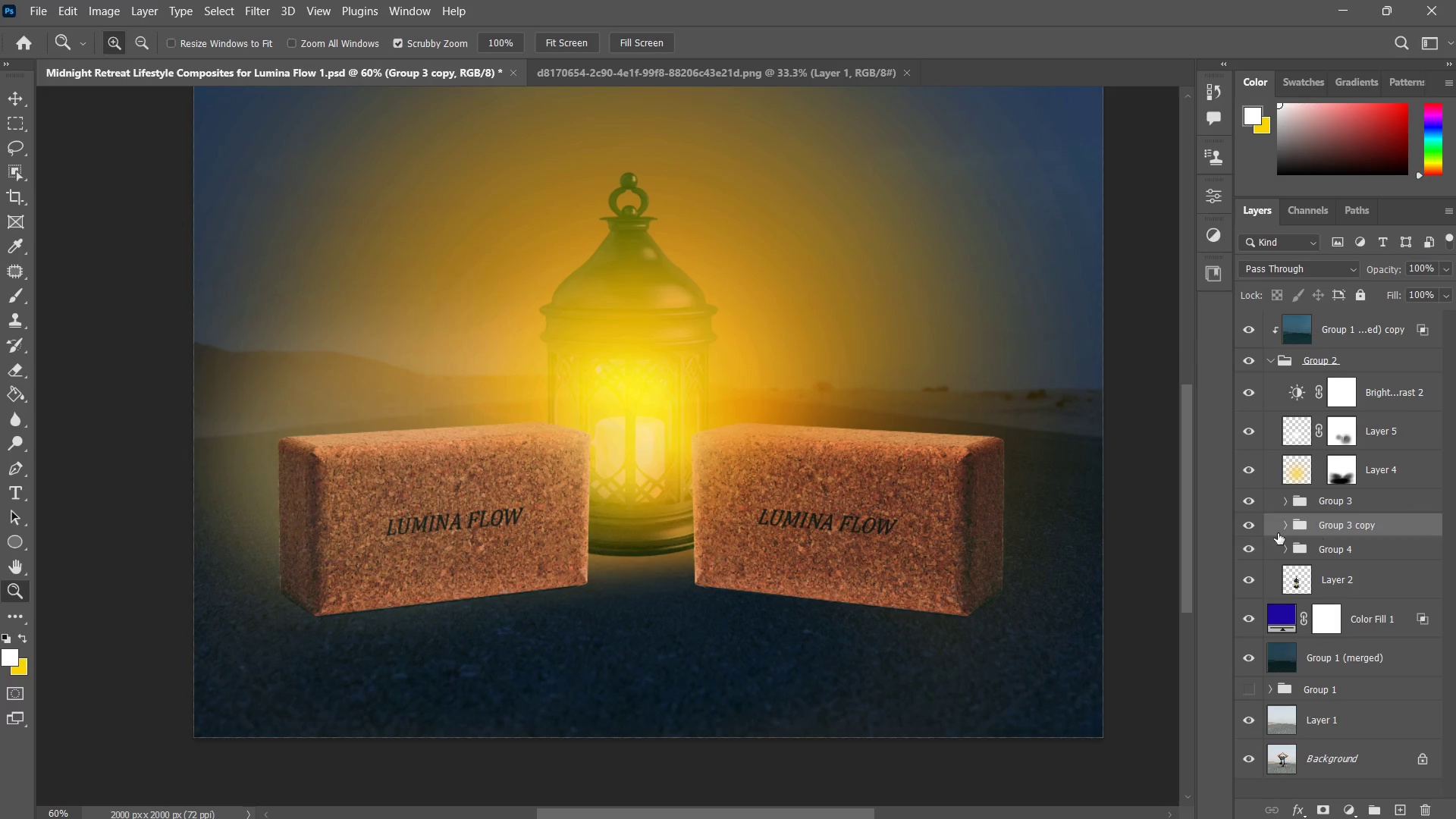 
key(E)
 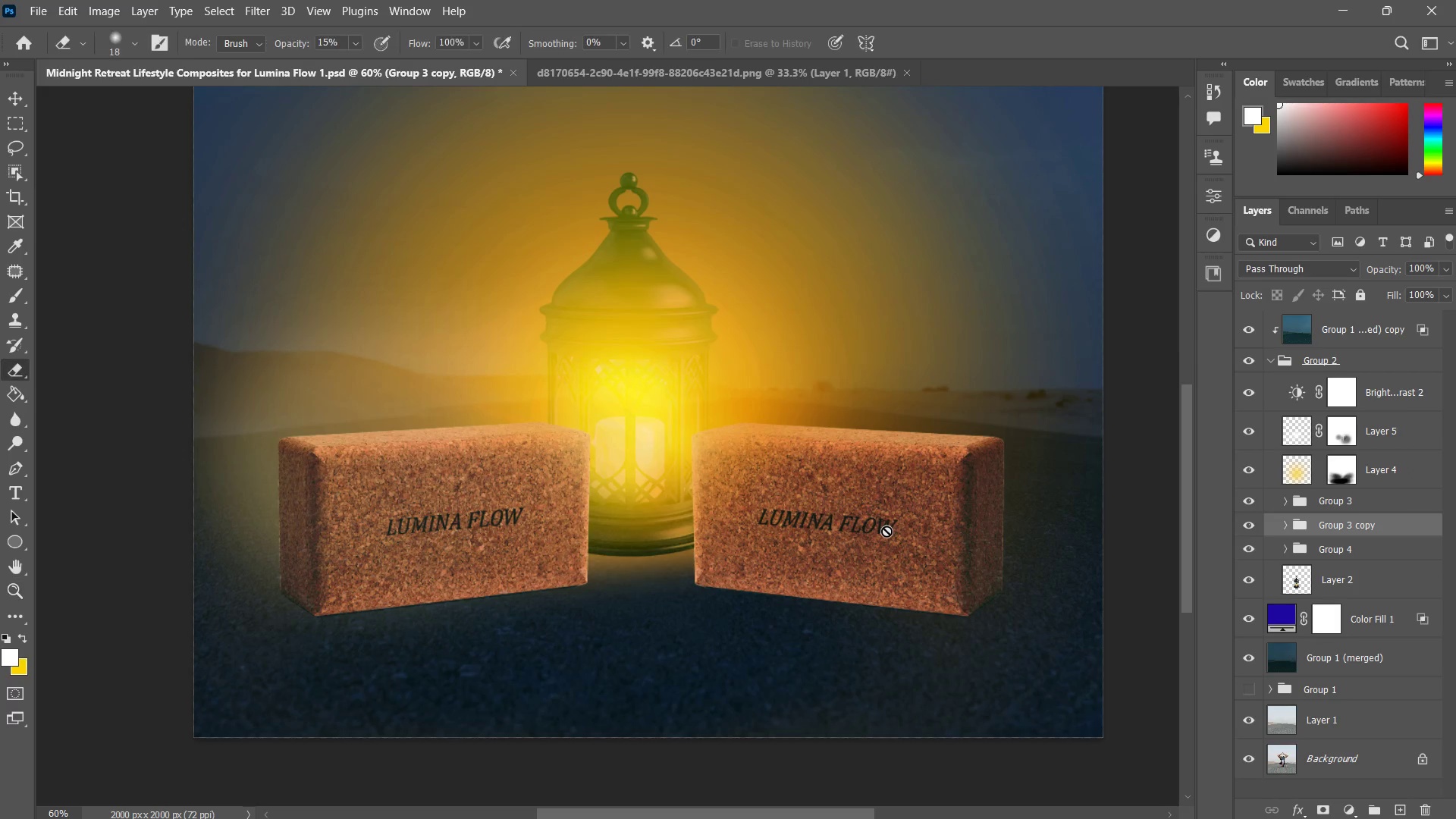 
left_click([886, 531])
 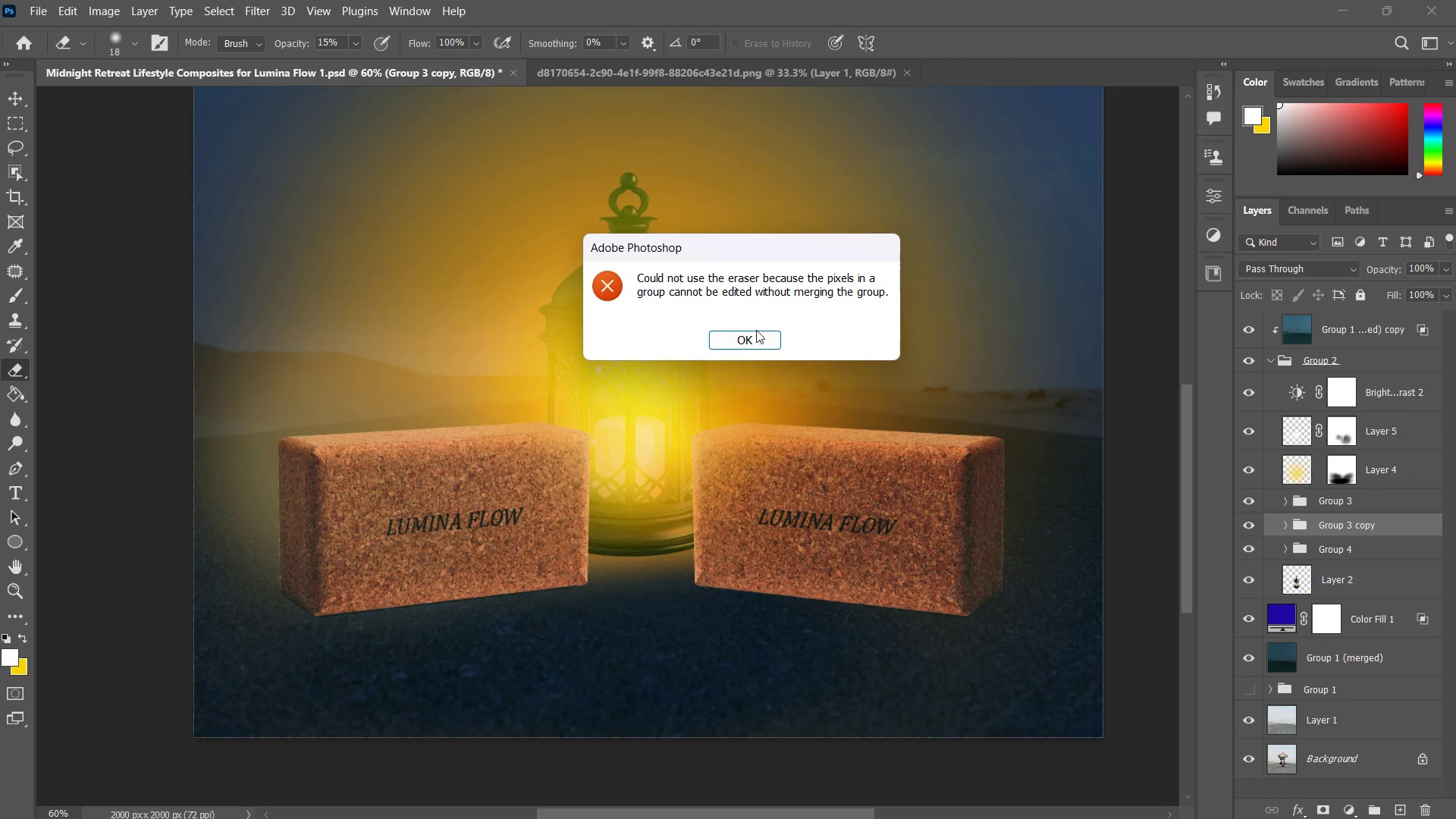 
left_click([754, 332])
 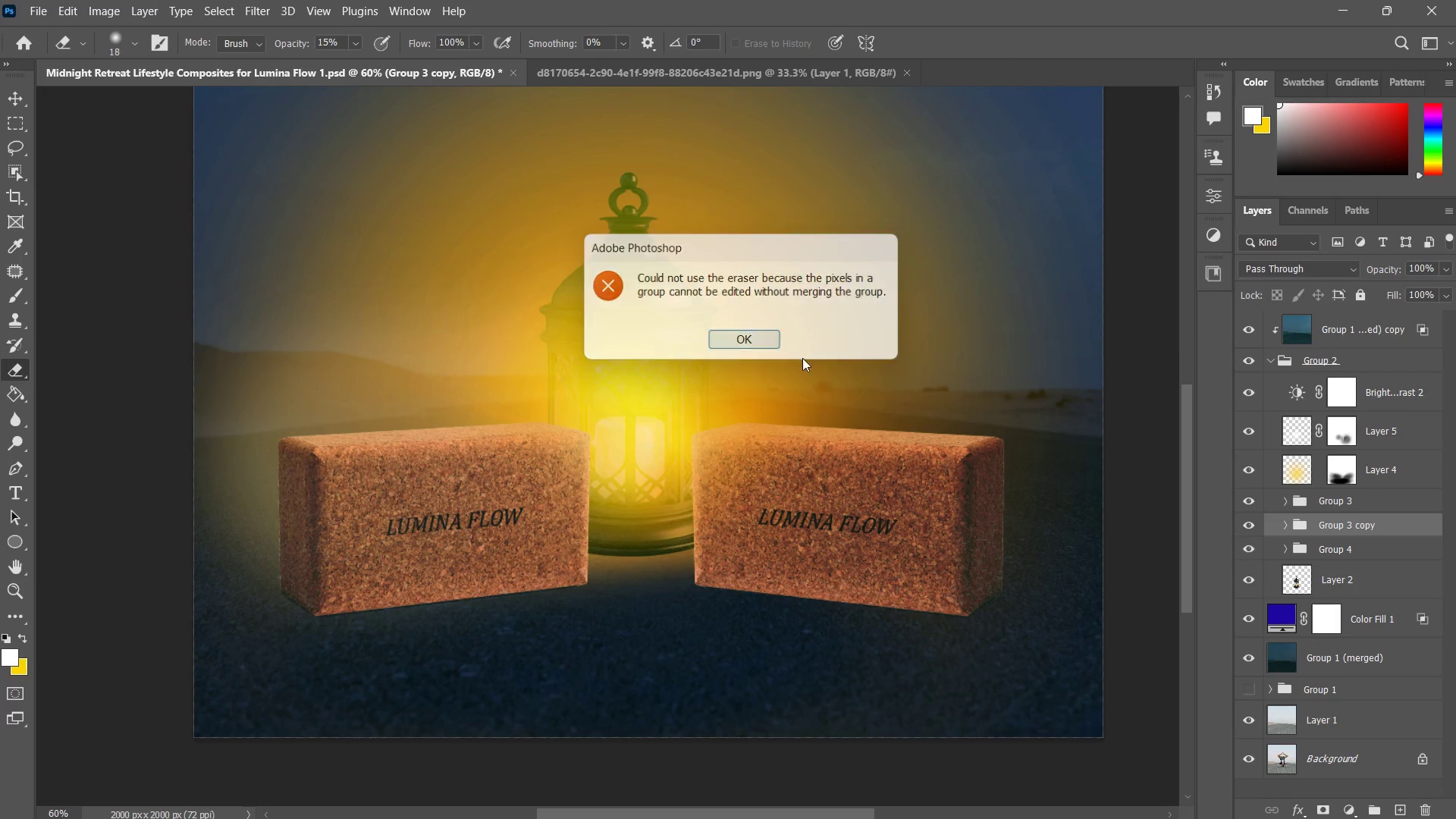 
key(Control+E)
 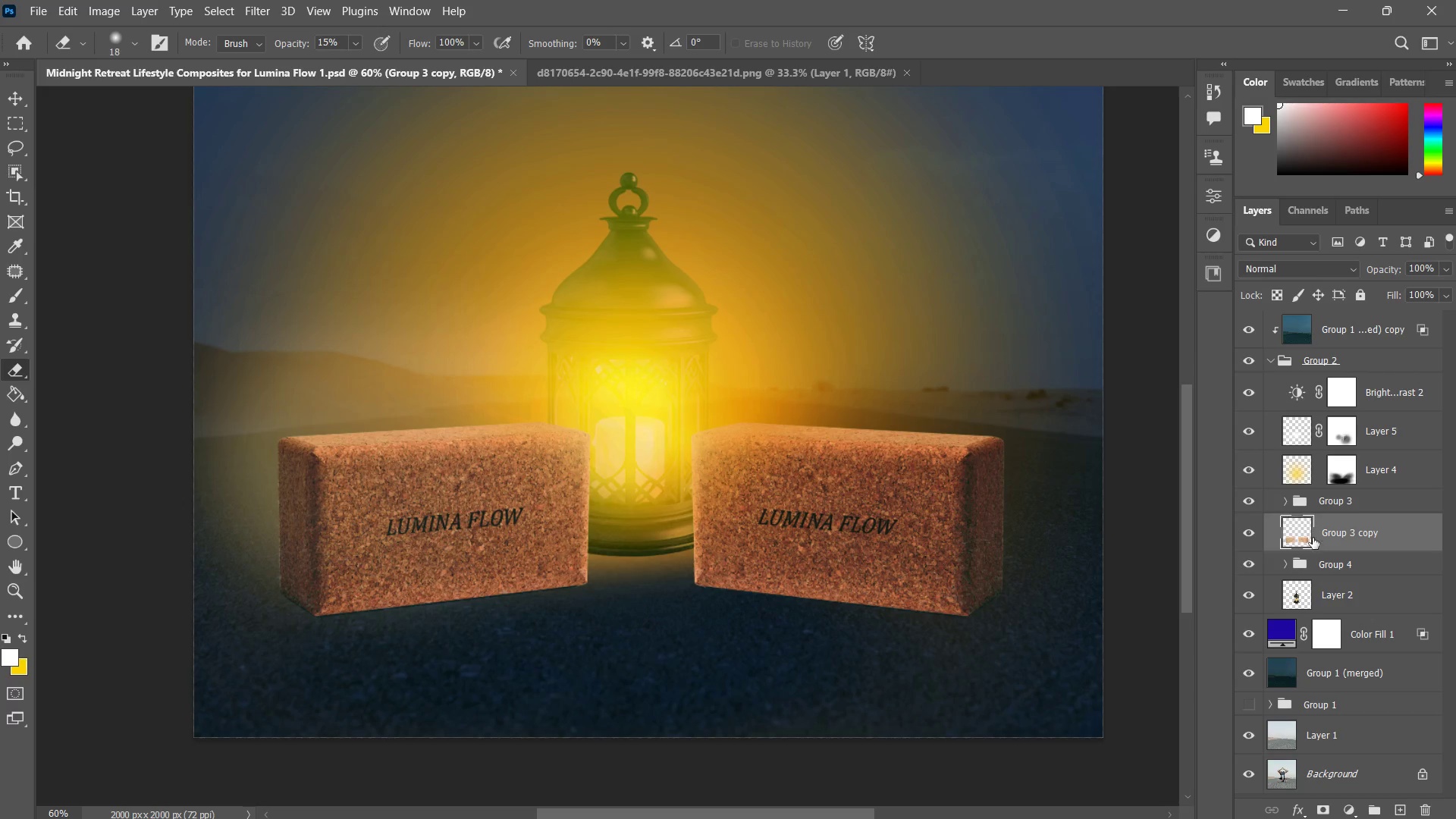 
mouse_move([1302, 517])
 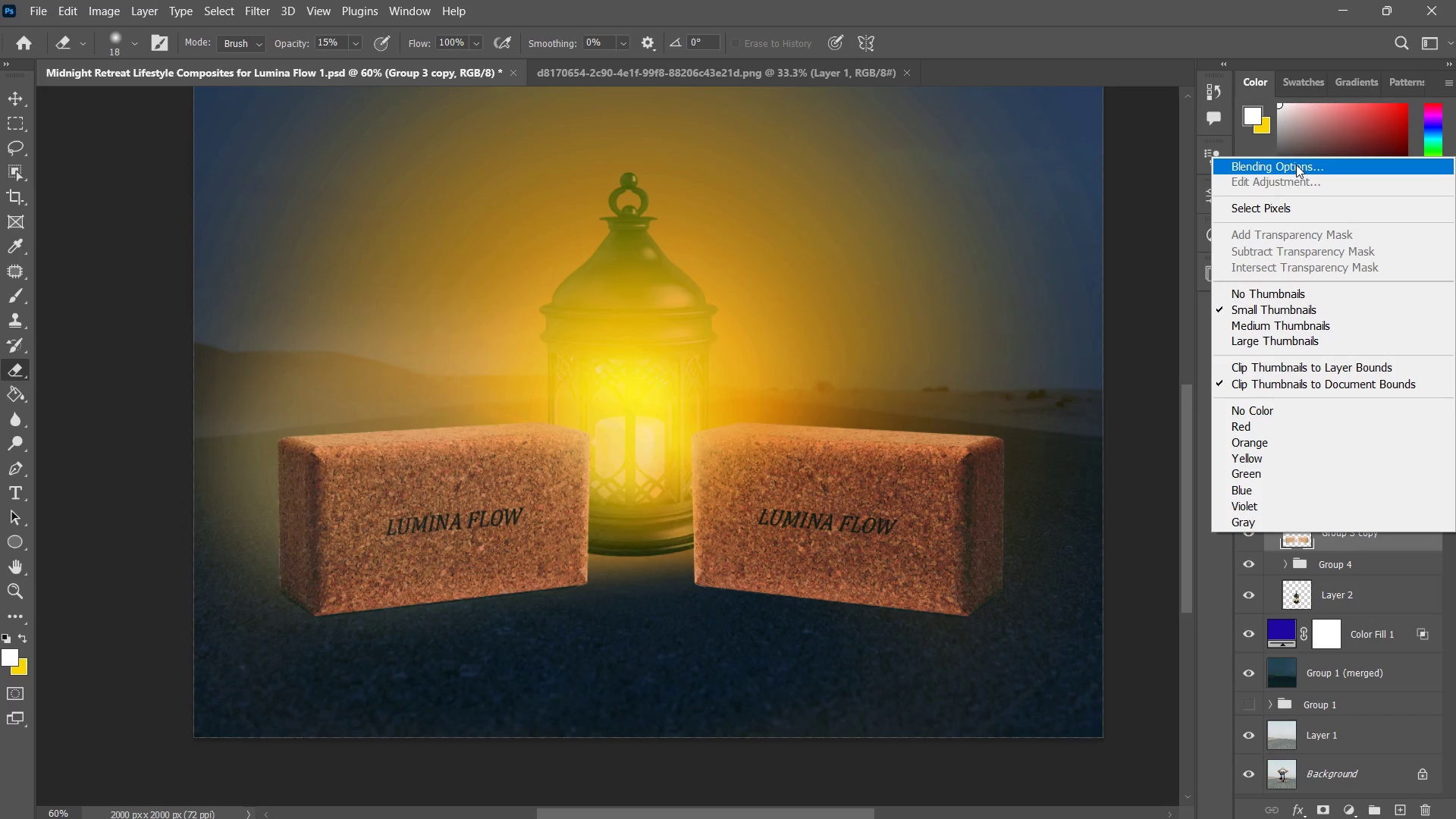 
left_click([1296, 165])
 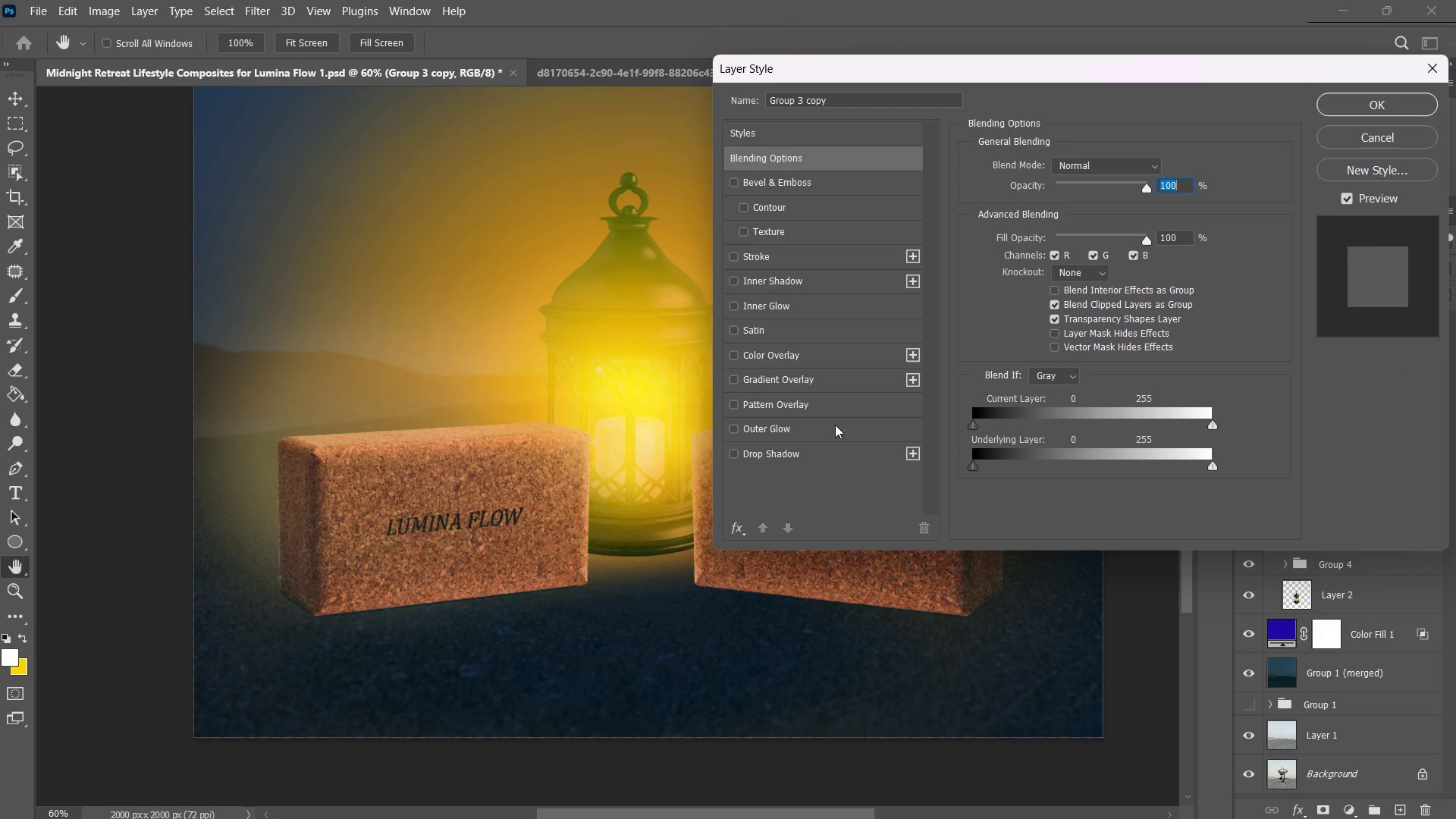 
left_click([733, 356])
 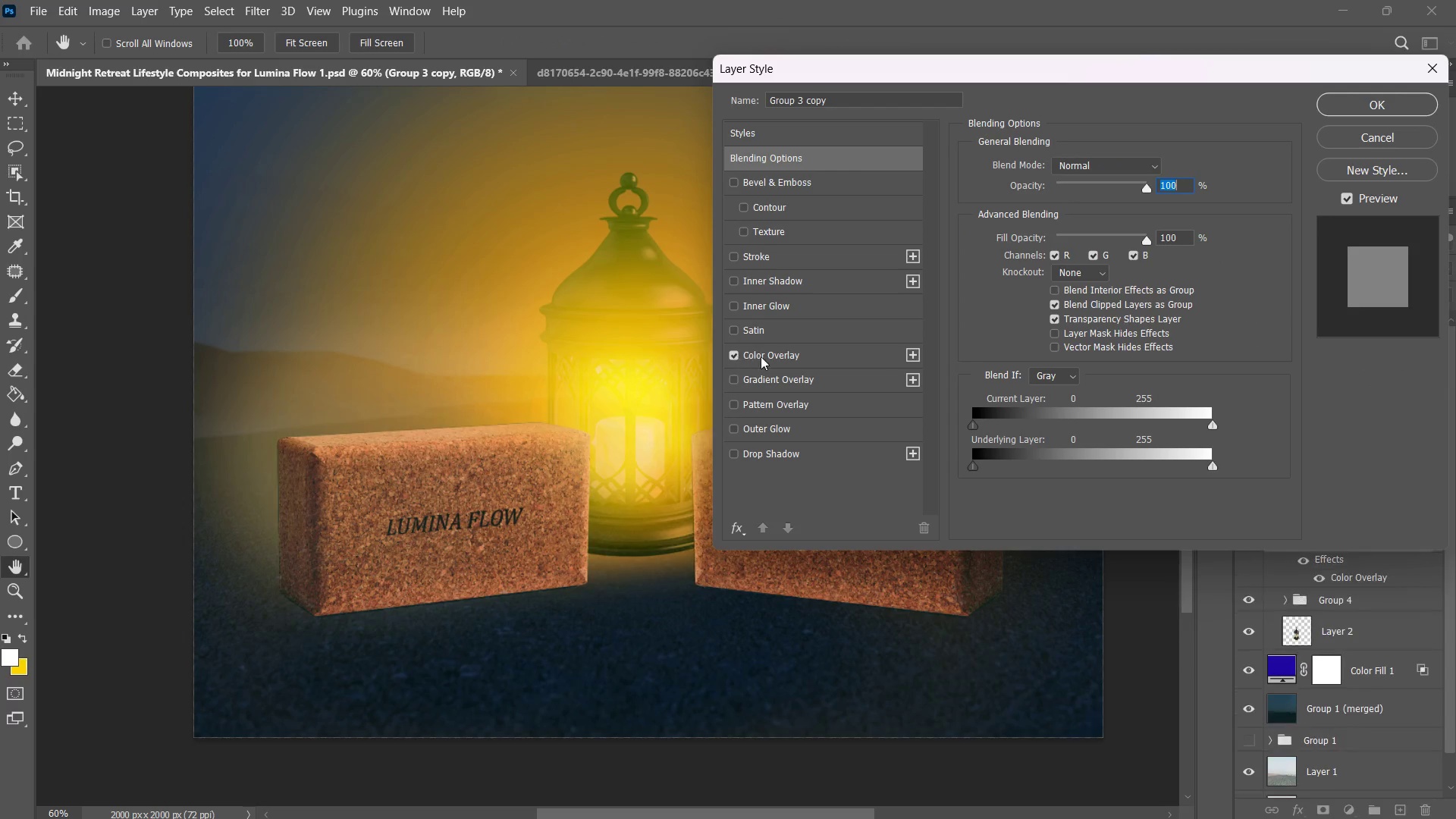 
left_click([776, 357])
 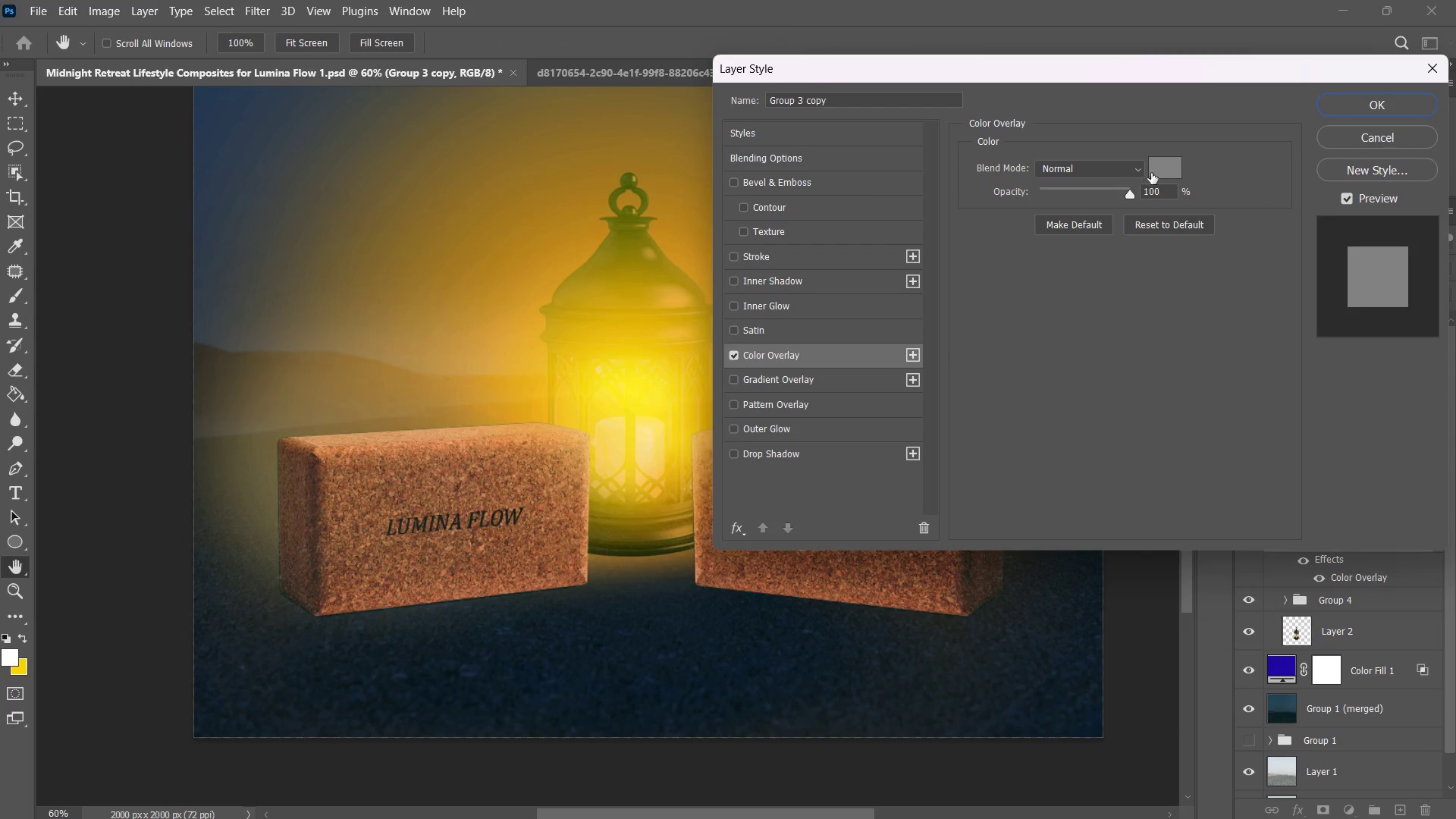 
left_click_drag(start_coordinate=[1160, 169], to_coordinate=[314, 500])
 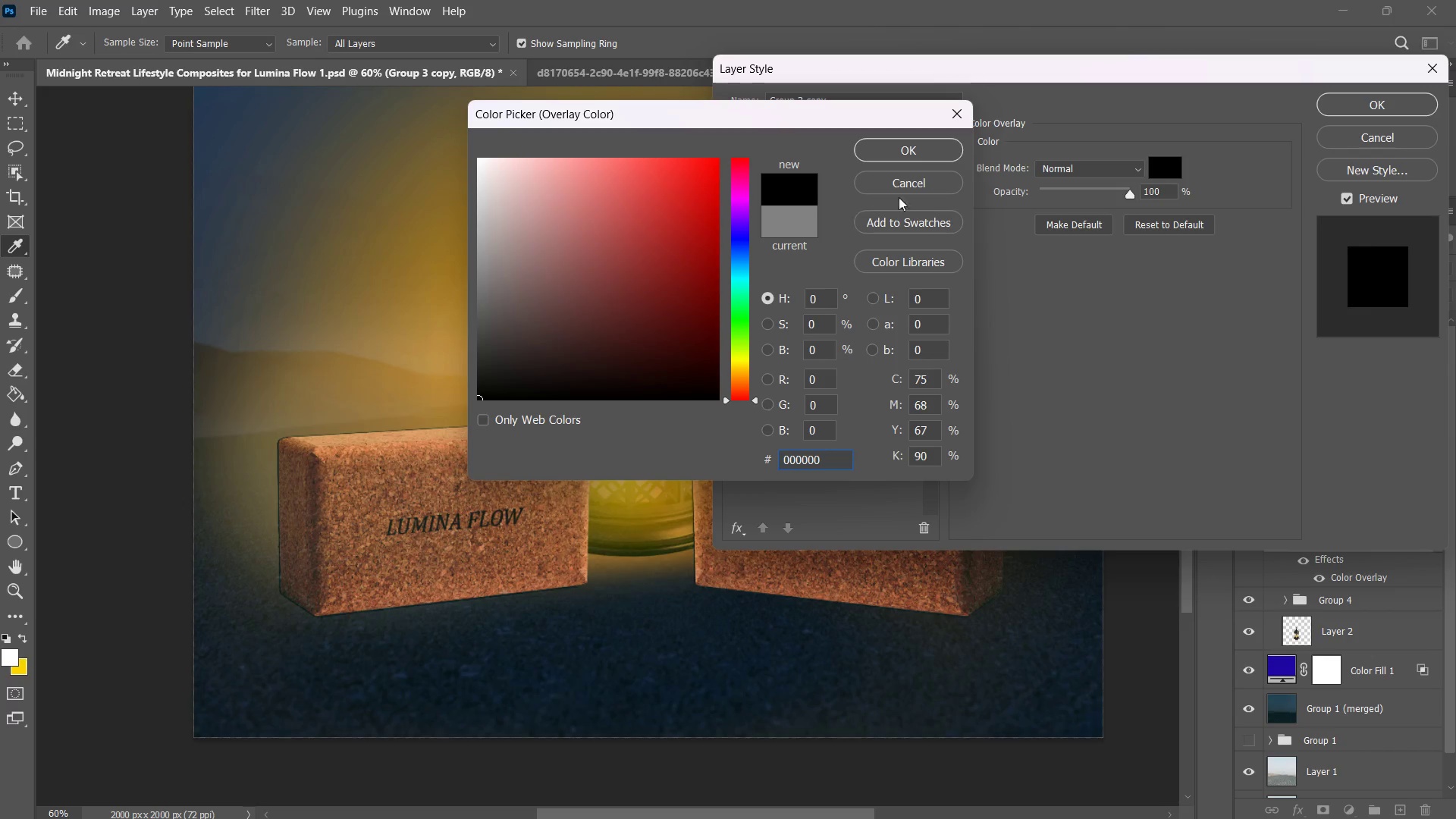 
left_click([908, 140])
 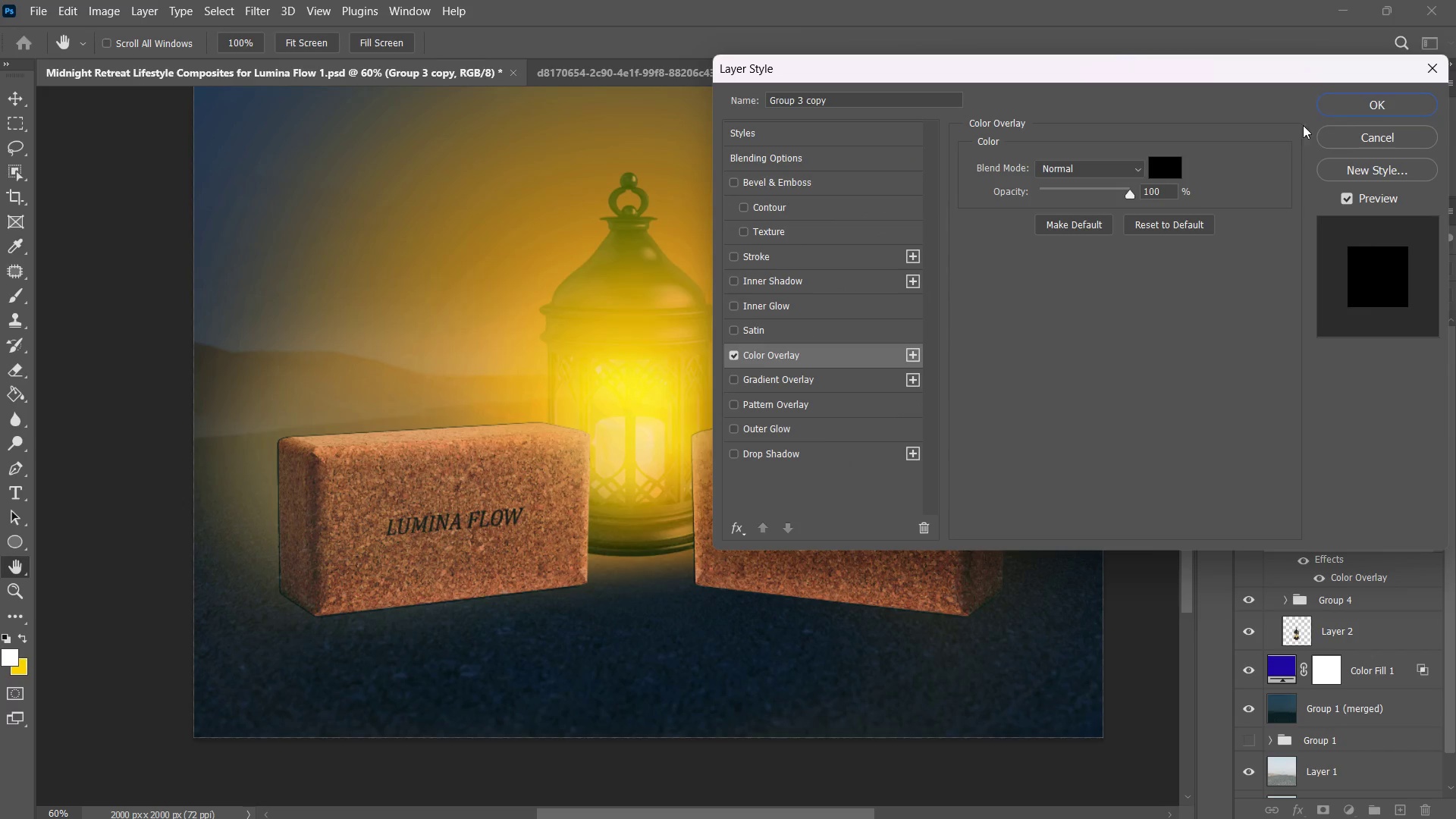 
left_click([1348, 114])
 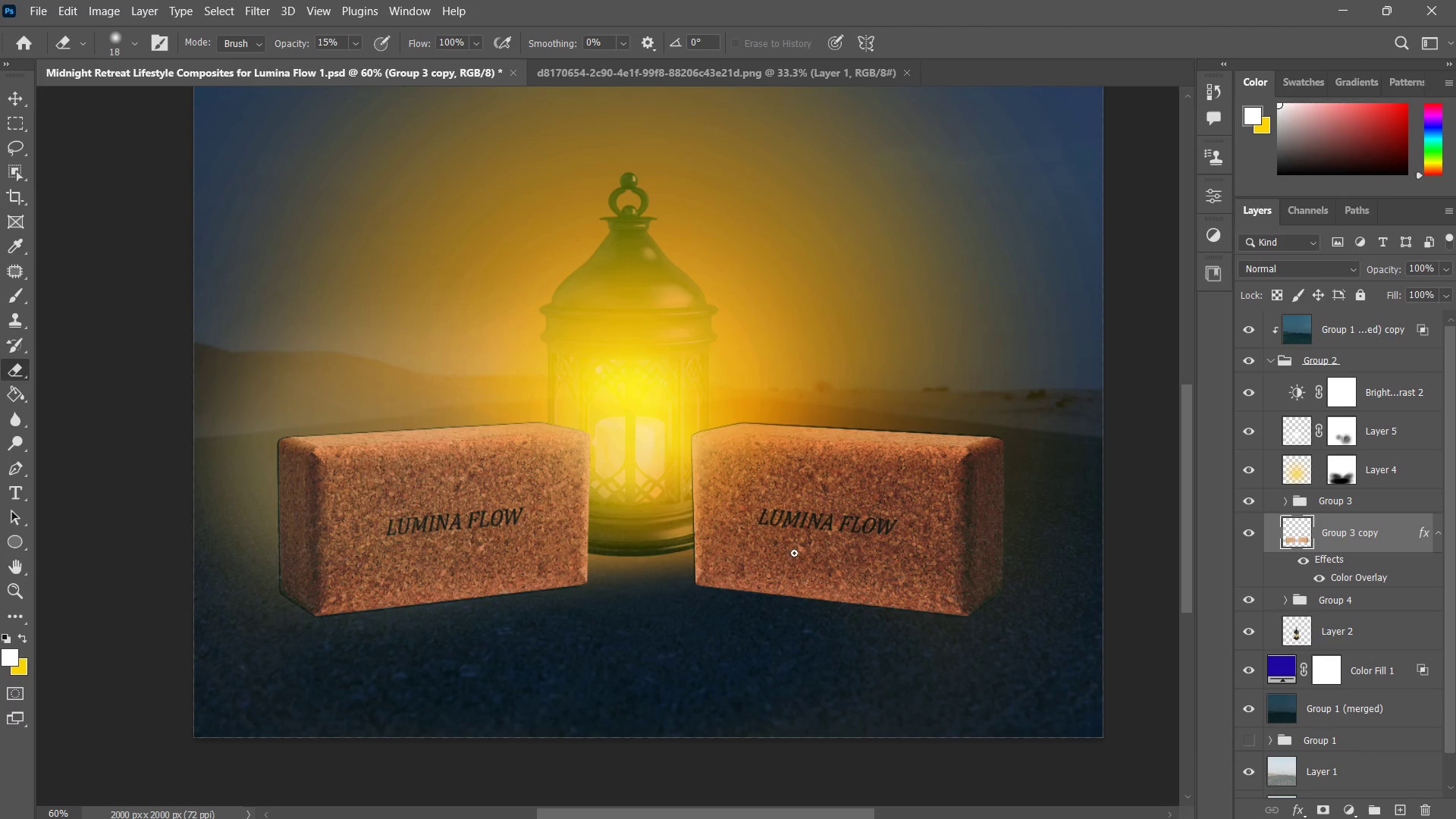 
key(Control+Y)
 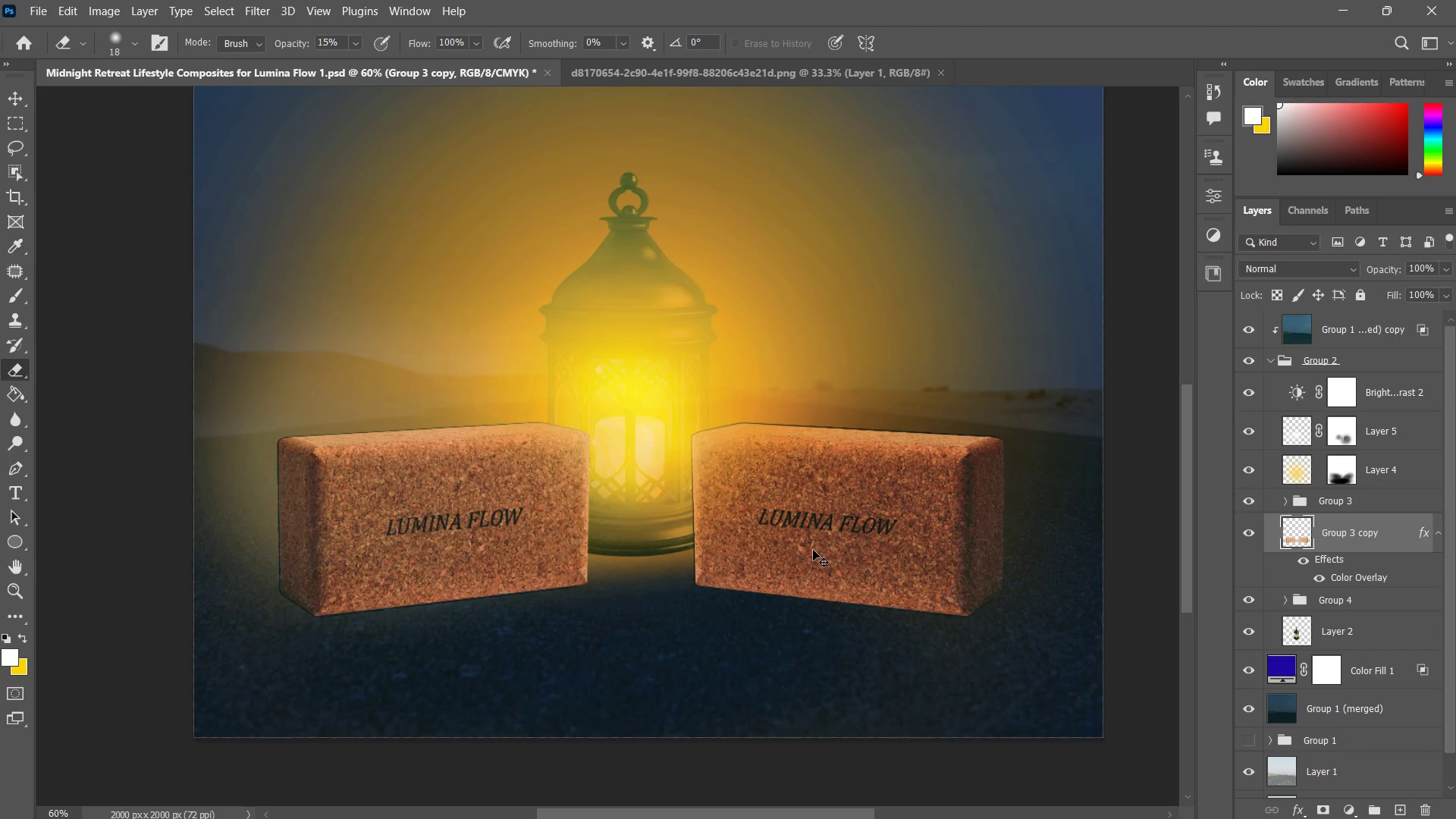 
key(Control+T)
 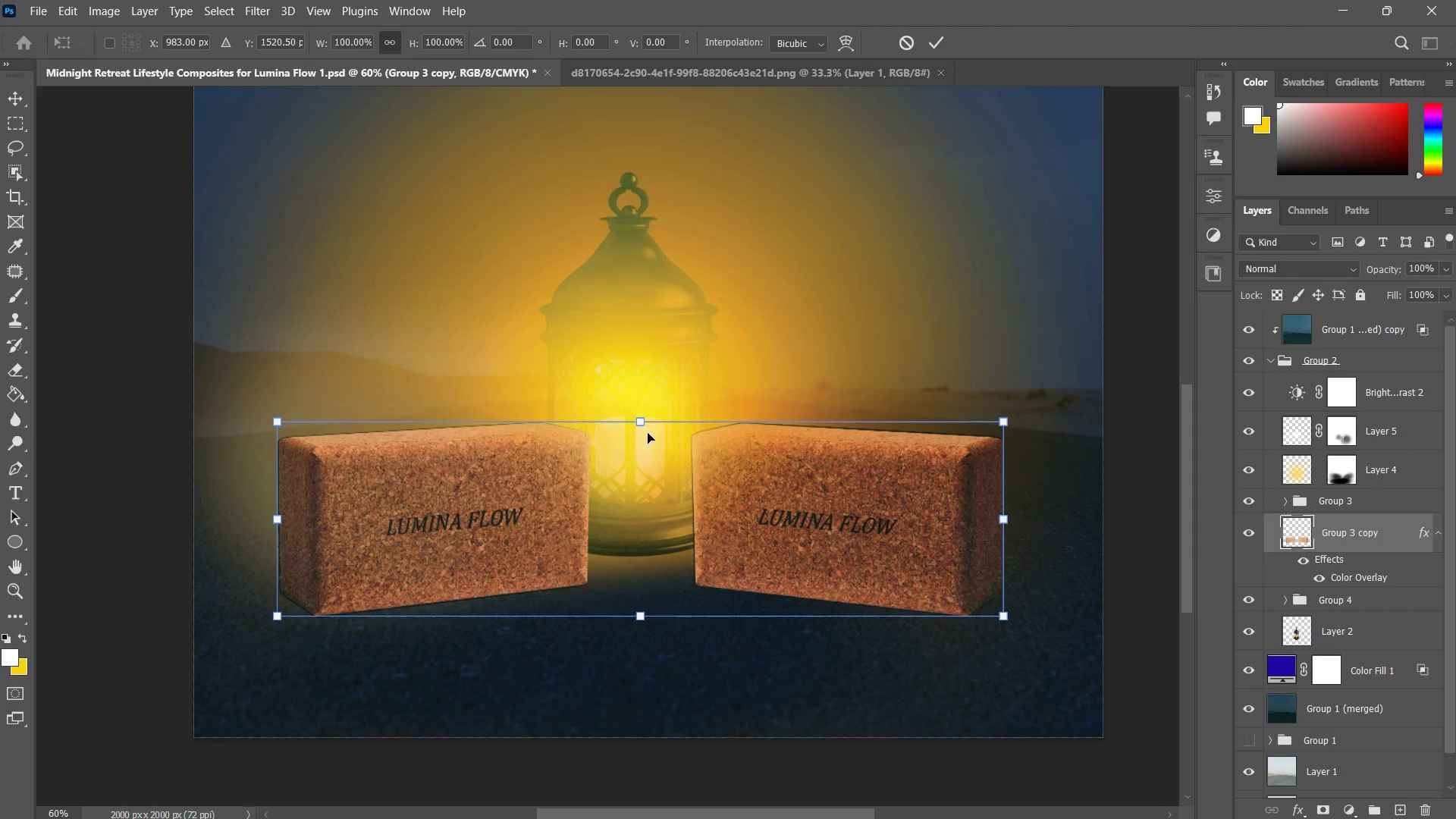 
left_click_drag(start_coordinate=[643, 425], to_coordinate=[670, 805])
 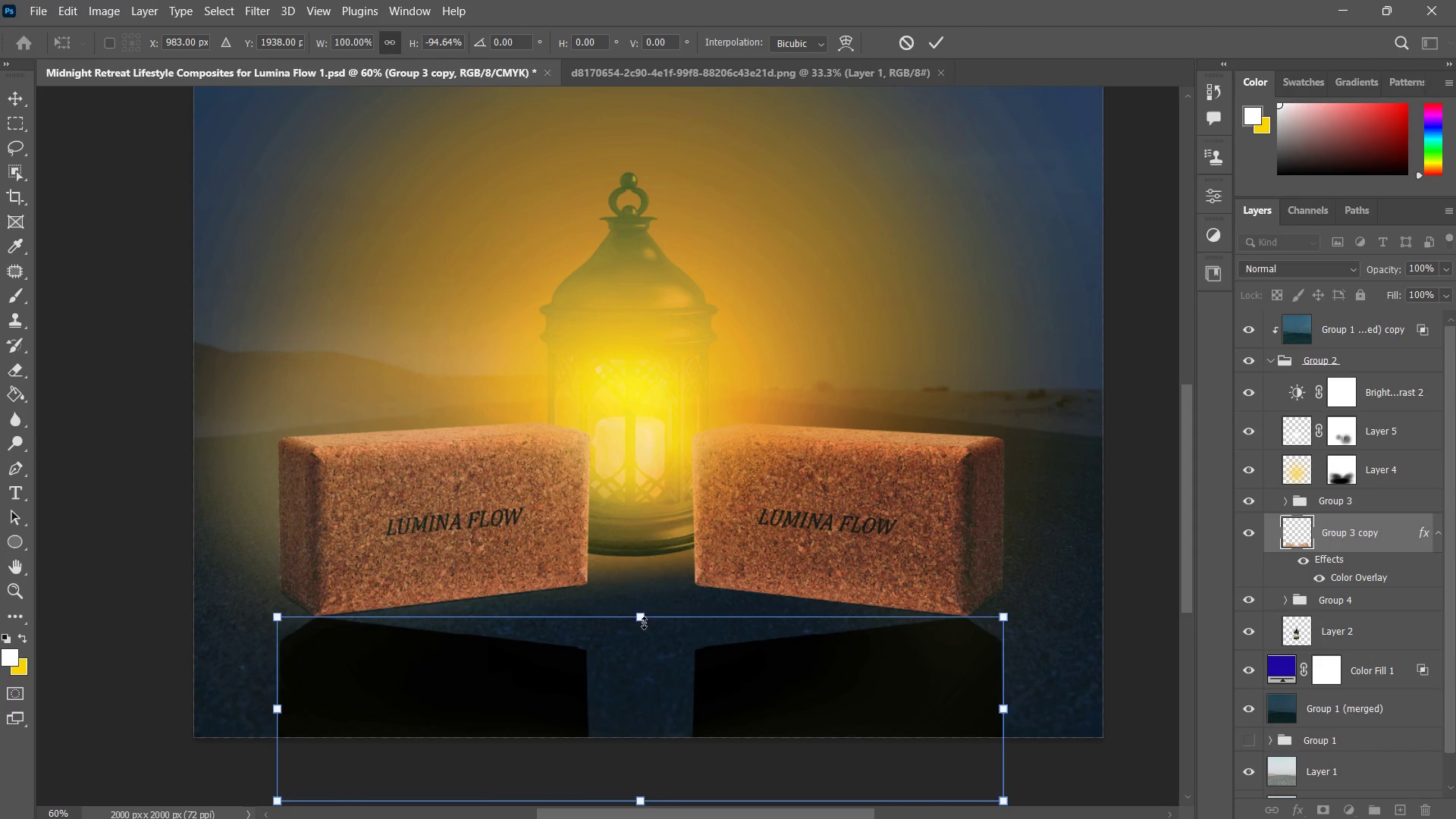 
hold_key(key=ShiftLeft, duration=2.3)
 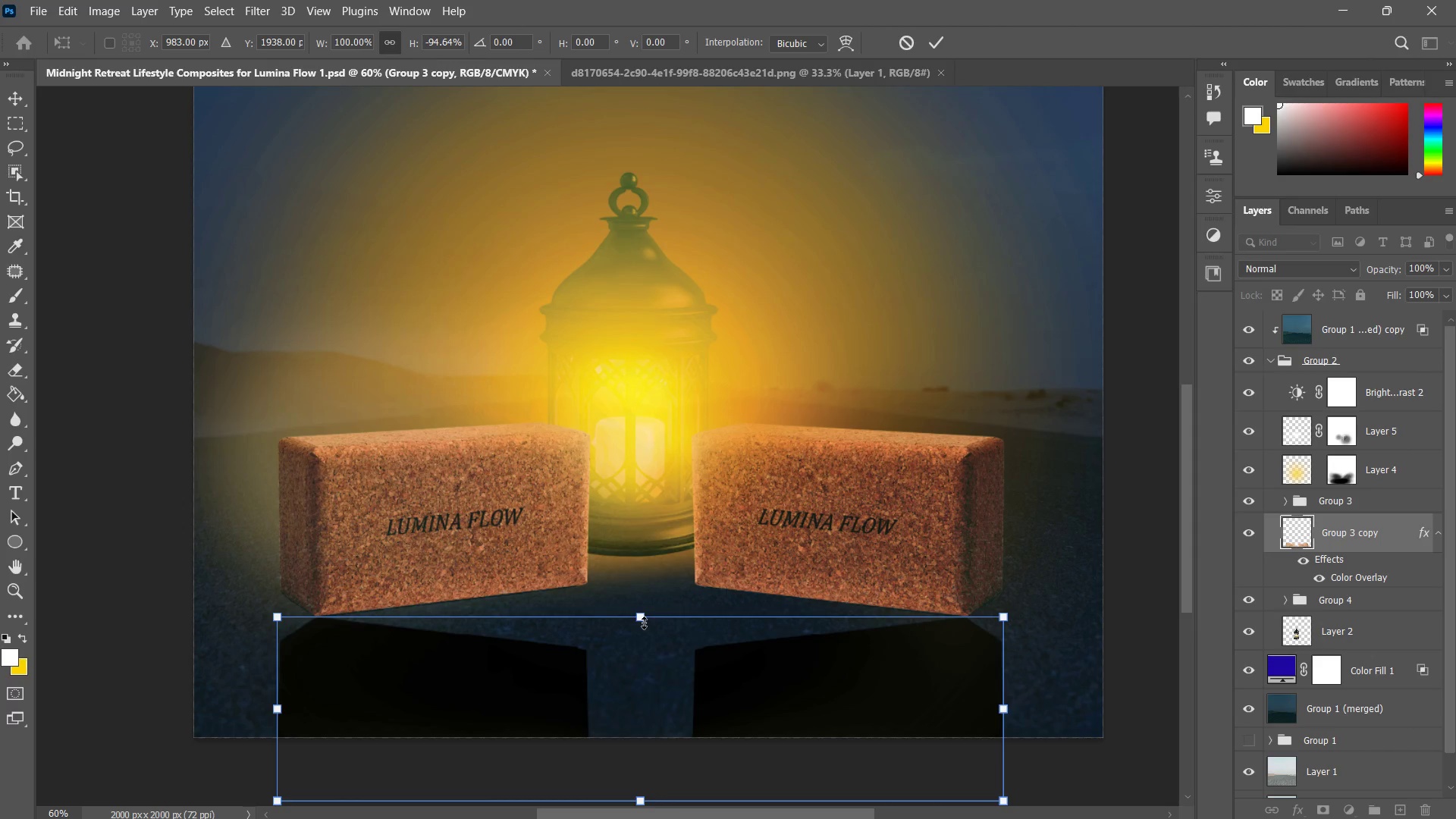 
left_click_drag(start_coordinate=[642, 621], to_coordinate=[629, 634])
 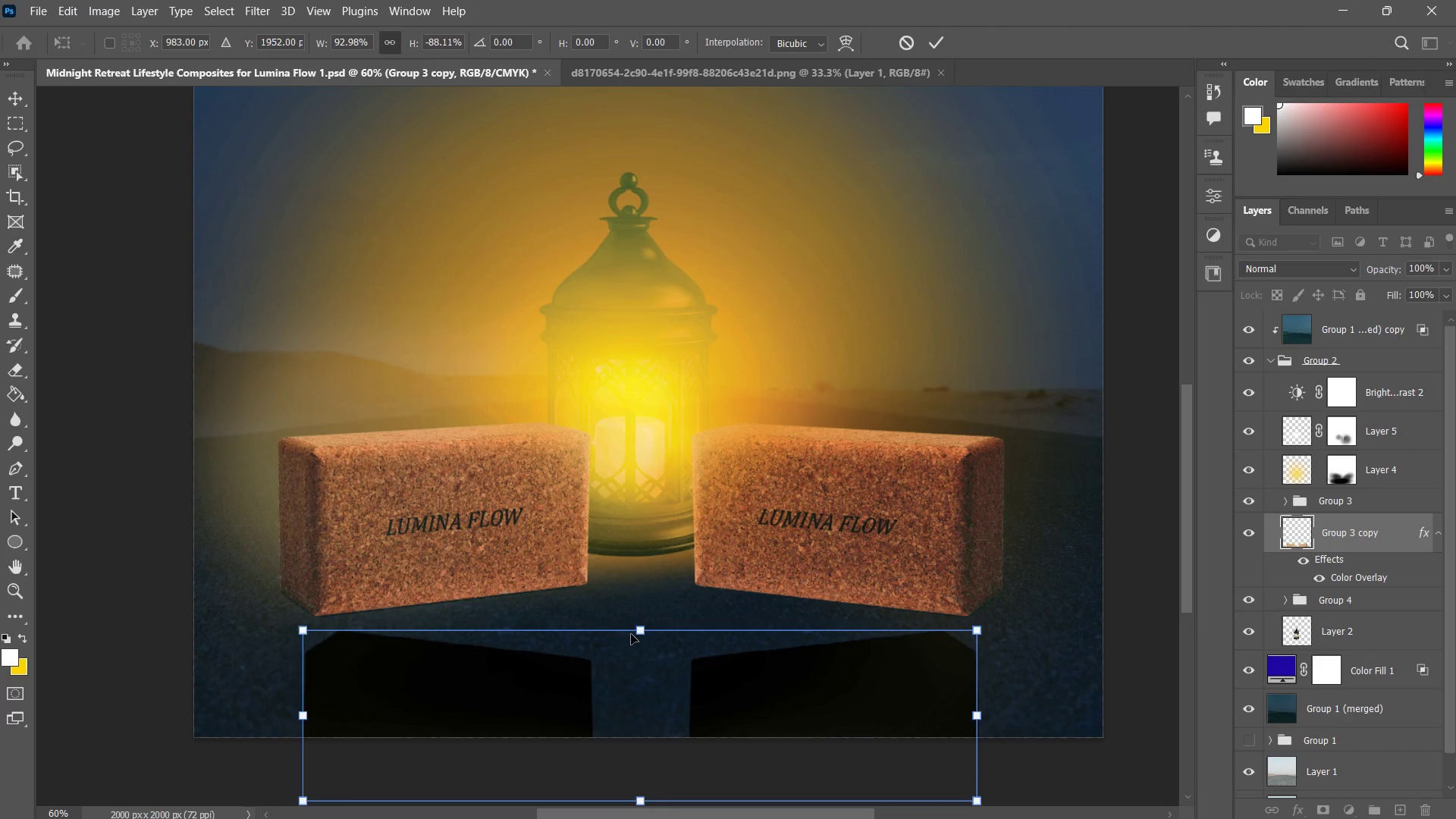 
key(Escape)
 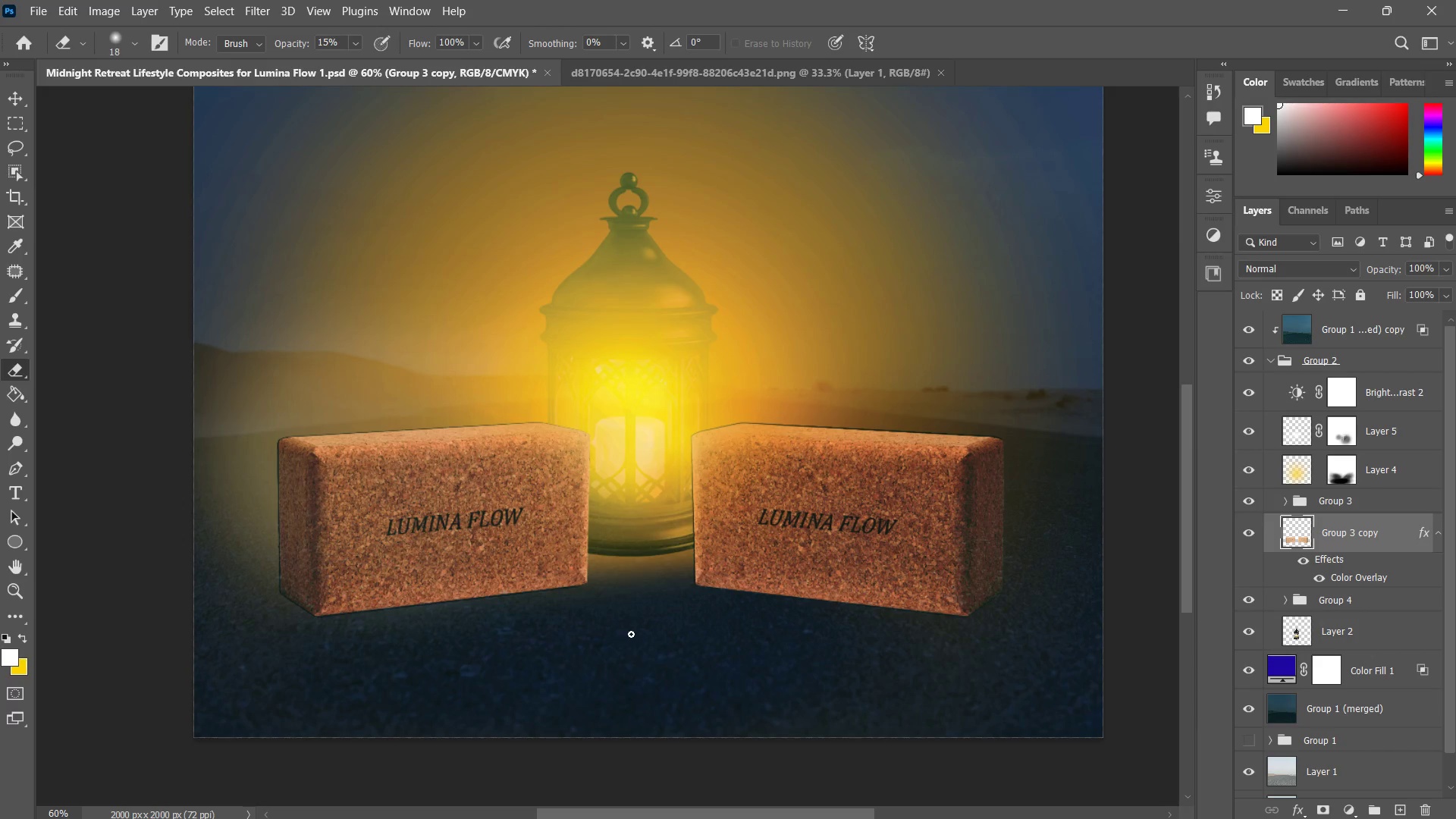 
key(Delete)
 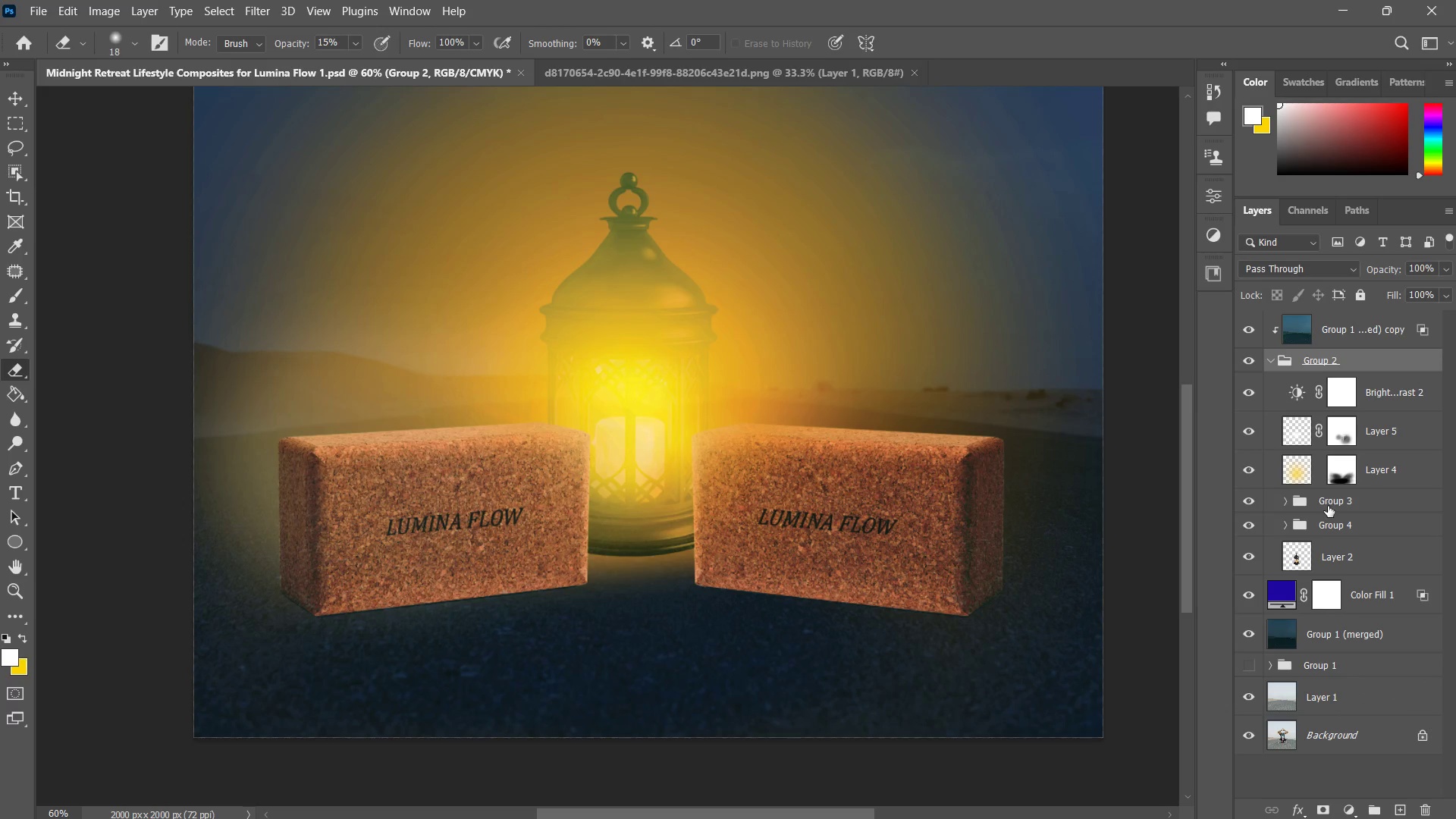 
left_click([1283, 501])
 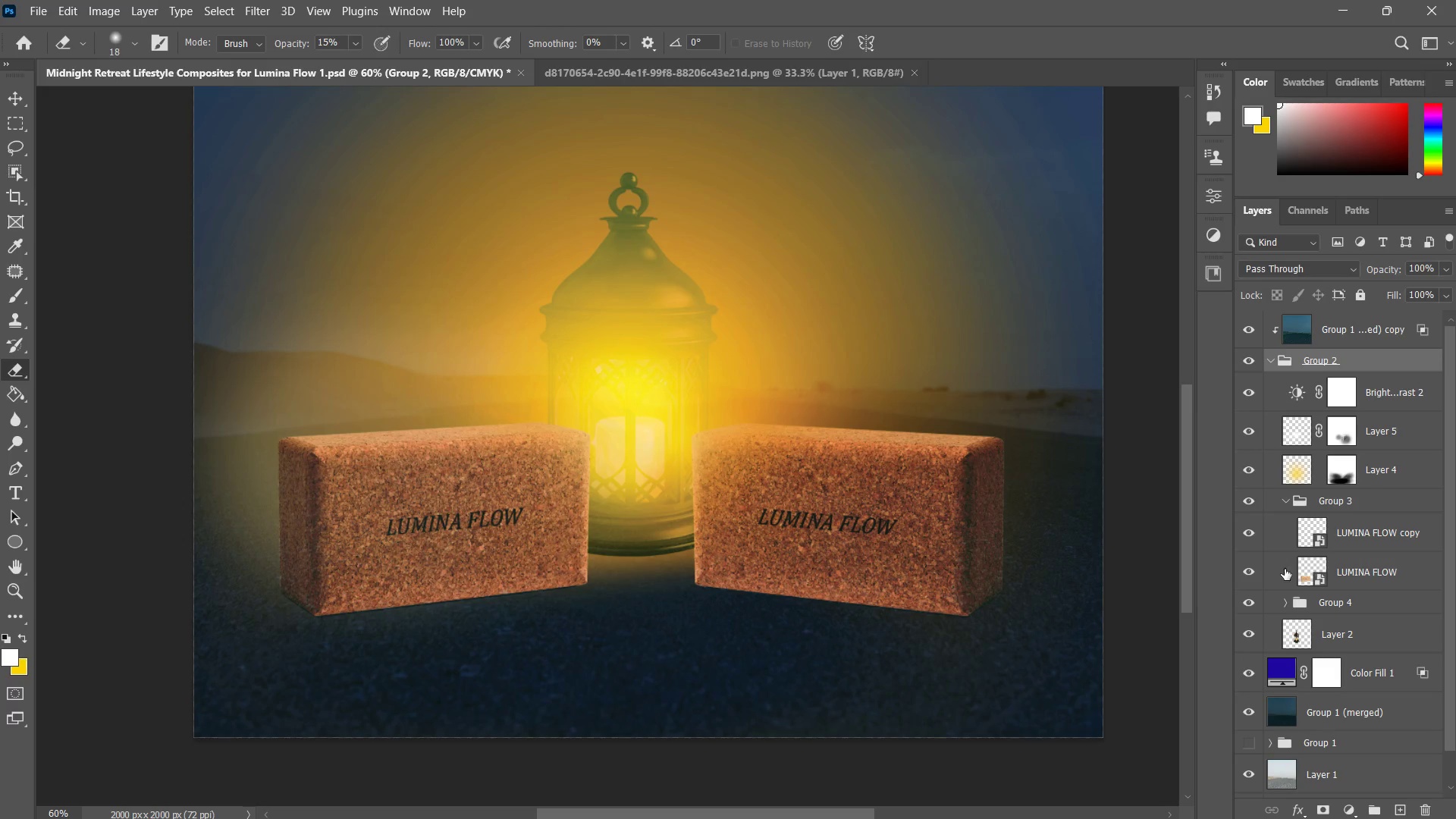 
left_click_drag(start_coordinate=[1256, 579], to_coordinate=[1260, 576])
 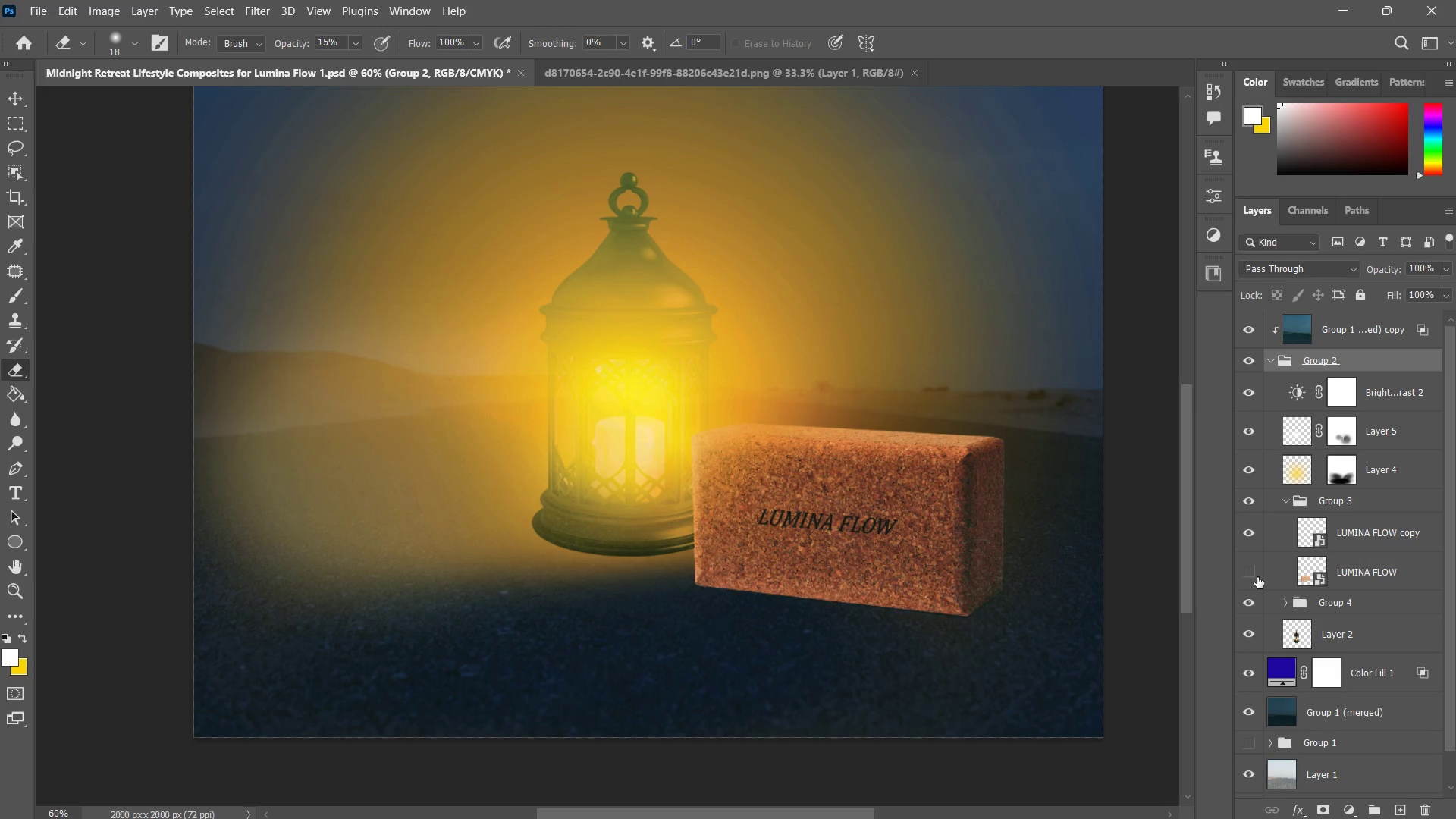 
double_click([1257, 577])
 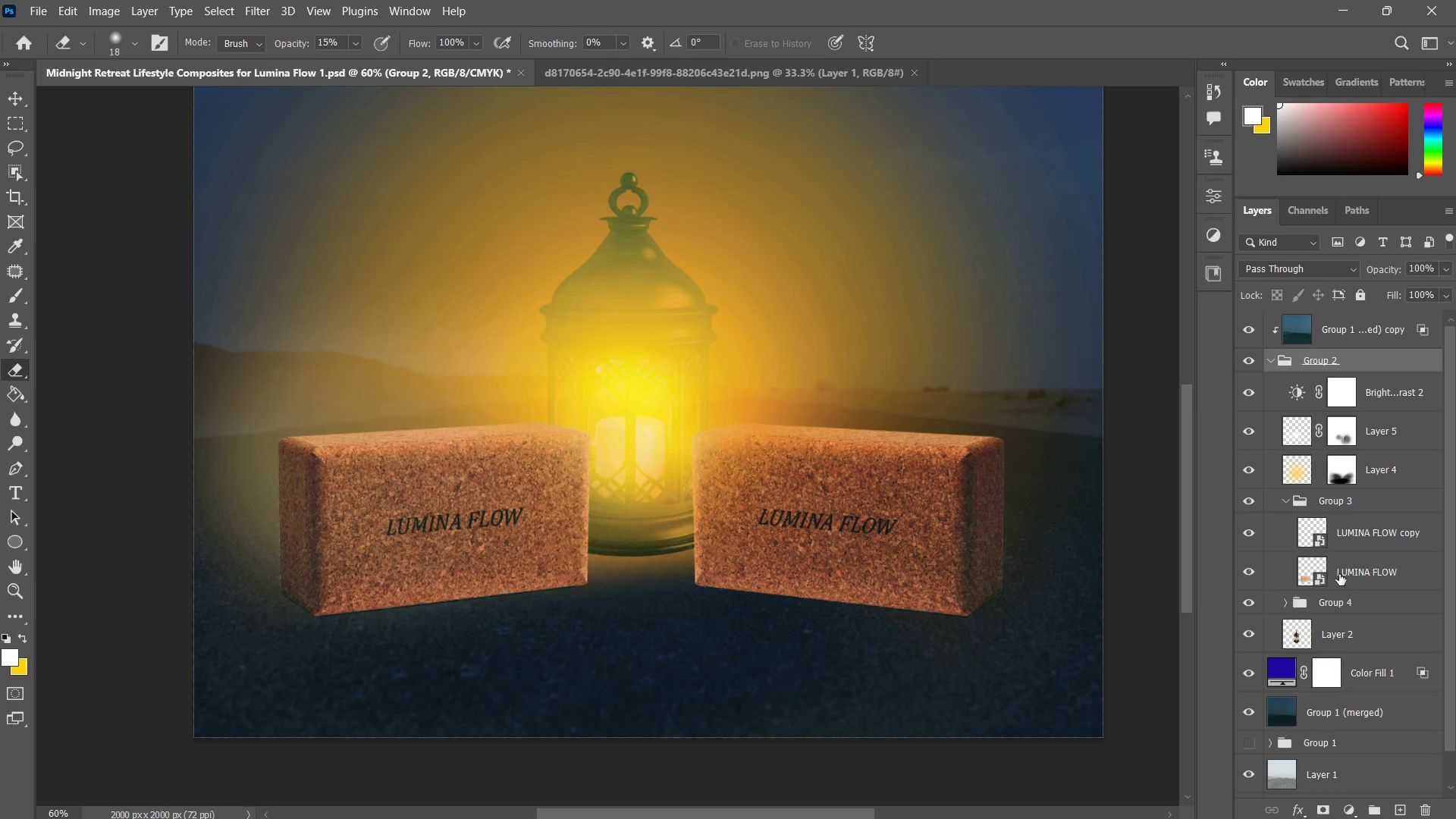 
triple_click([1360, 572])
 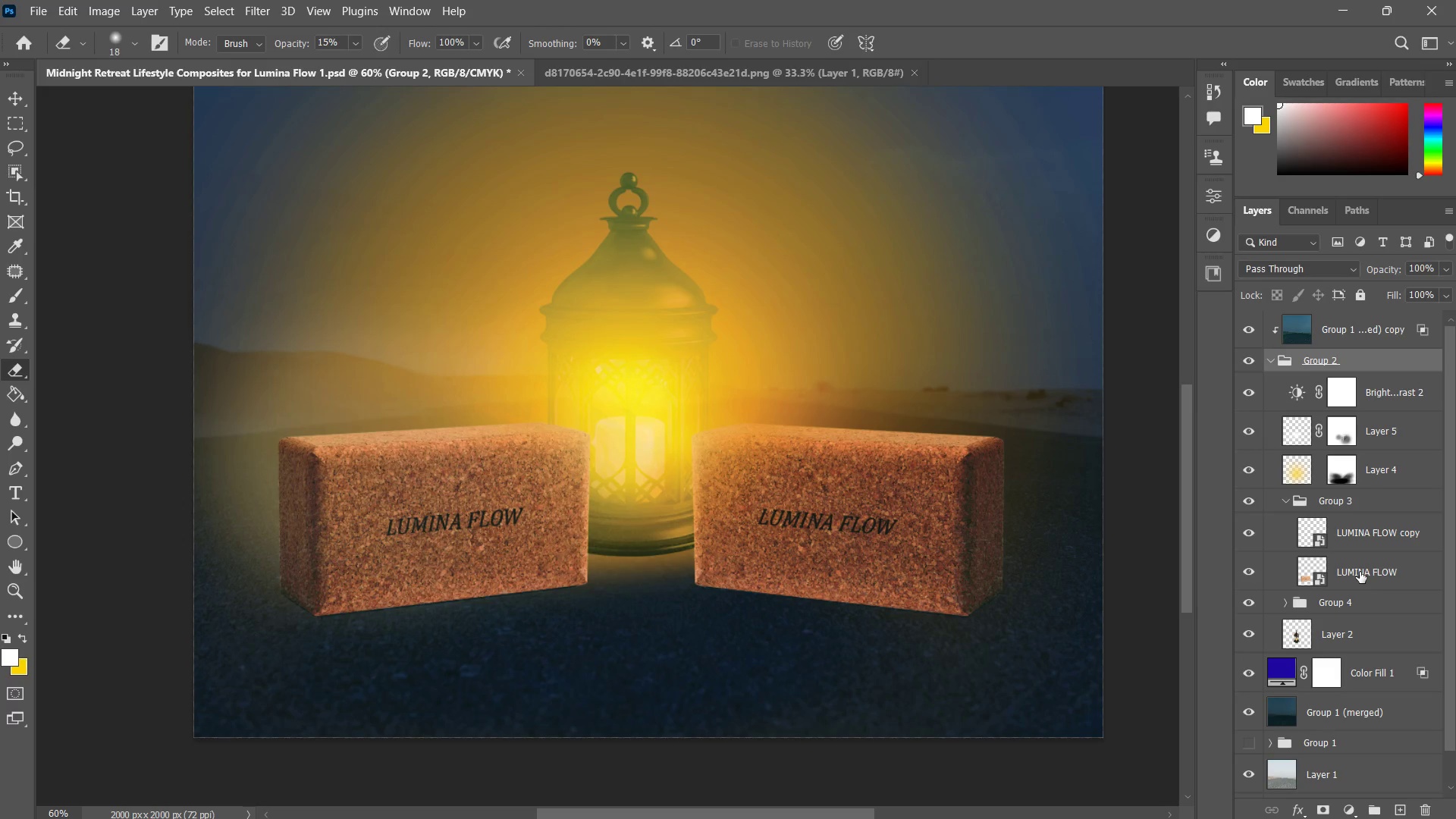 
hold_key(key=ControlLeft, duration=0.73)
 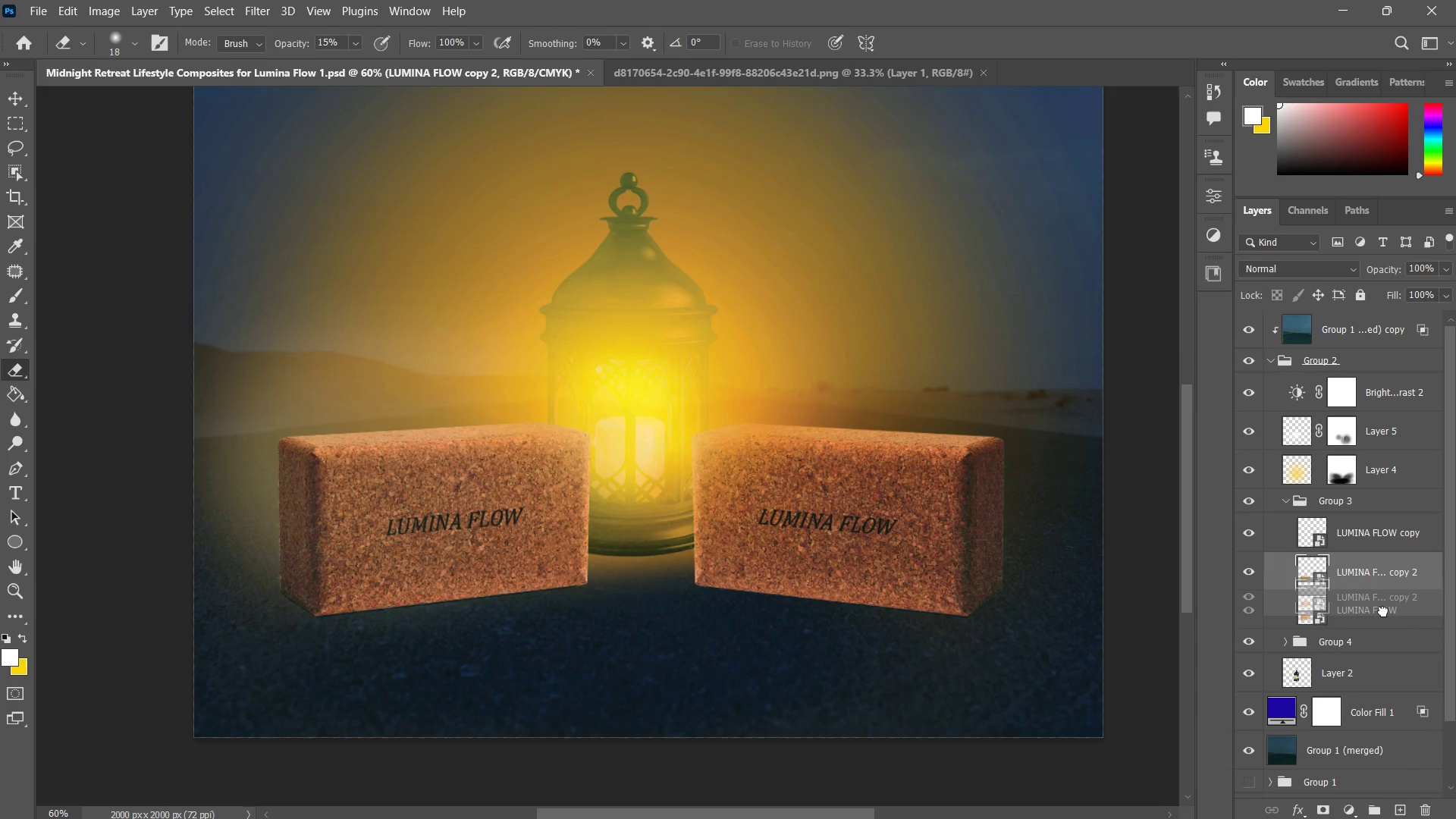 
key(J)
 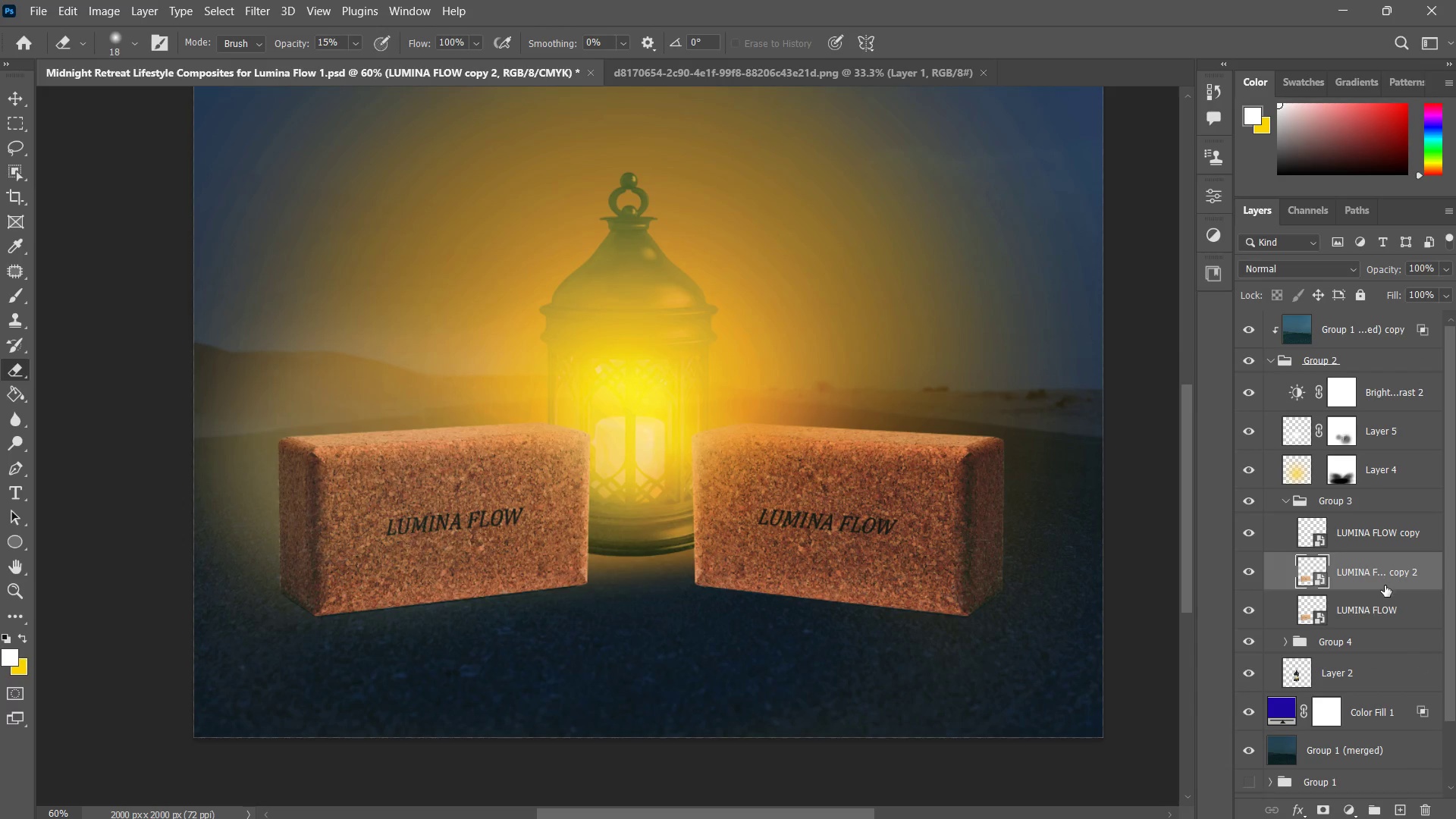 
left_click_drag(start_coordinate=[1383, 583], to_coordinate=[1383, 612])
 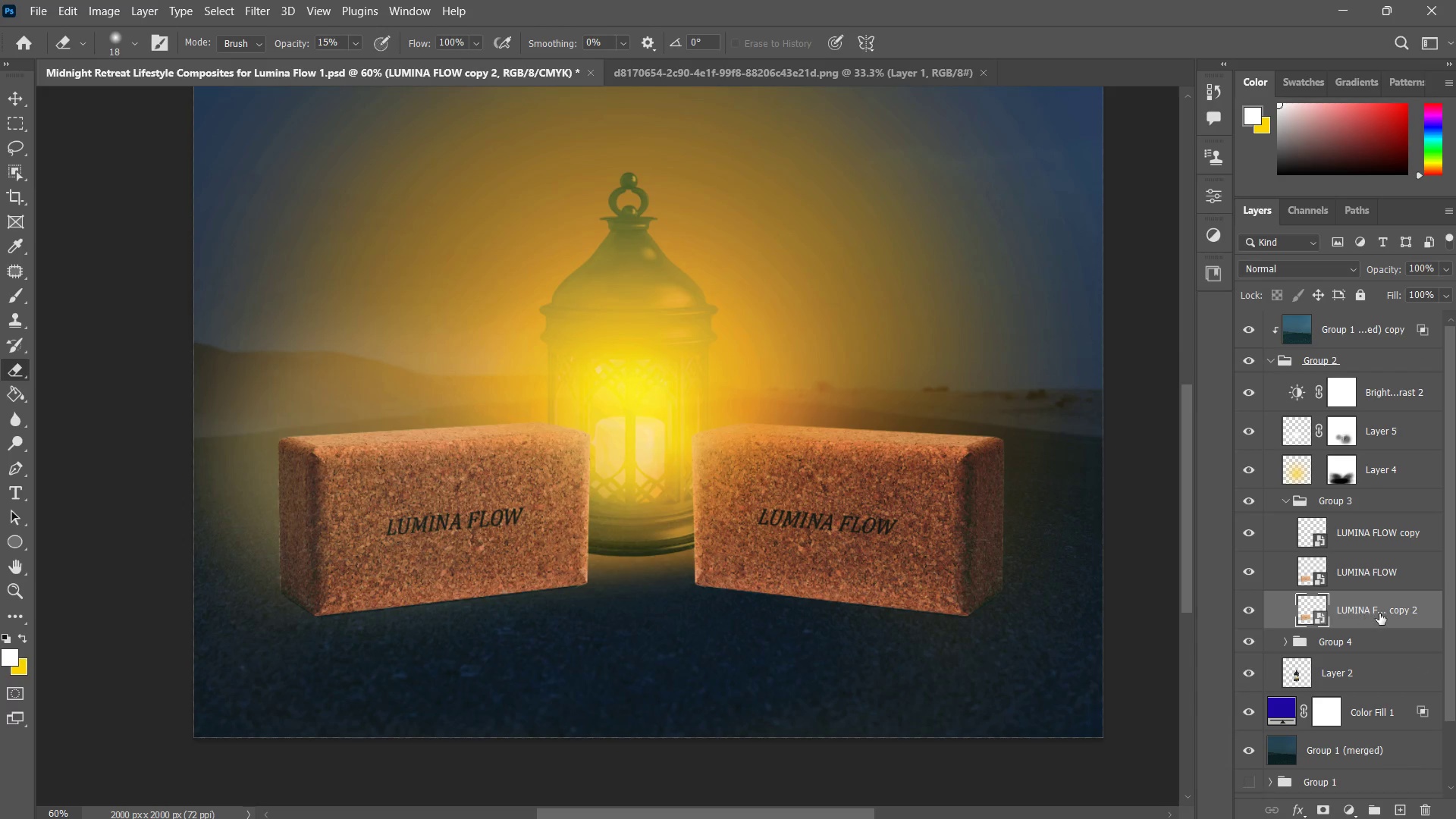 
key(E)
 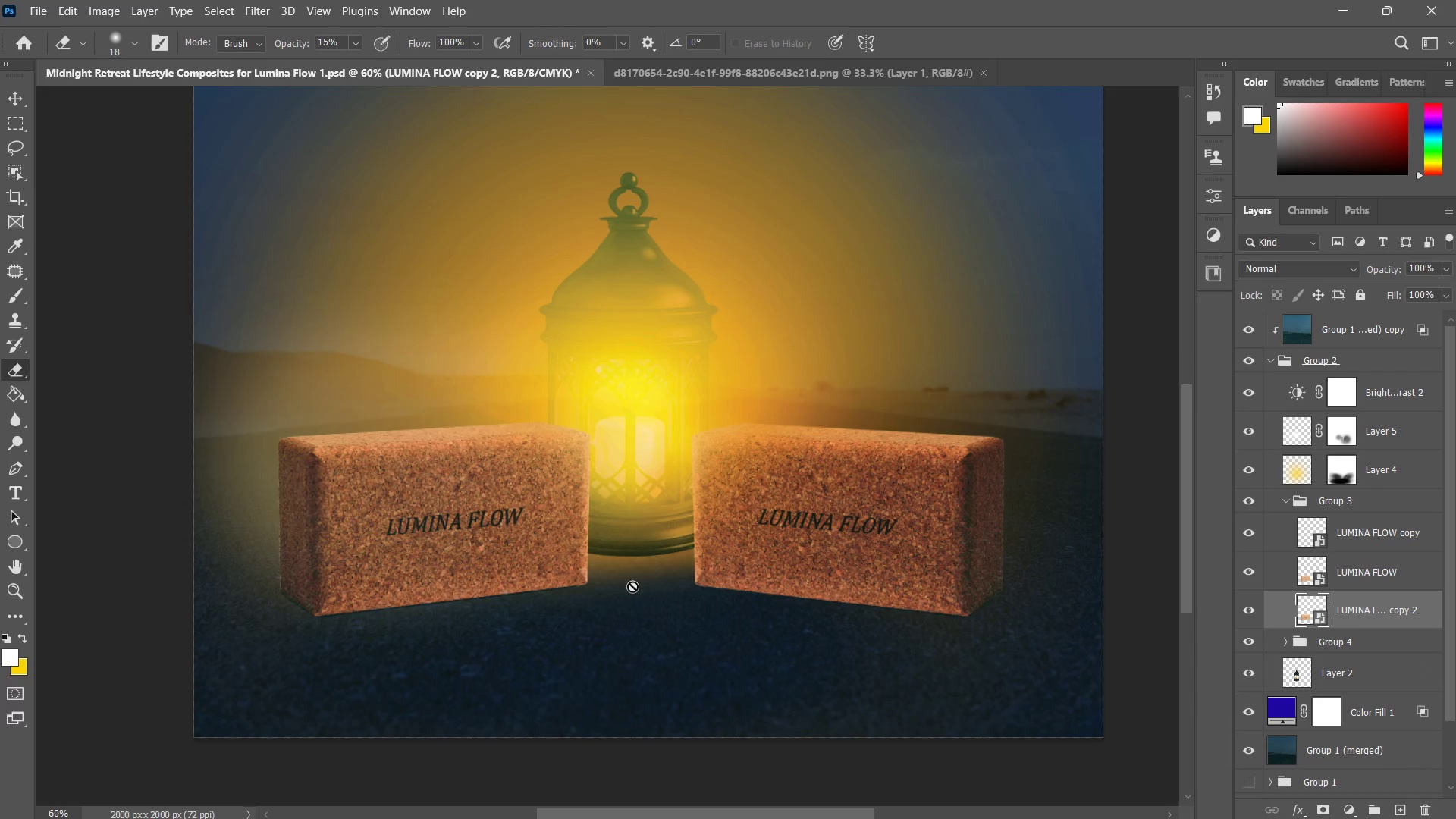 
left_click([632, 586])
 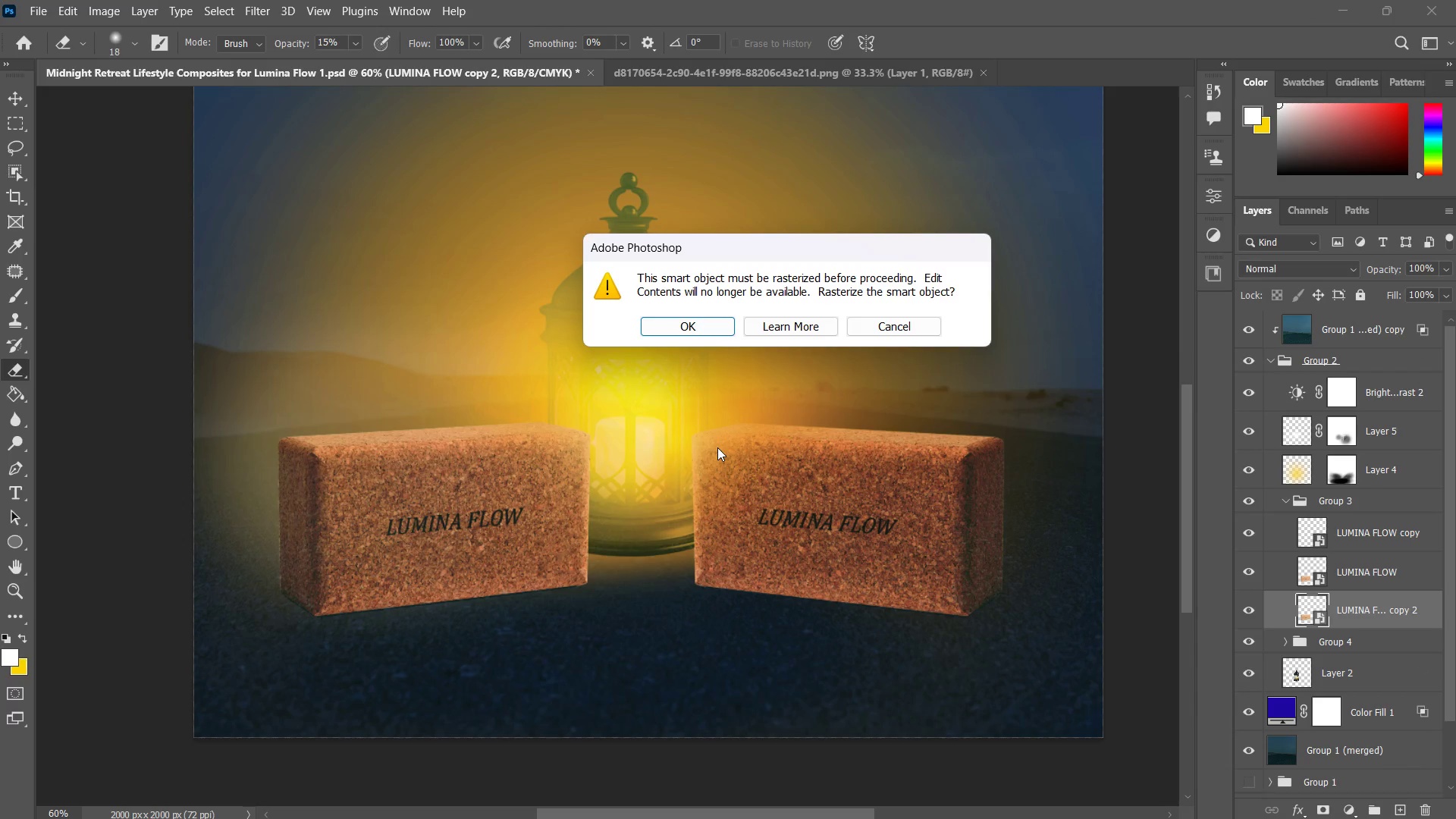 
key(Enter)
 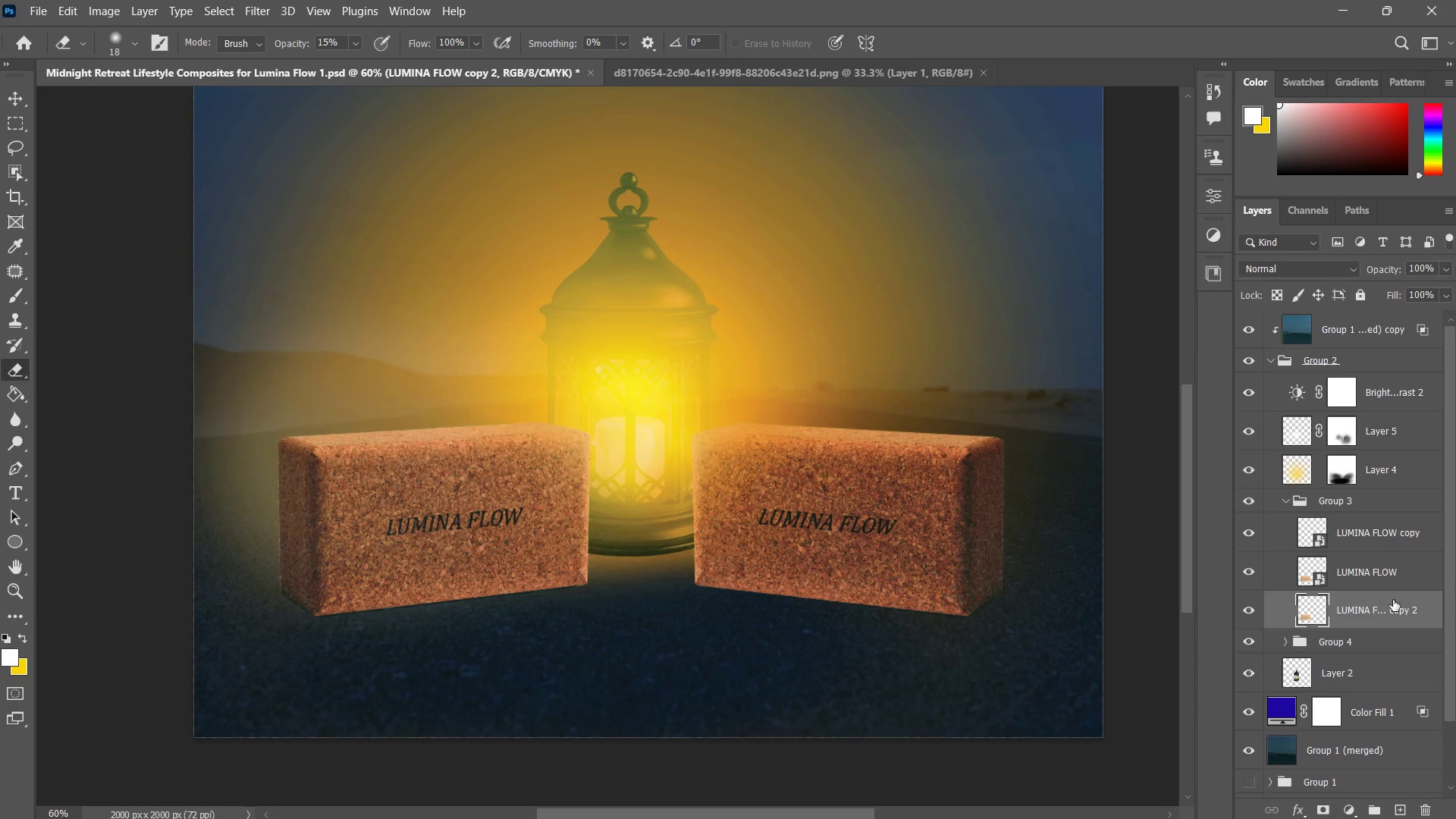 
right_click([1392, 607])
 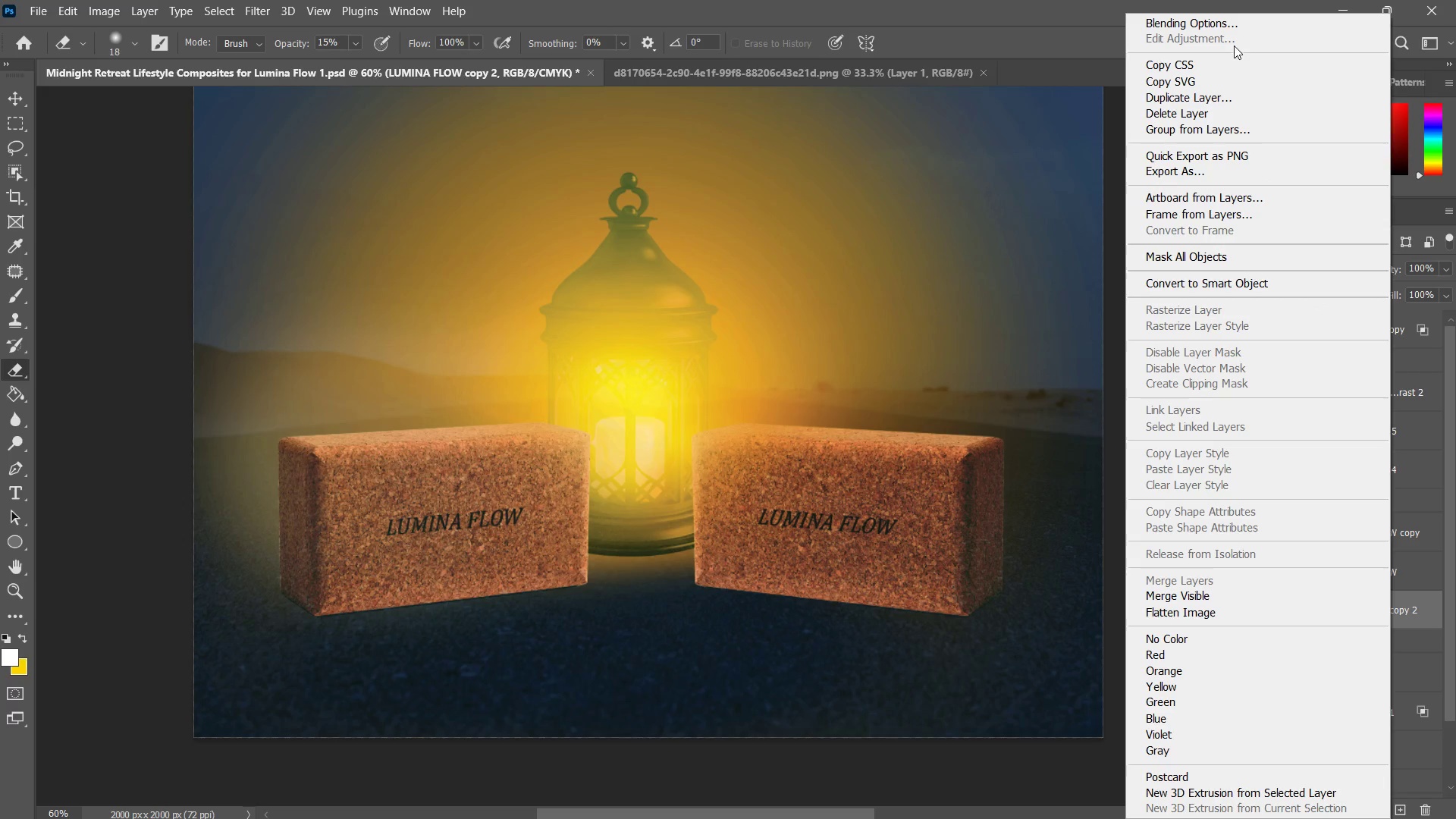 
left_click([1237, 33])
 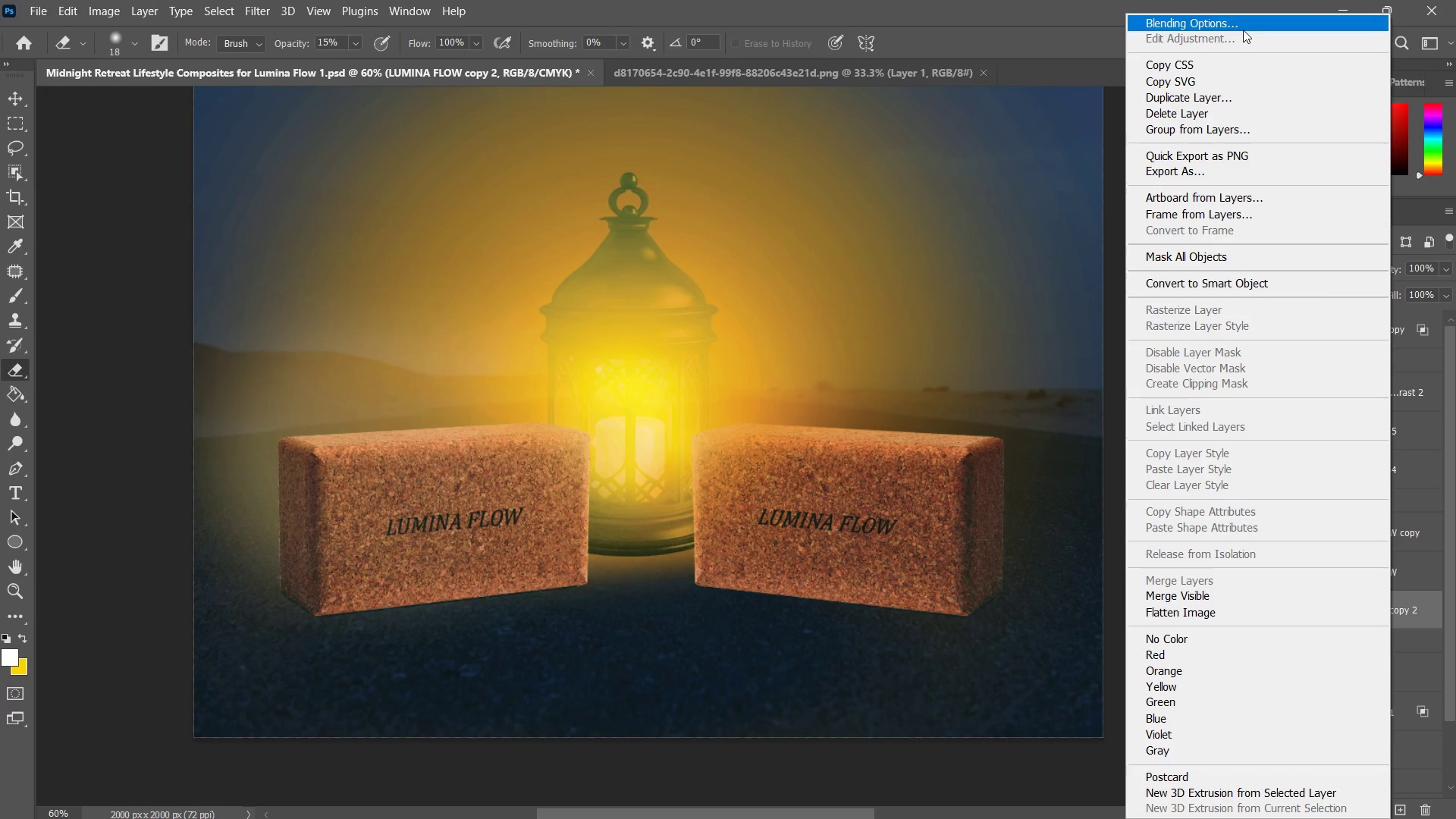 
left_click([1244, 28])
 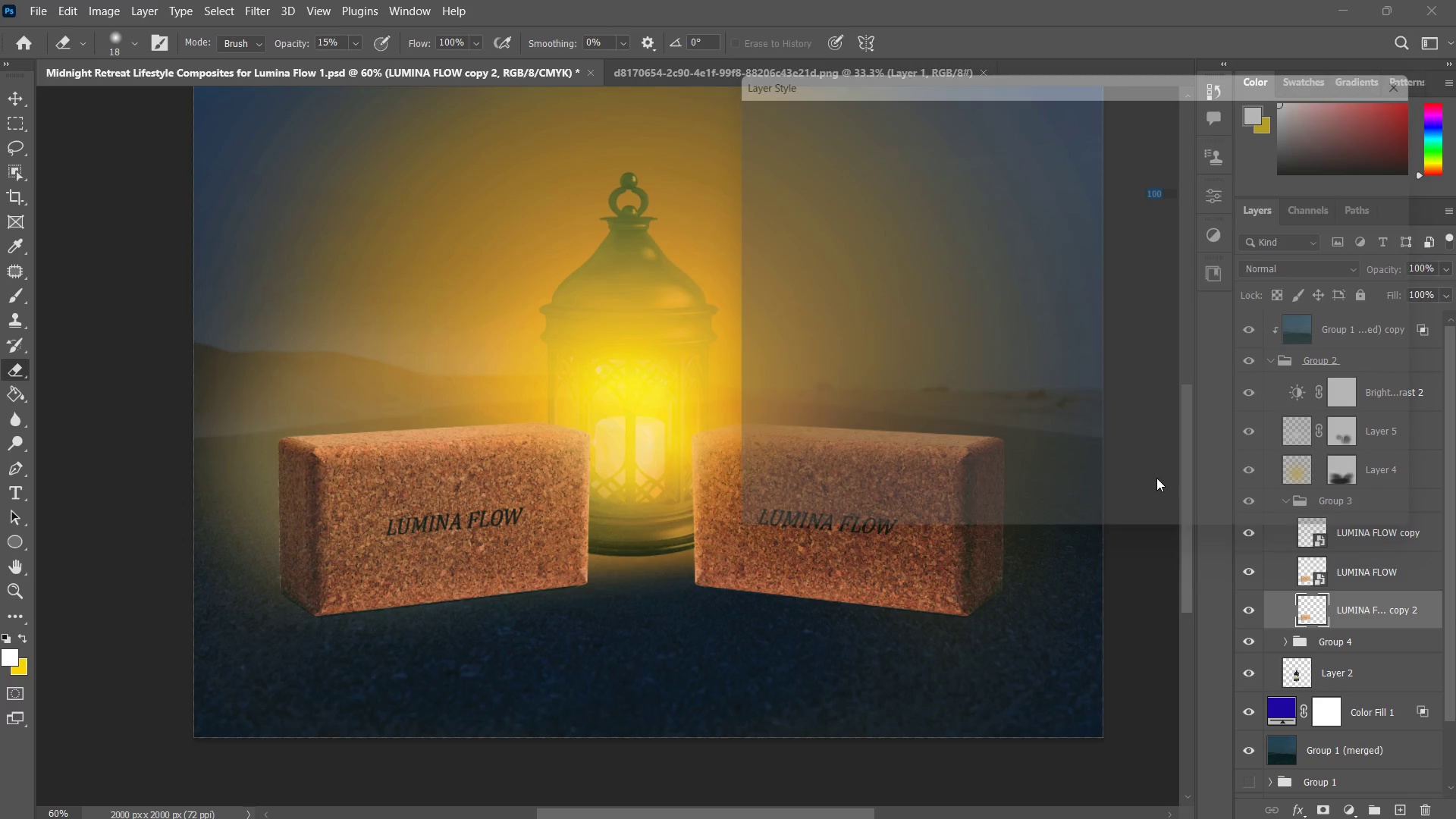 
left_click([805, 446])
 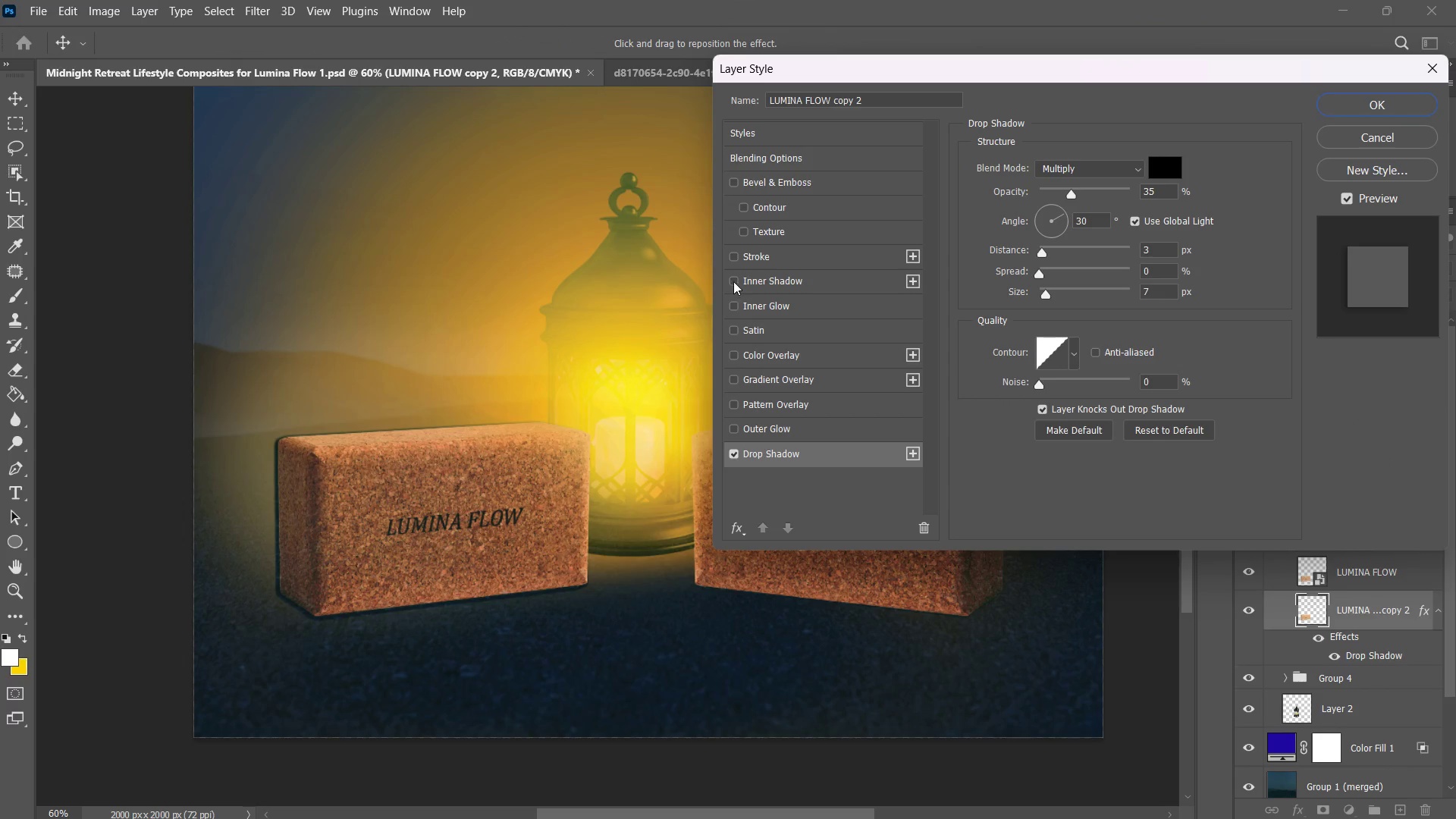 
left_click_drag(start_coordinate=[736, 347], to_coordinate=[1403, 105])
 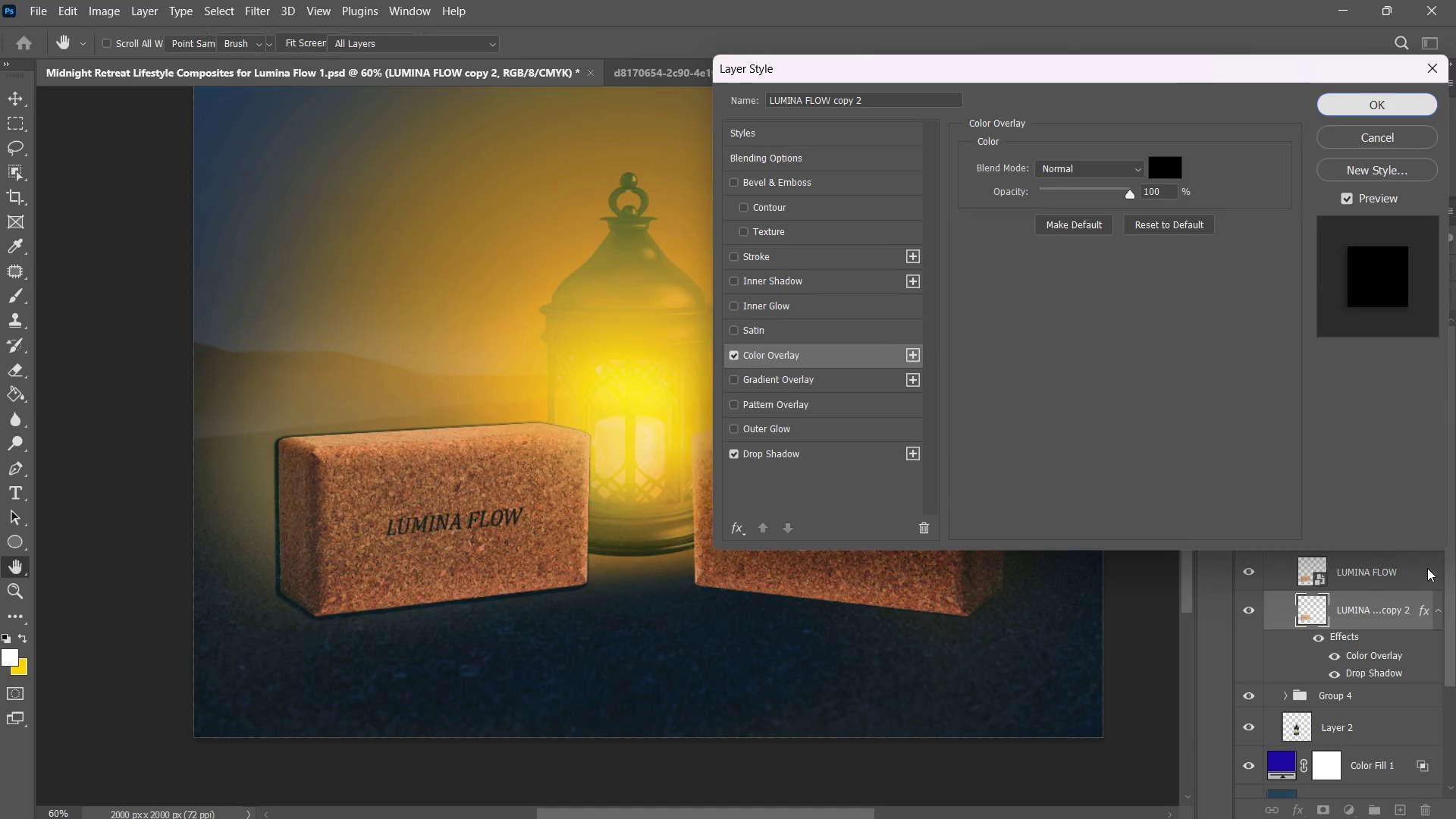 
left_click([1403, 105])
 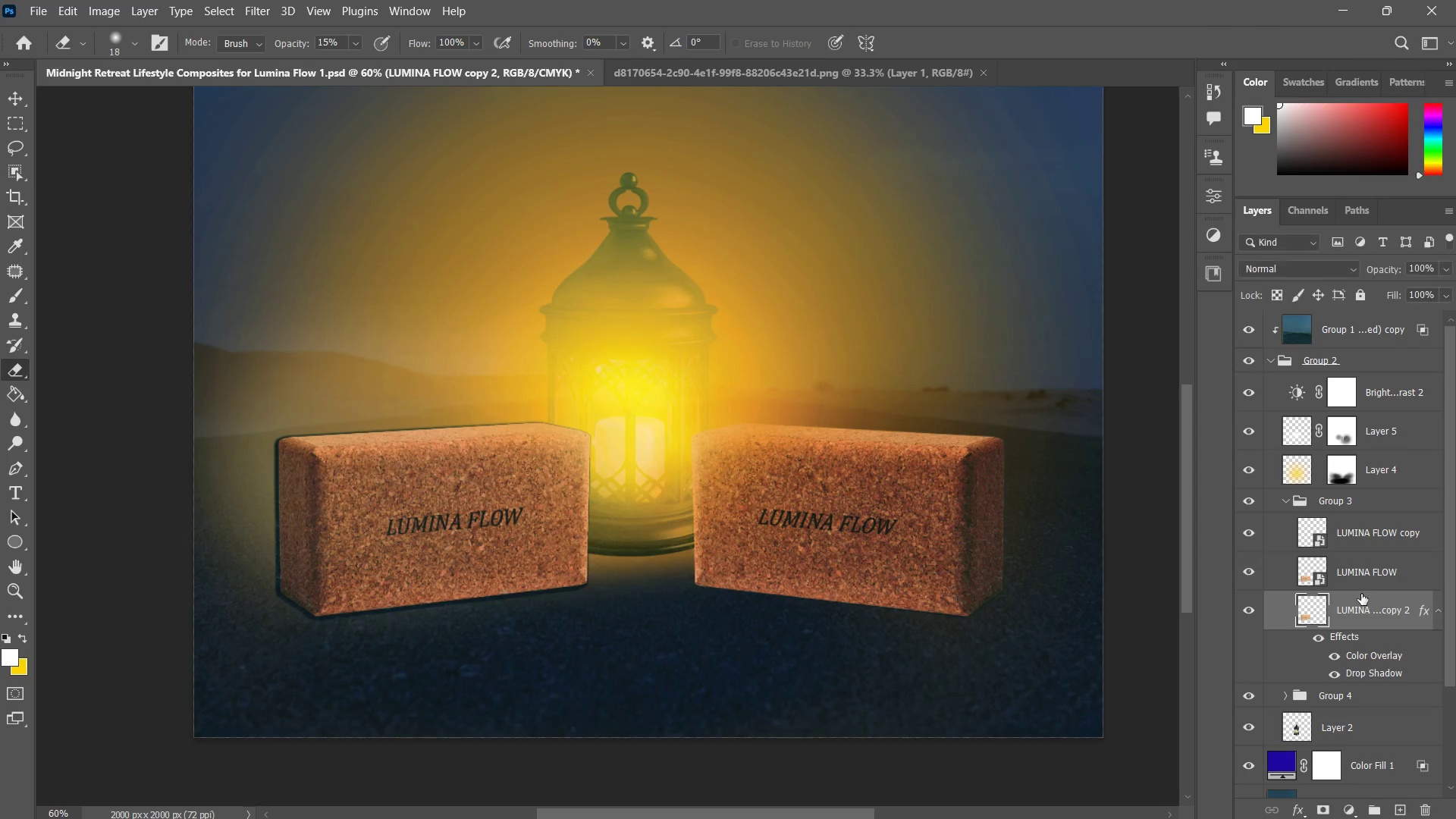 
hold_key(key=ControlLeft, duration=0.88)
 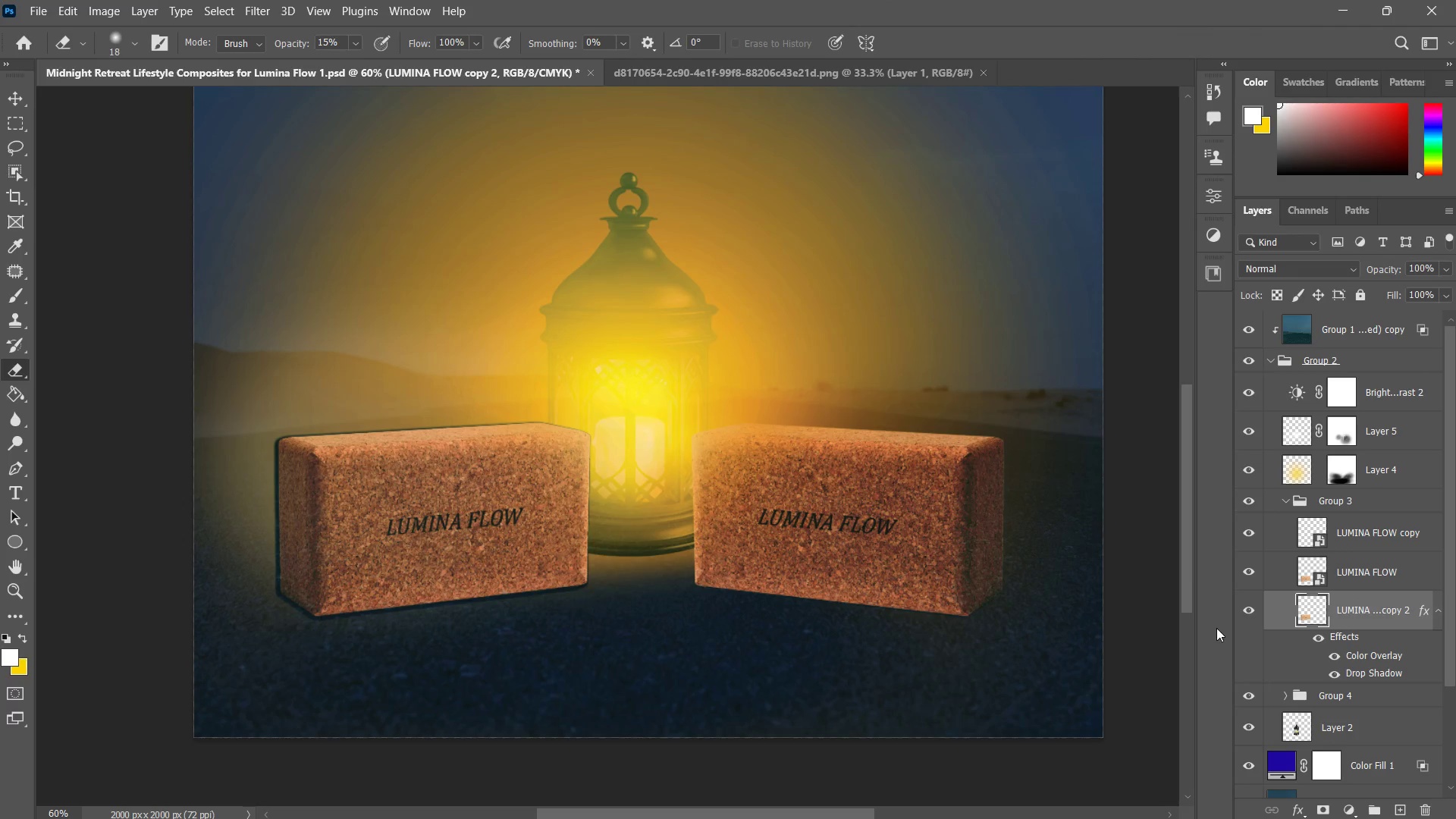 
key(Control+ControlLeft)
 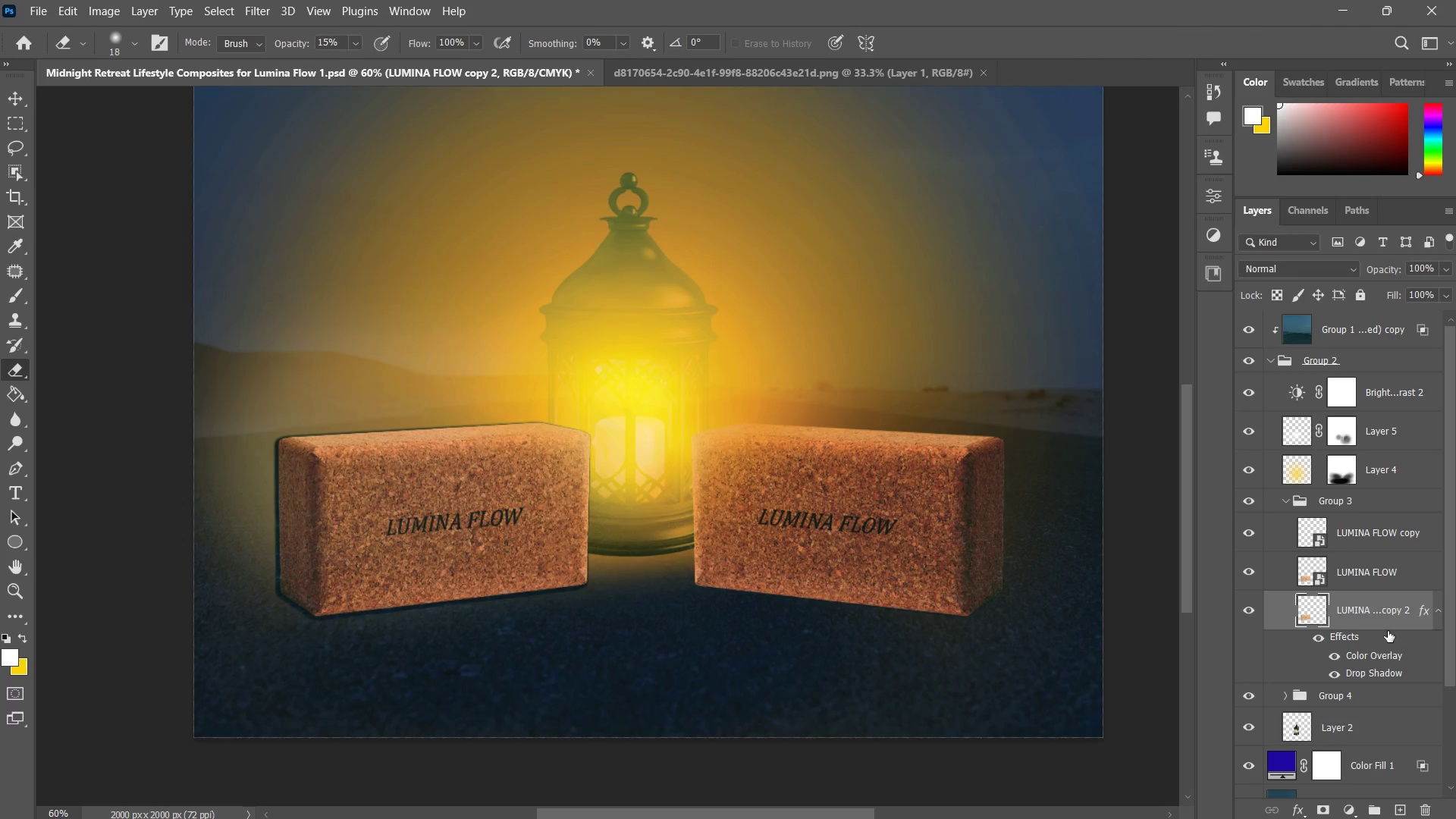 
key(Control+T)
 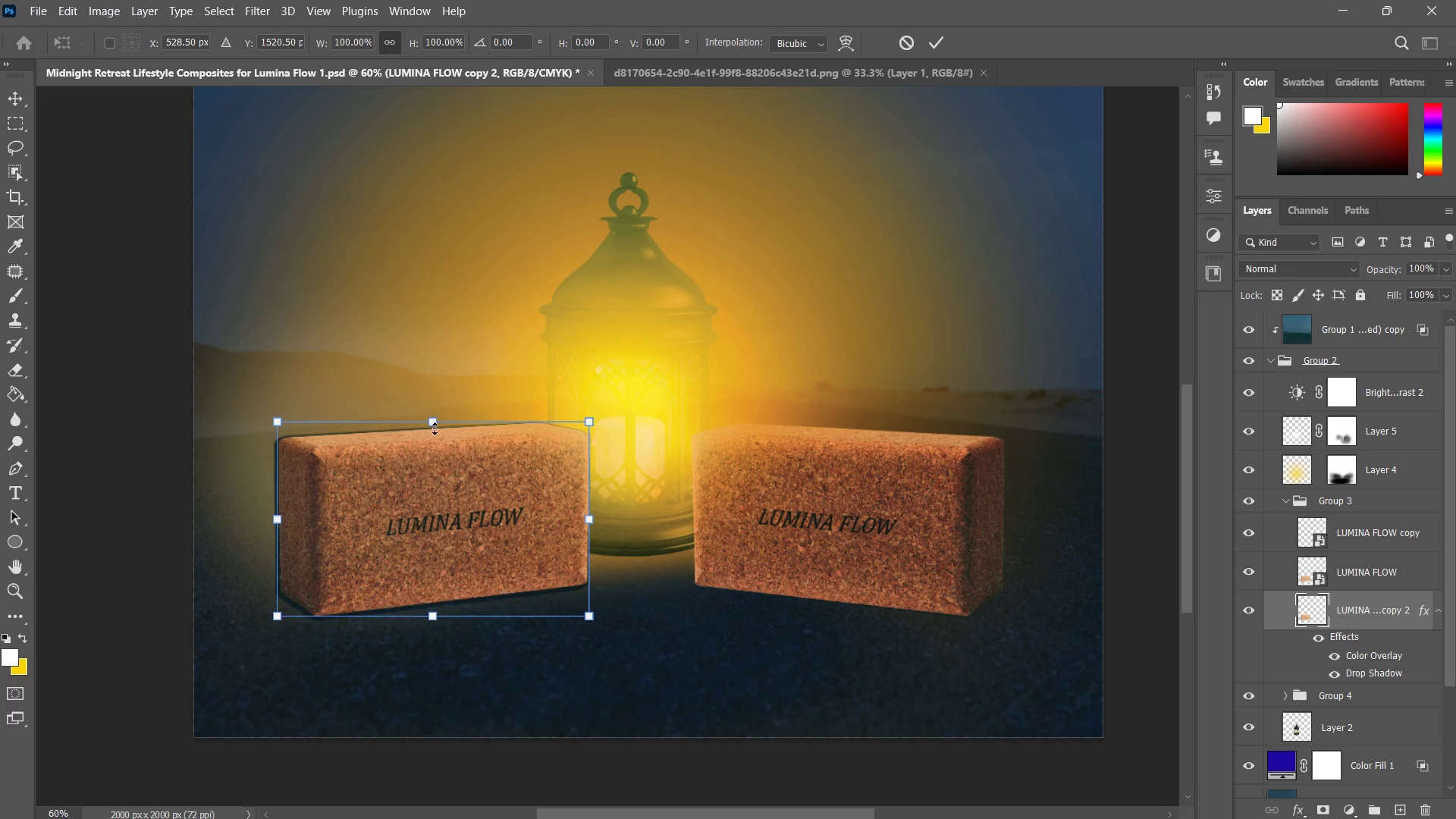 
left_click_drag(start_coordinate=[434, 427], to_coordinate=[497, 713])
 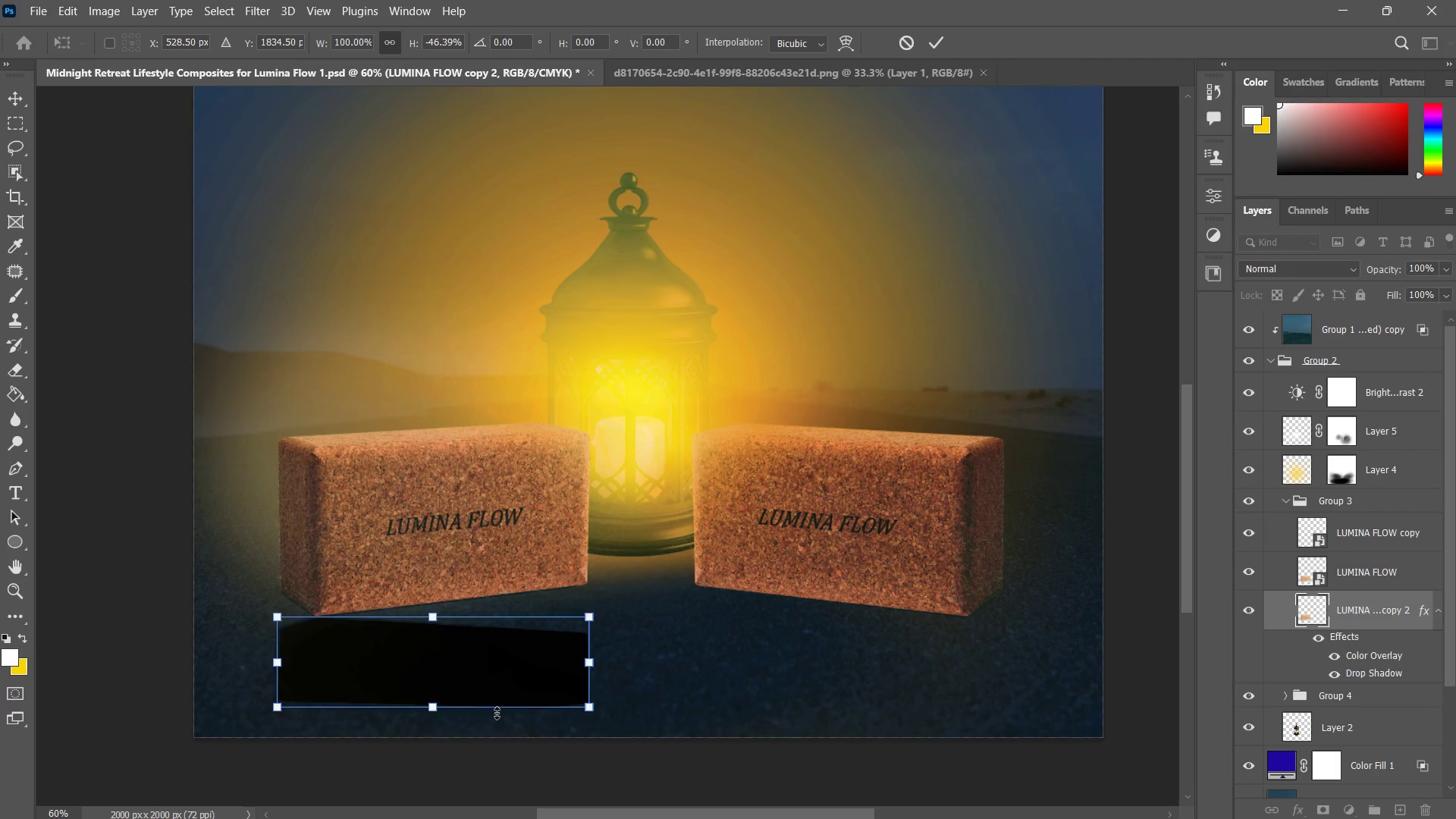 
hold_key(key=ShiftLeft, duration=1.73)
double_click([497, 713])
 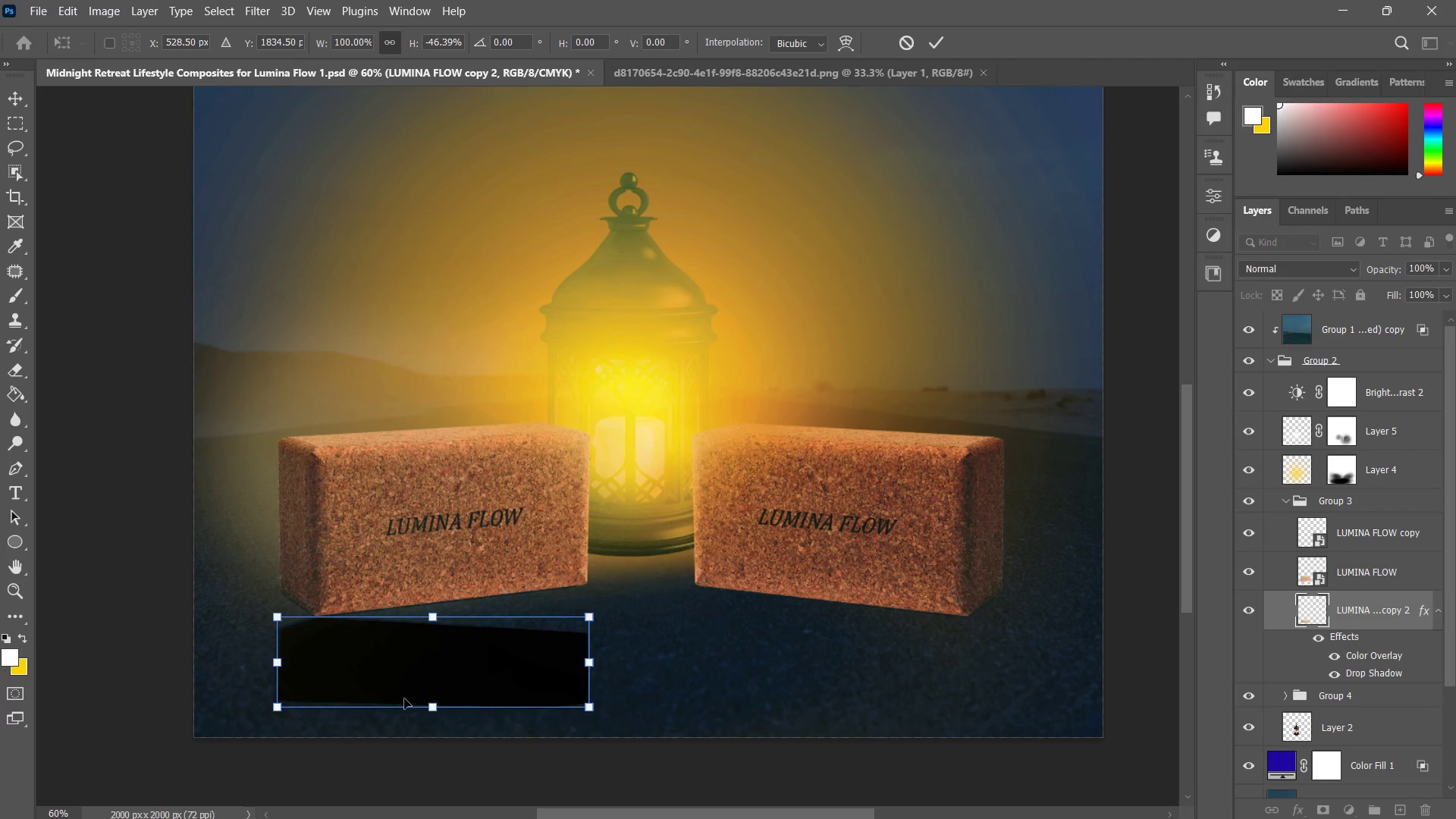 
key(Control+ControlLeft)
 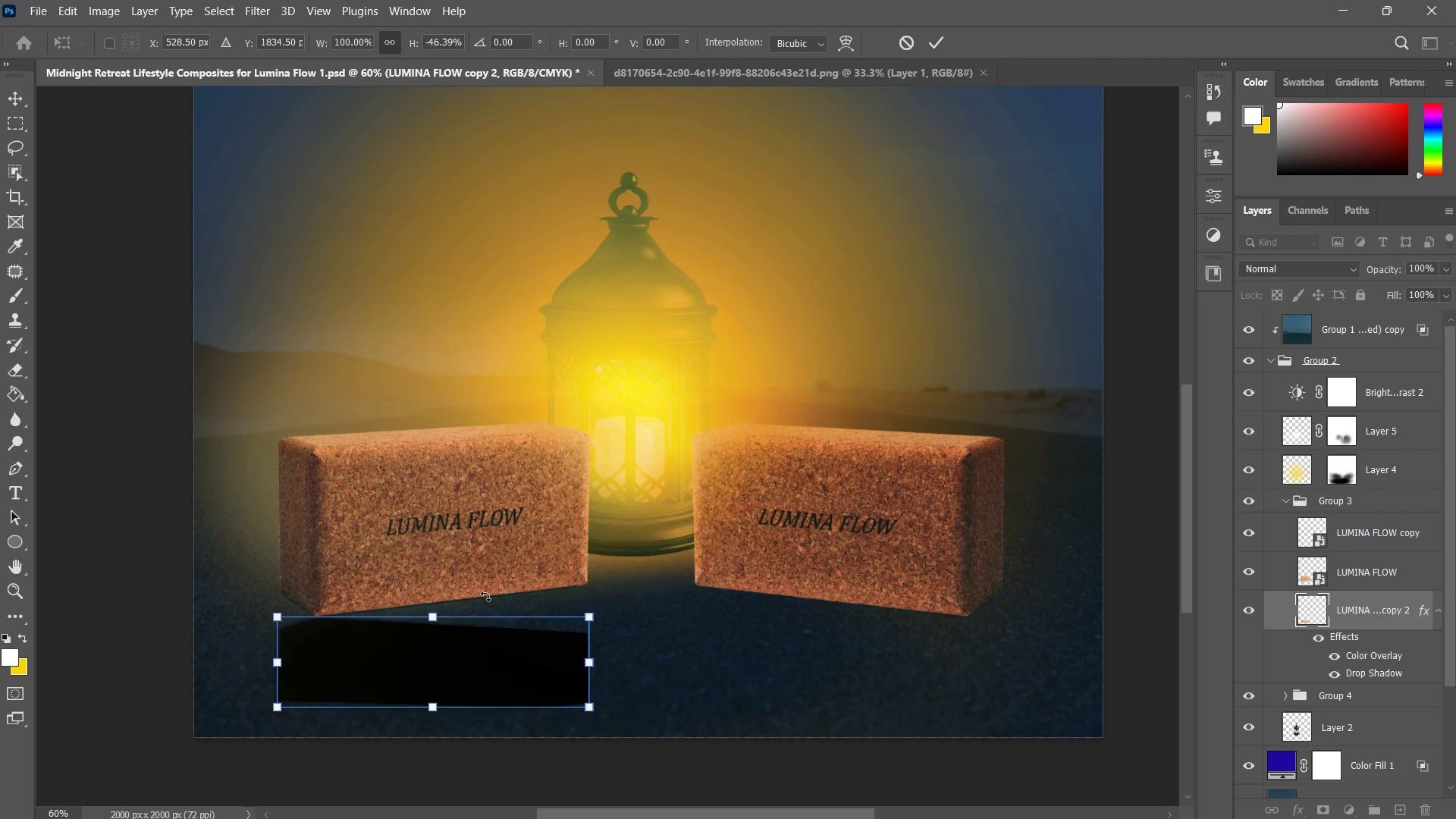 
key(Control+Z)
 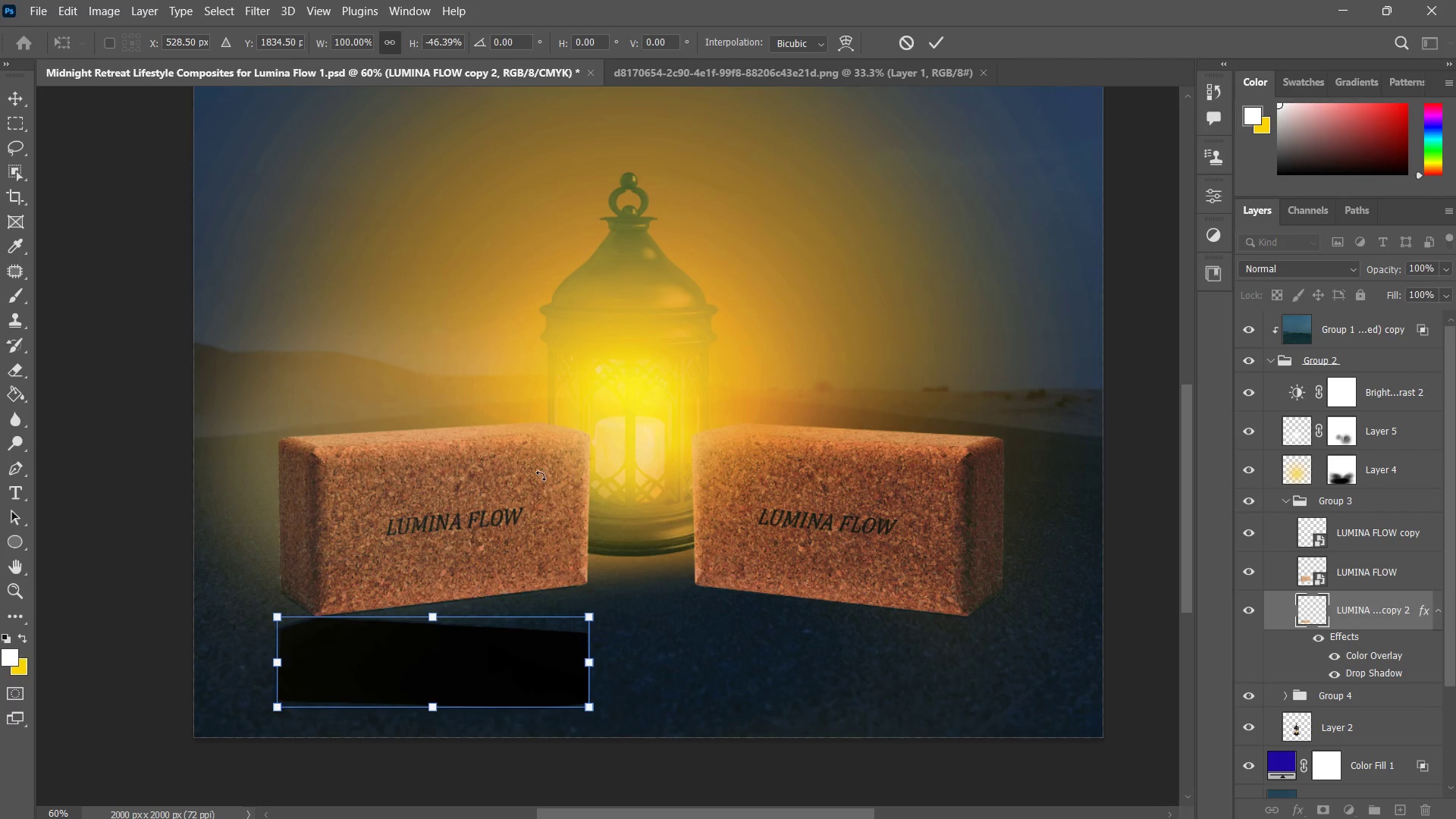 
key(Escape)
 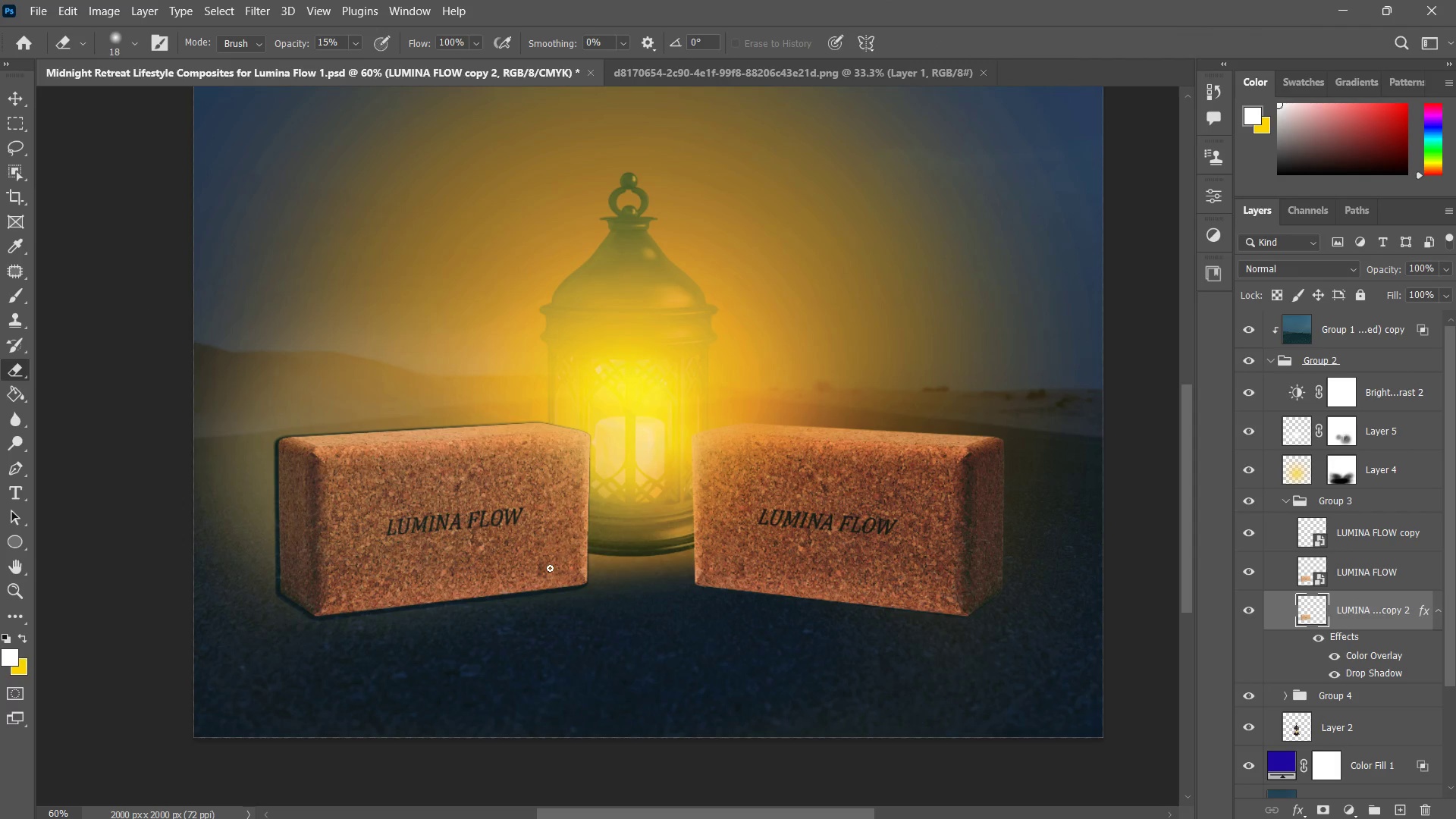 
key(Control+T)
 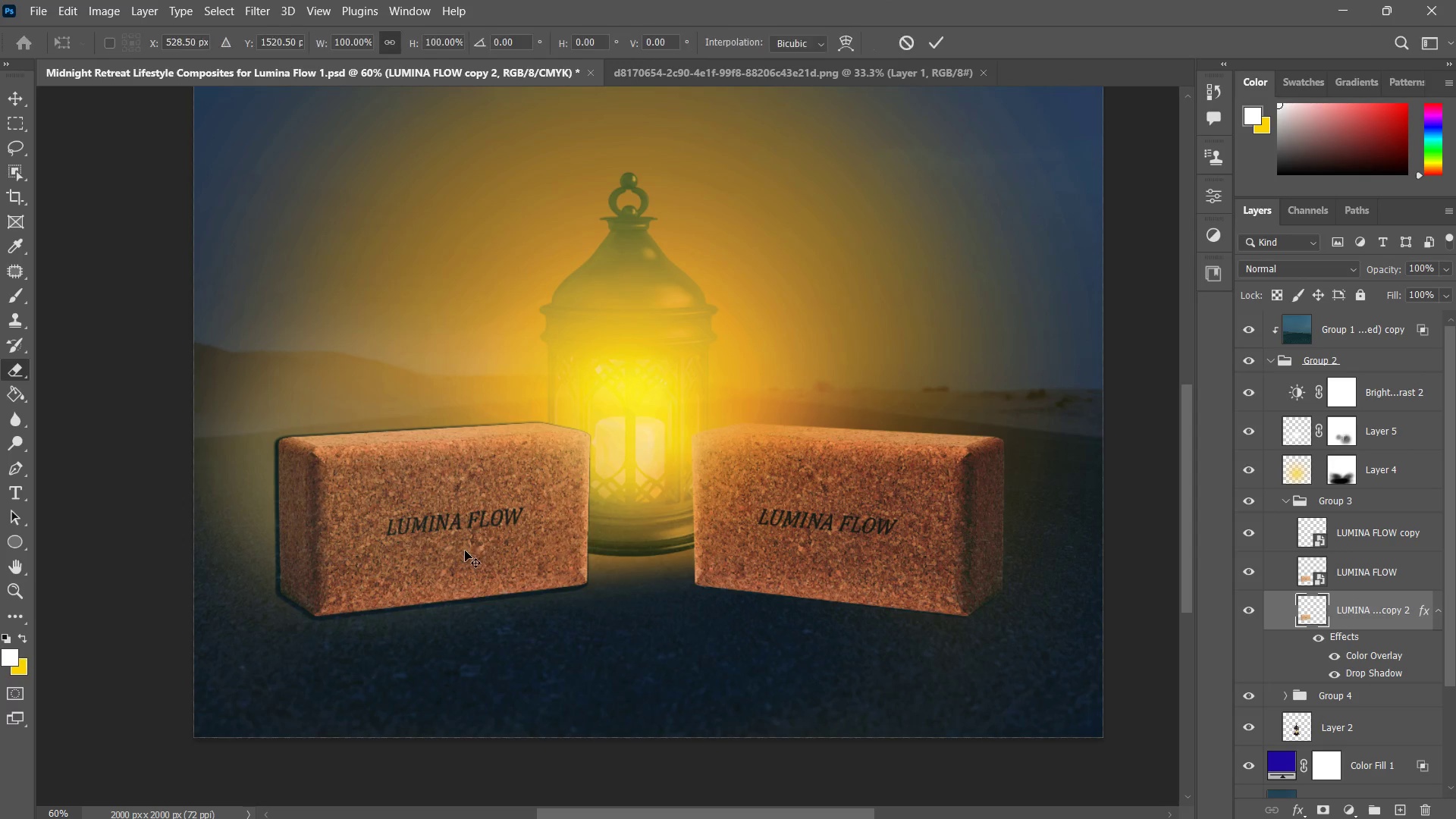 
right_click([465, 551])
 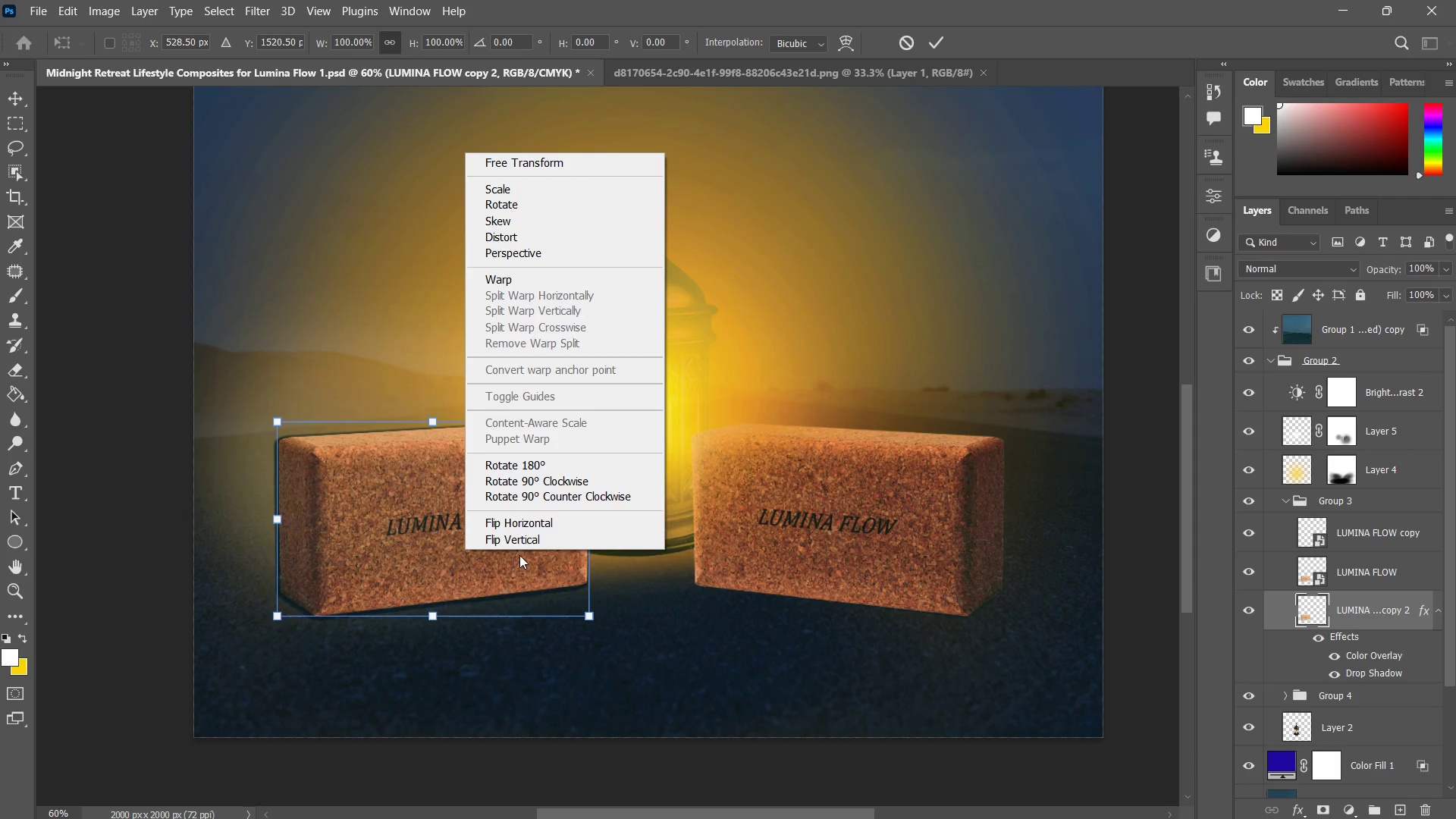 
left_click([522, 547])
 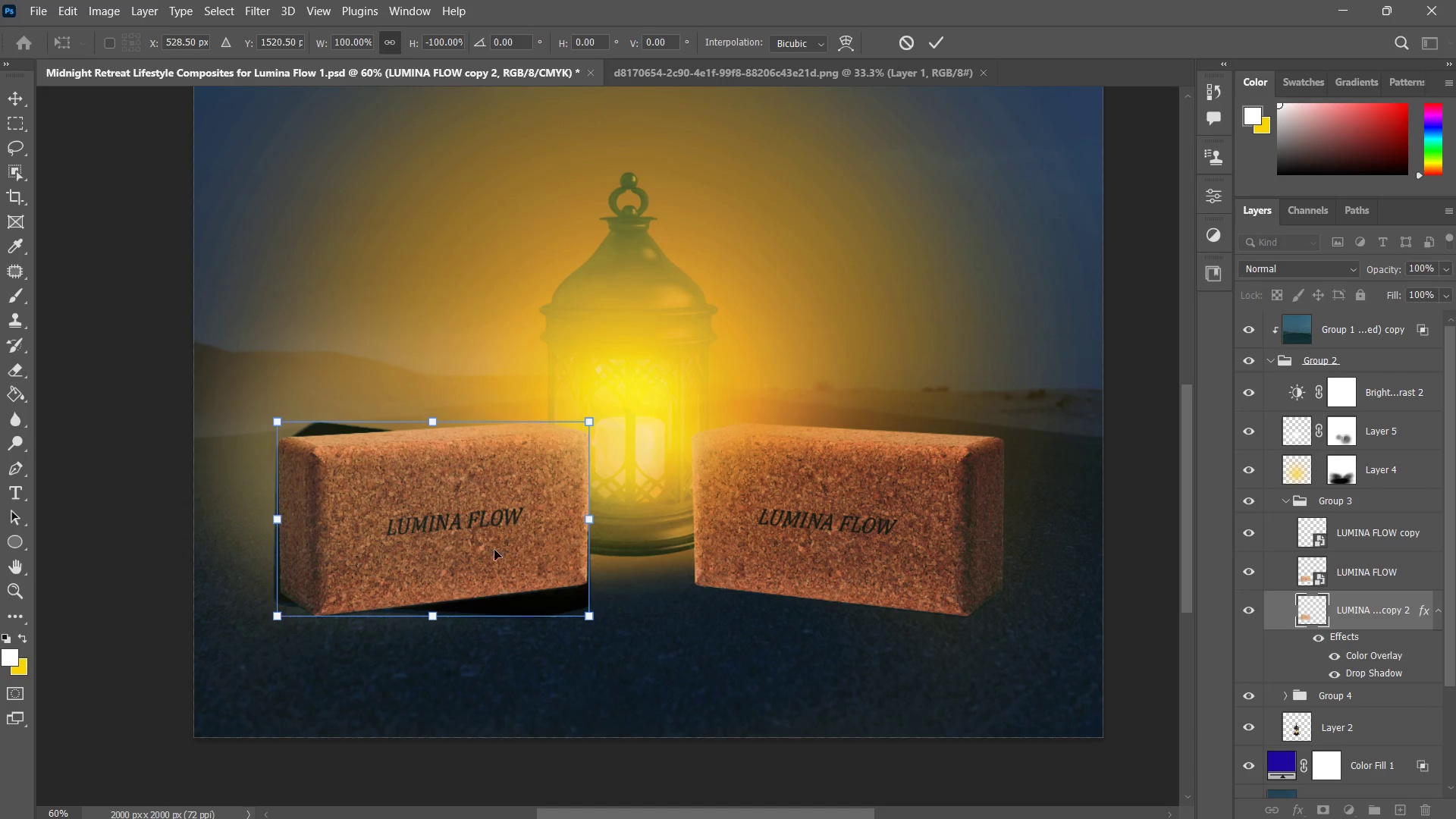 
left_click_drag(start_coordinate=[464, 544], to_coordinate=[463, 728])
 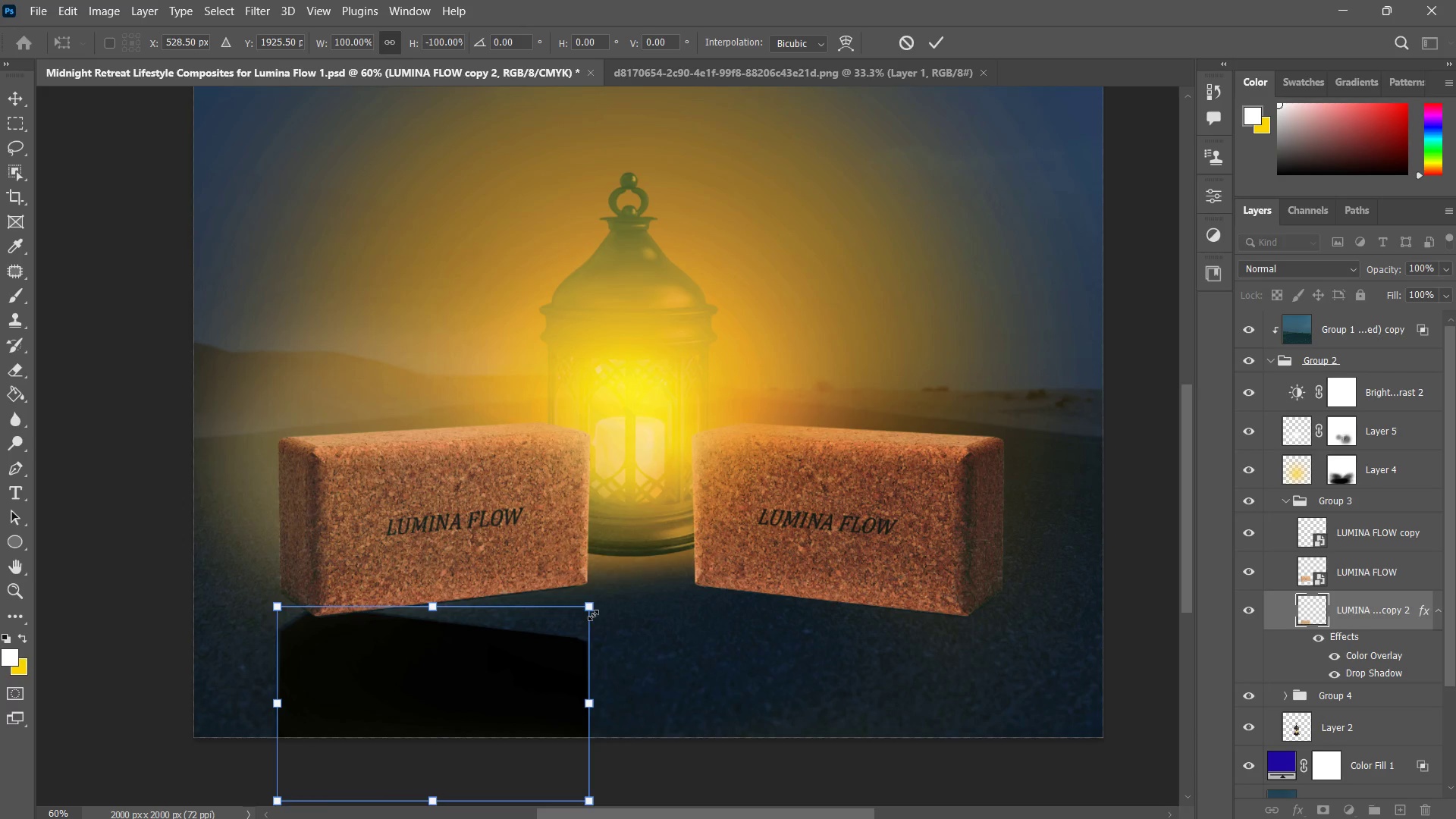 
hold_key(key=ShiftLeft, duration=1.19)
 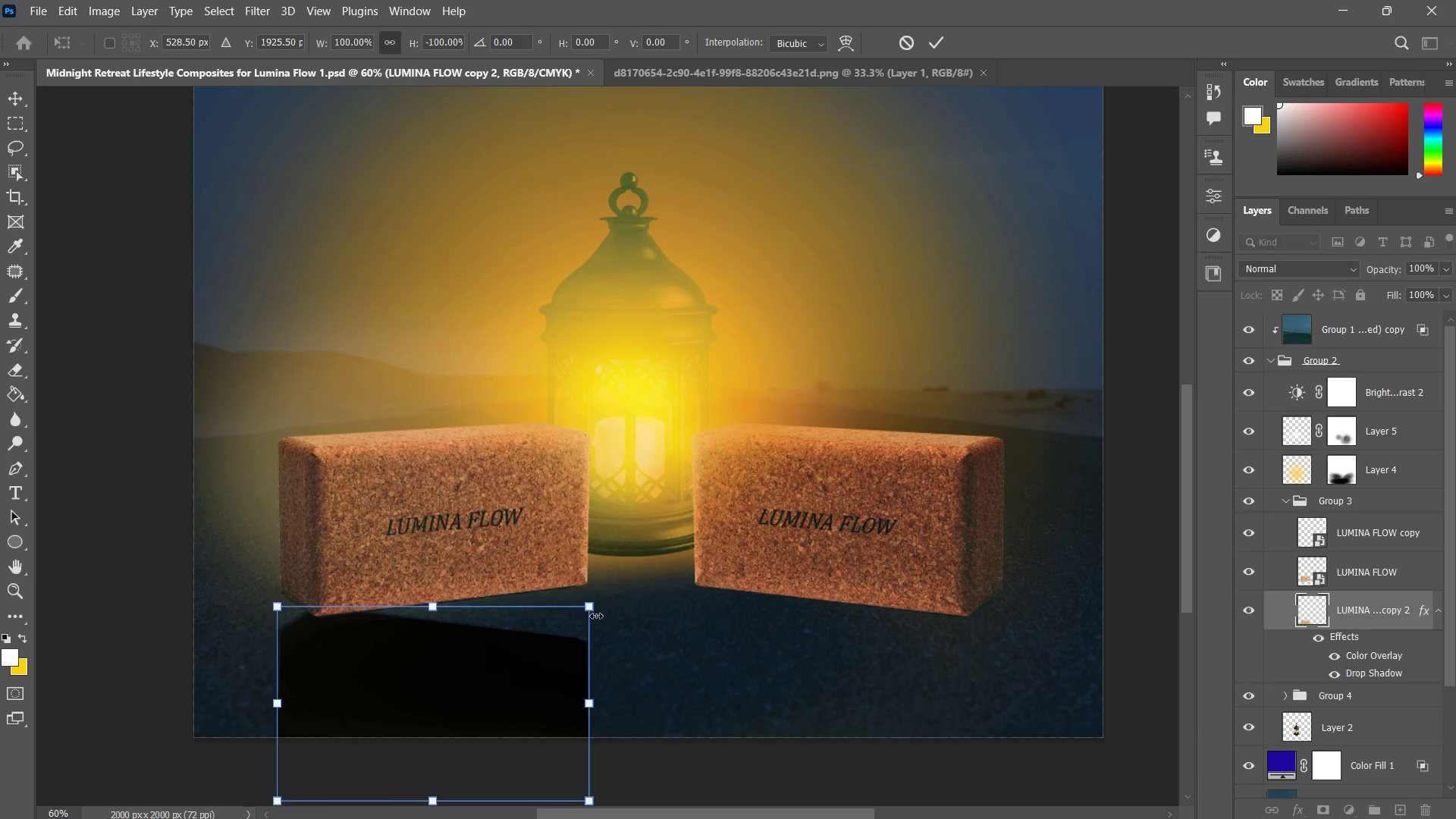 
hold_key(key=ControlLeft, duration=4.09)
left_click_drag(start_coordinate=[592, 610], to_coordinate=[592, 527])
 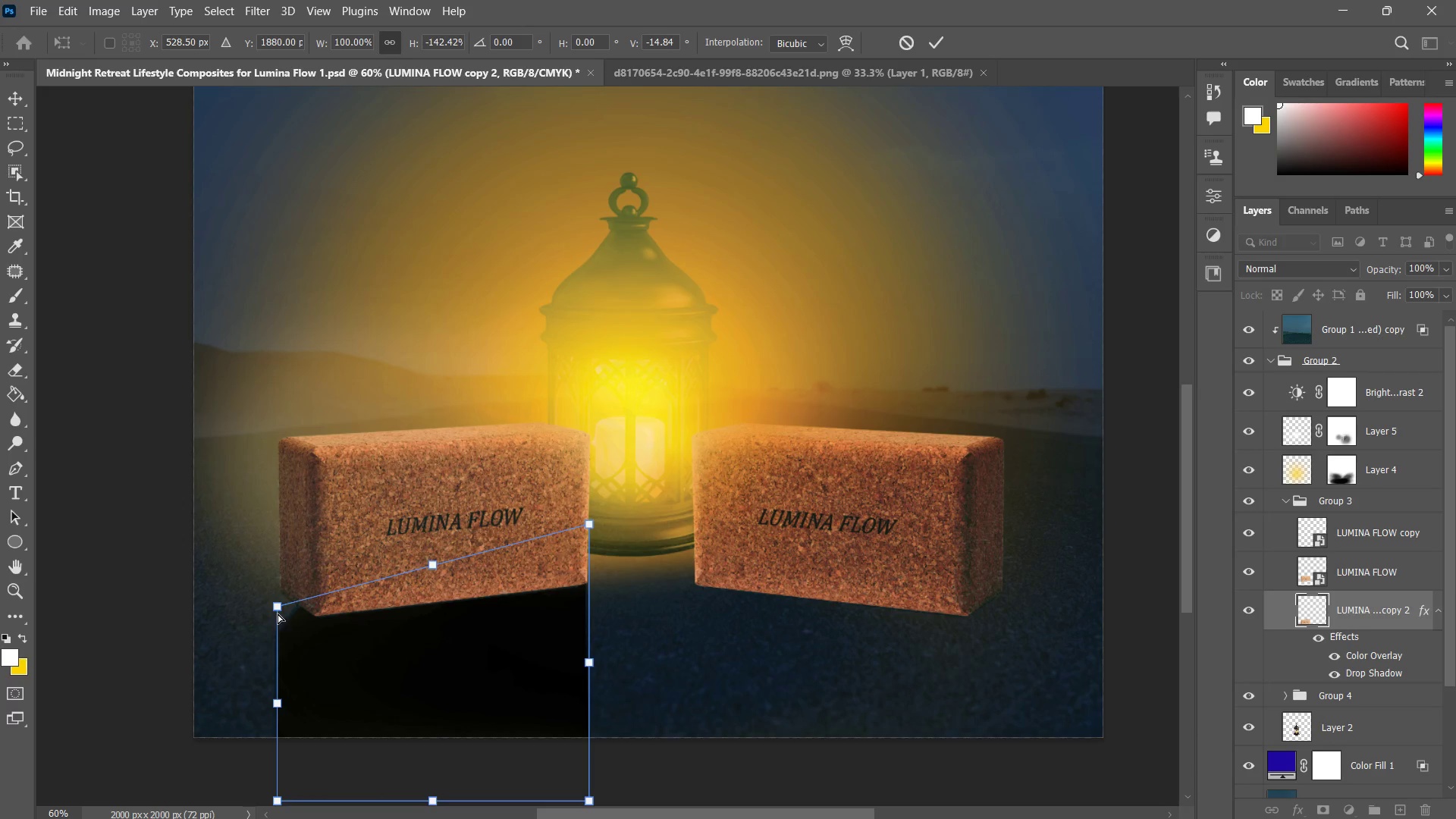 
left_click_drag(start_coordinate=[275, 607], to_coordinate=[280, 578])
 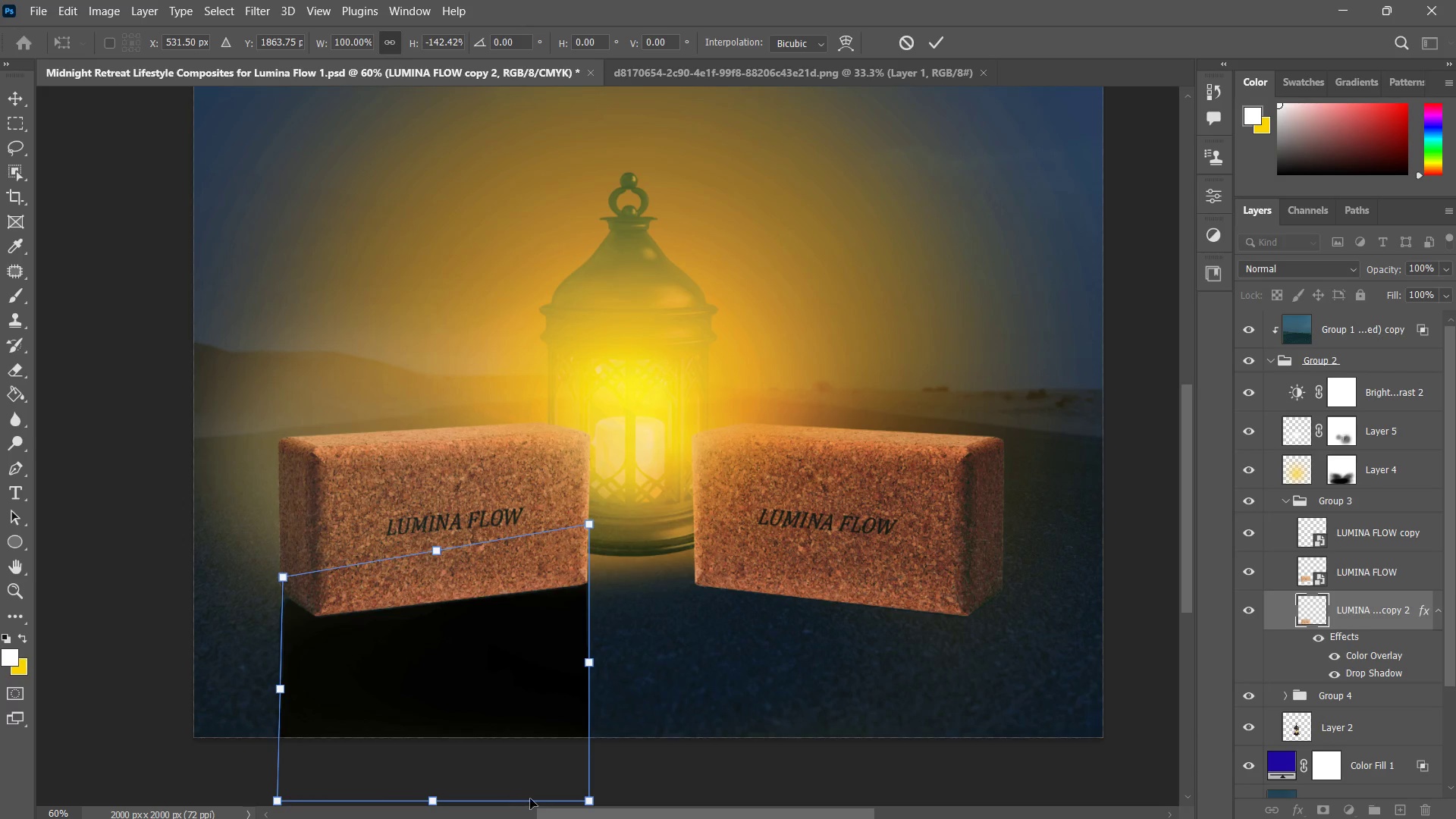 
hold_key(key=ControlLeft, duration=2.14)
left_click_drag(start_coordinate=[587, 803], to_coordinate=[757, 695])
 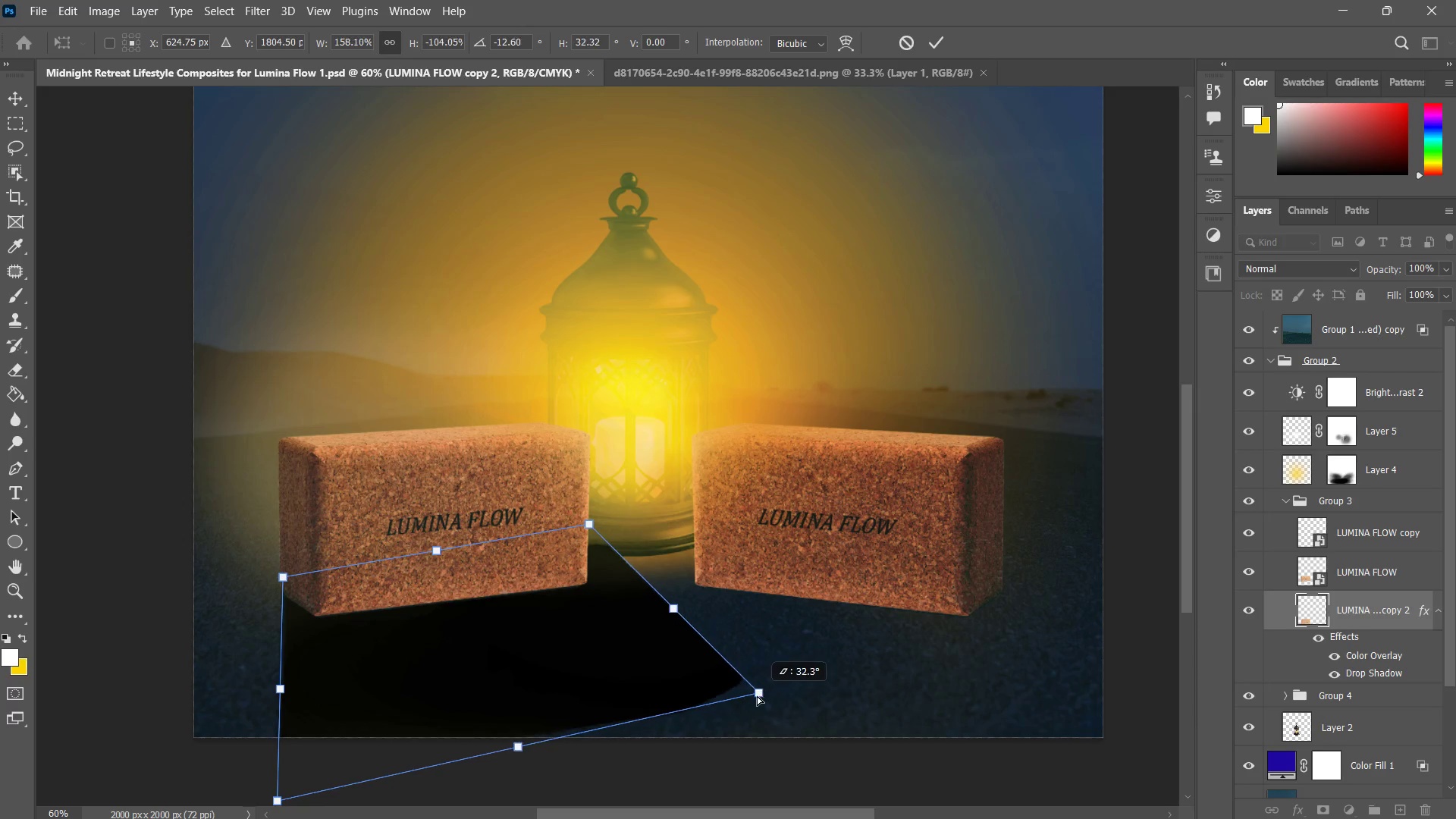 
left_click([757, 695])
 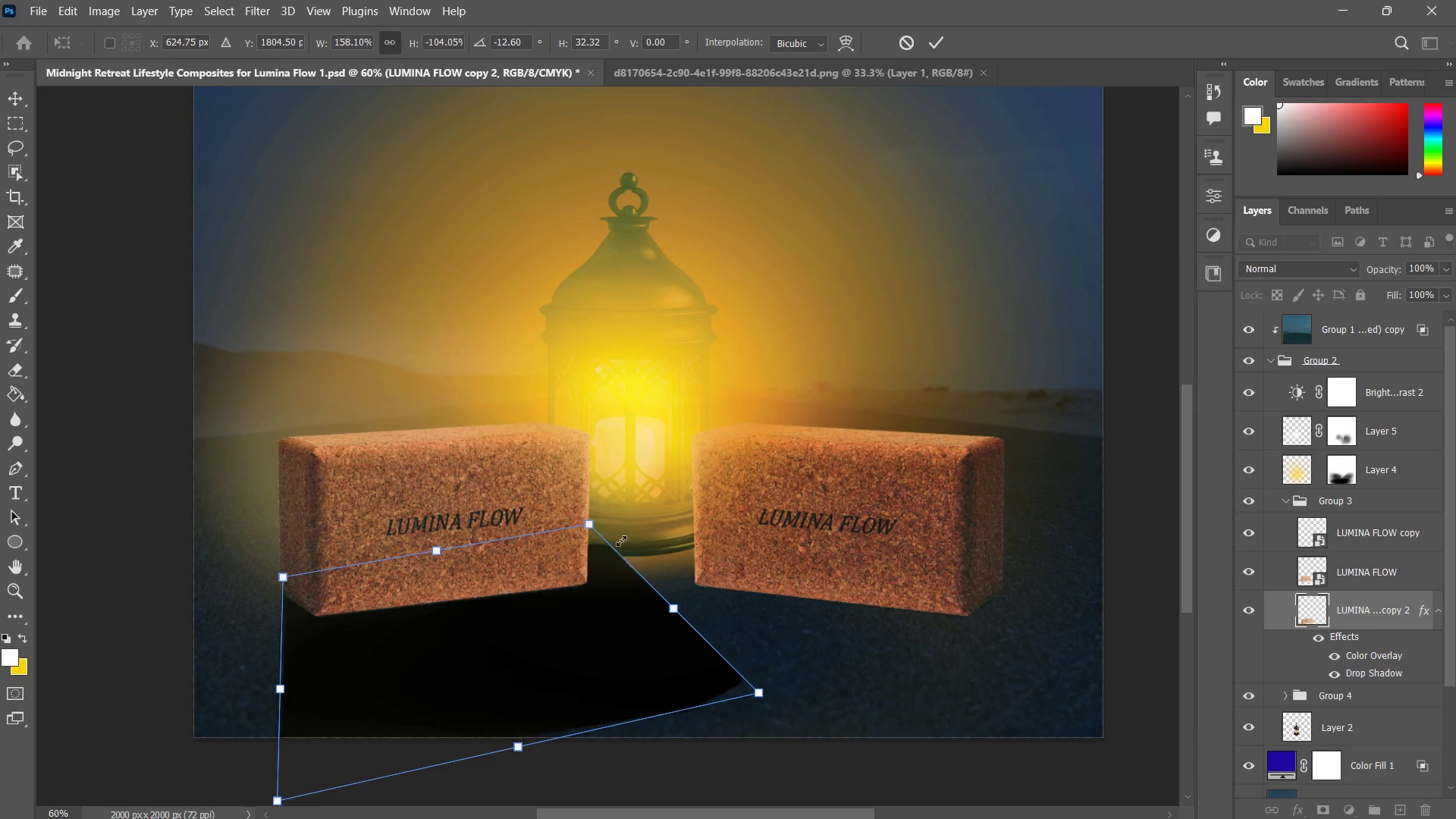 
hold_key(key=ControlLeft, duration=9.09)
left_click_drag(start_coordinate=[586, 526], to_coordinate=[570, 570])
 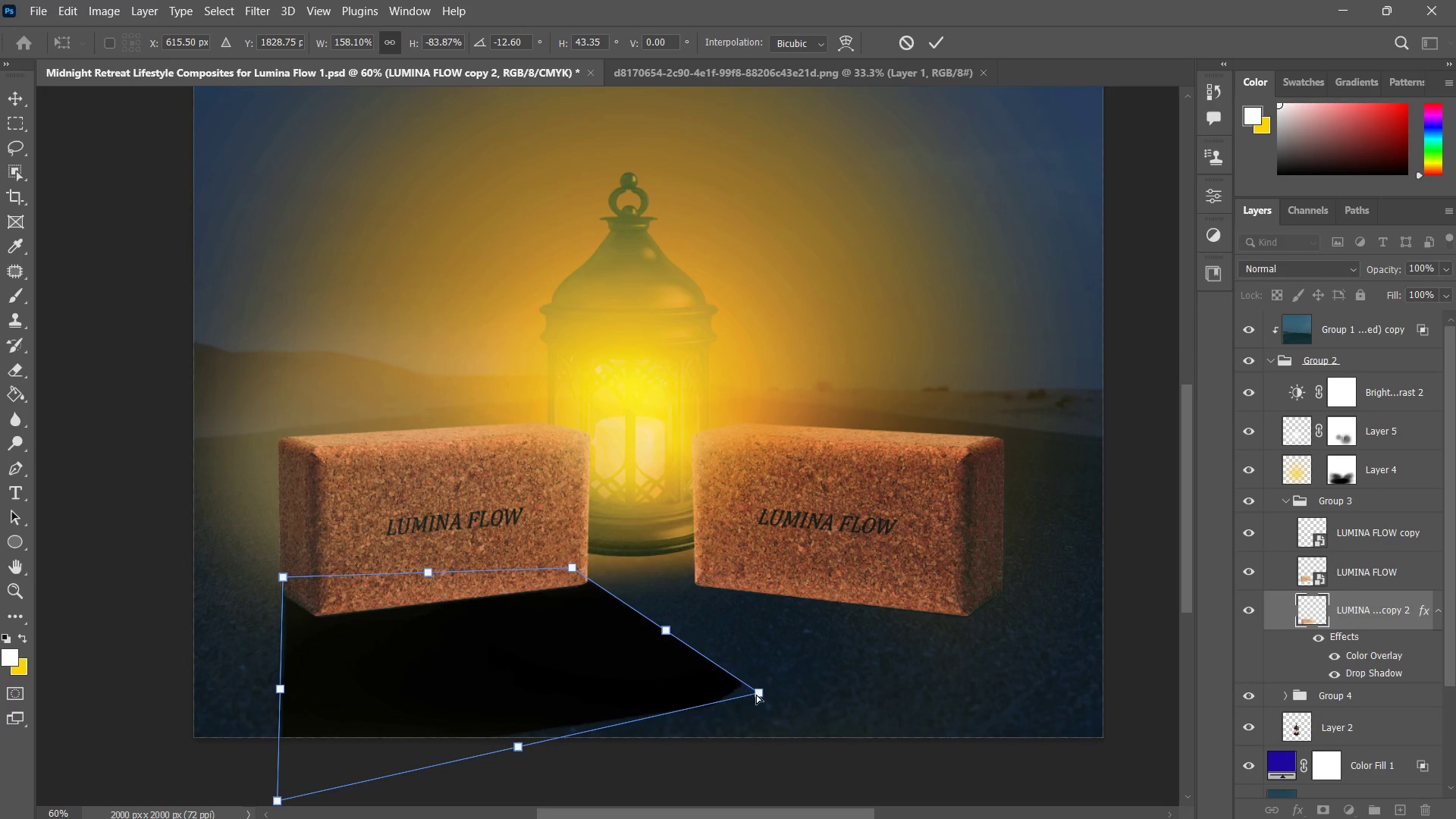 
left_click_drag(start_coordinate=[758, 696], to_coordinate=[770, 756])
 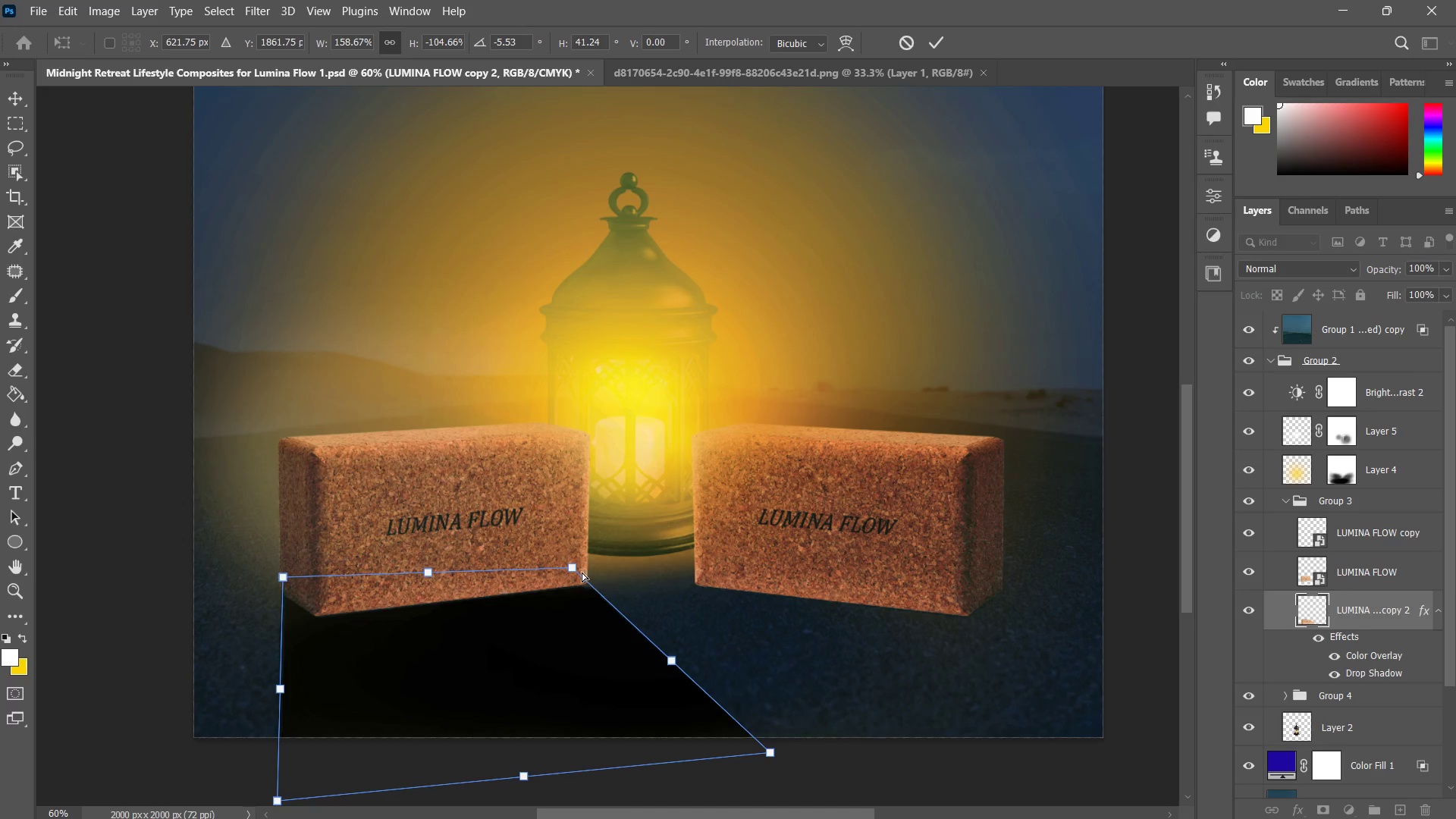 
left_click_drag(start_coordinate=[574, 570], to_coordinate=[561, 558])
 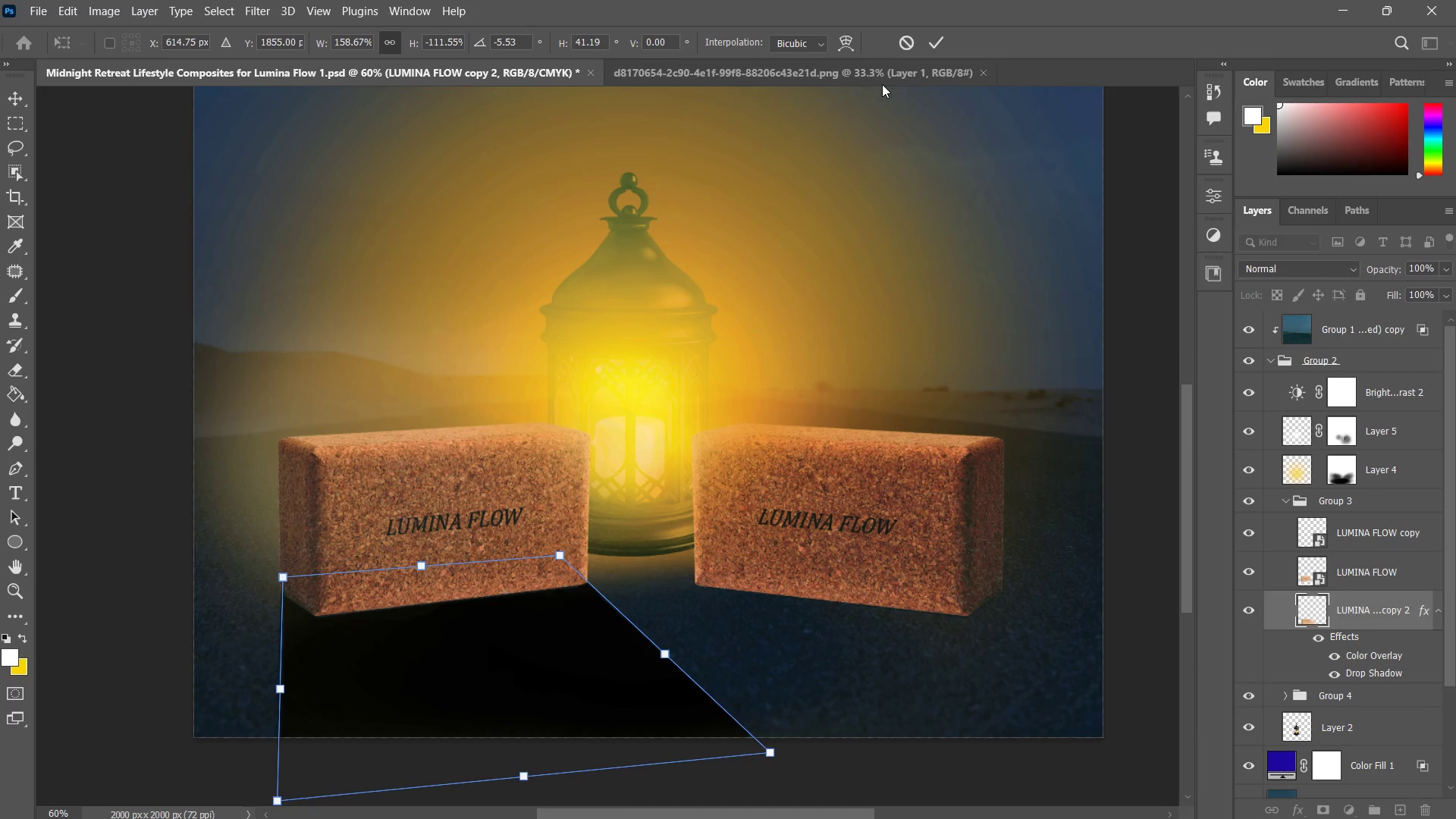 
left_click([932, 36])
 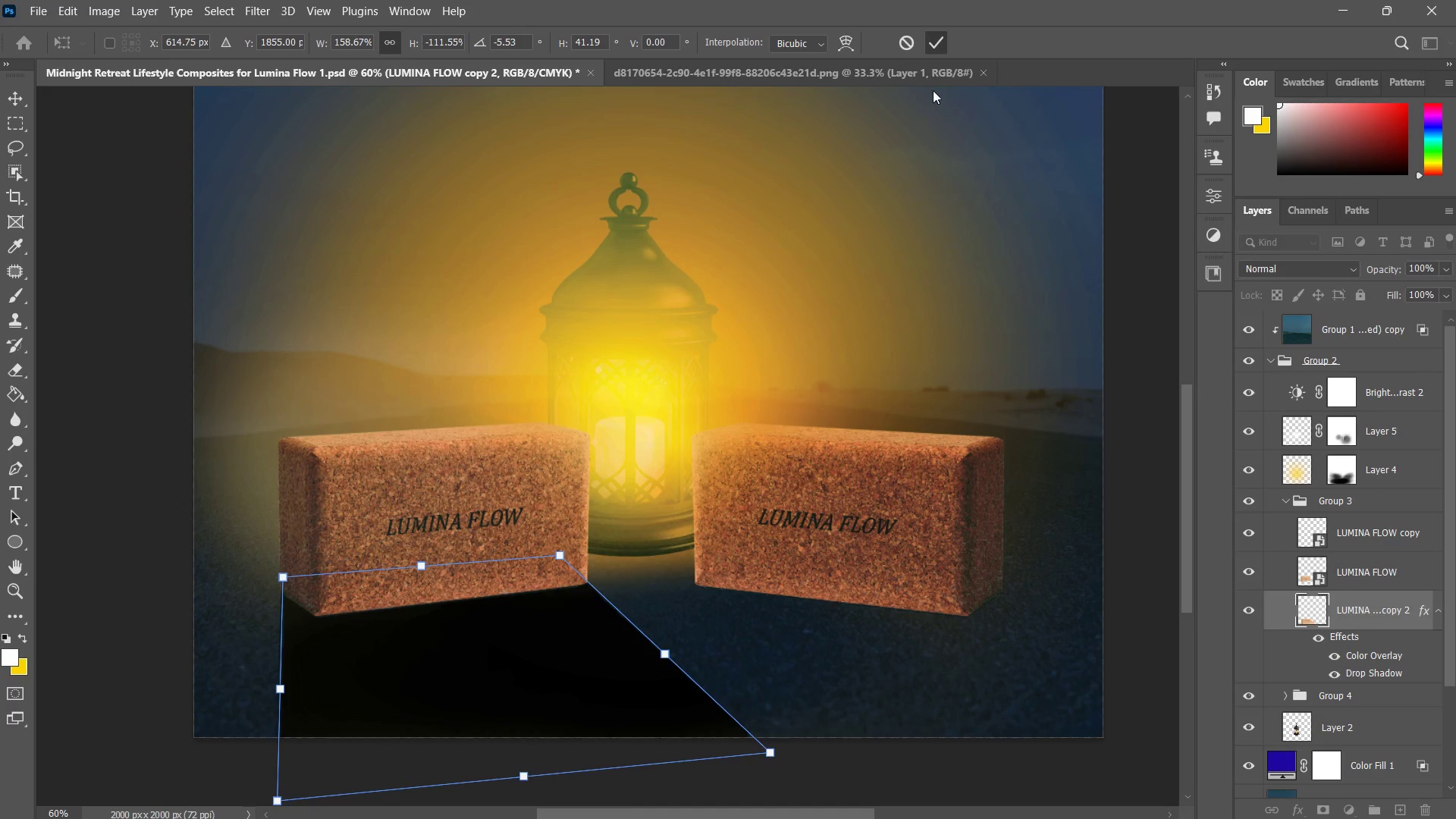 
type(zzzzv)
 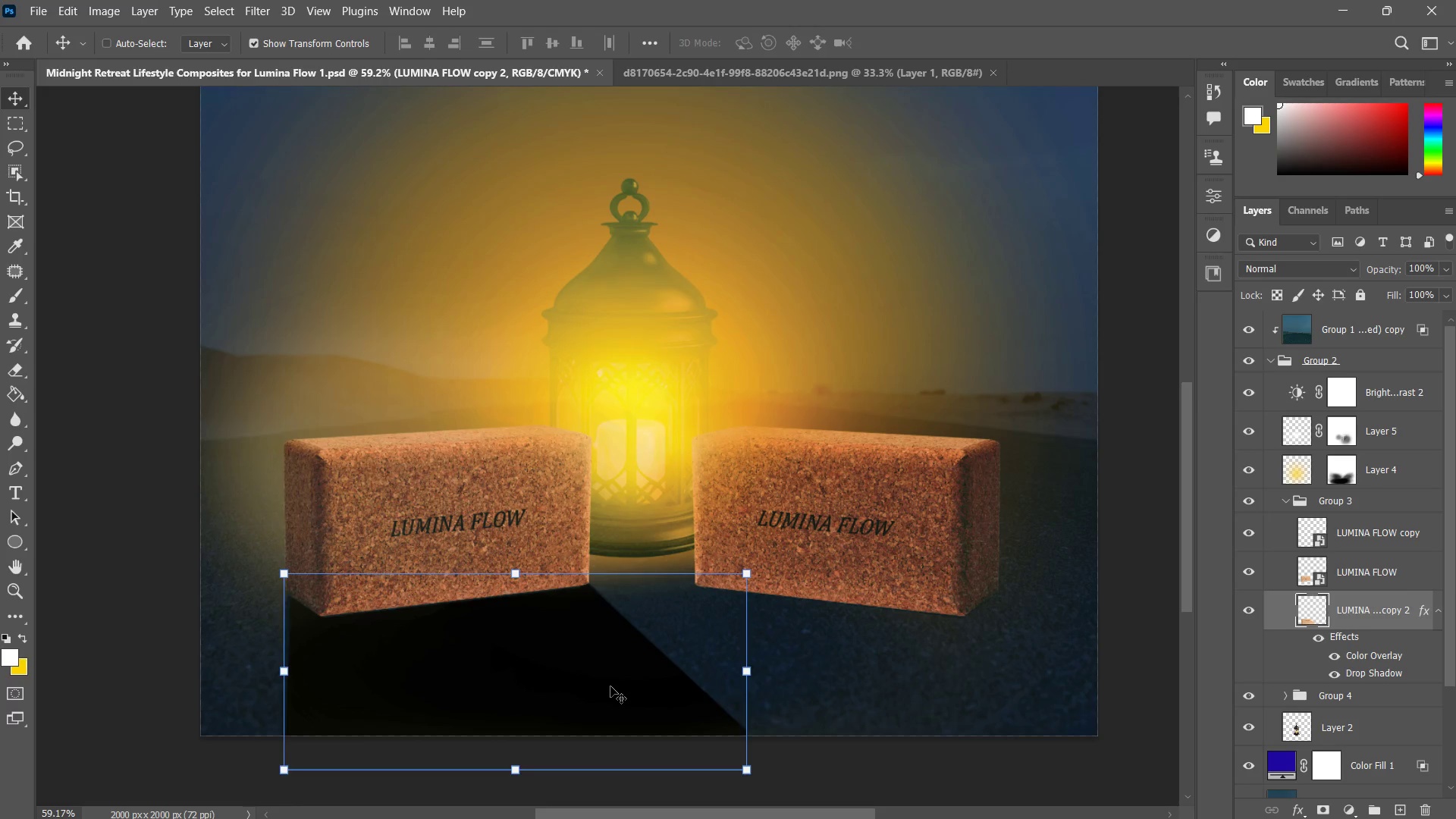 
left_click_drag(start_coordinate=[679, 635], to_coordinate=[669, 646])
 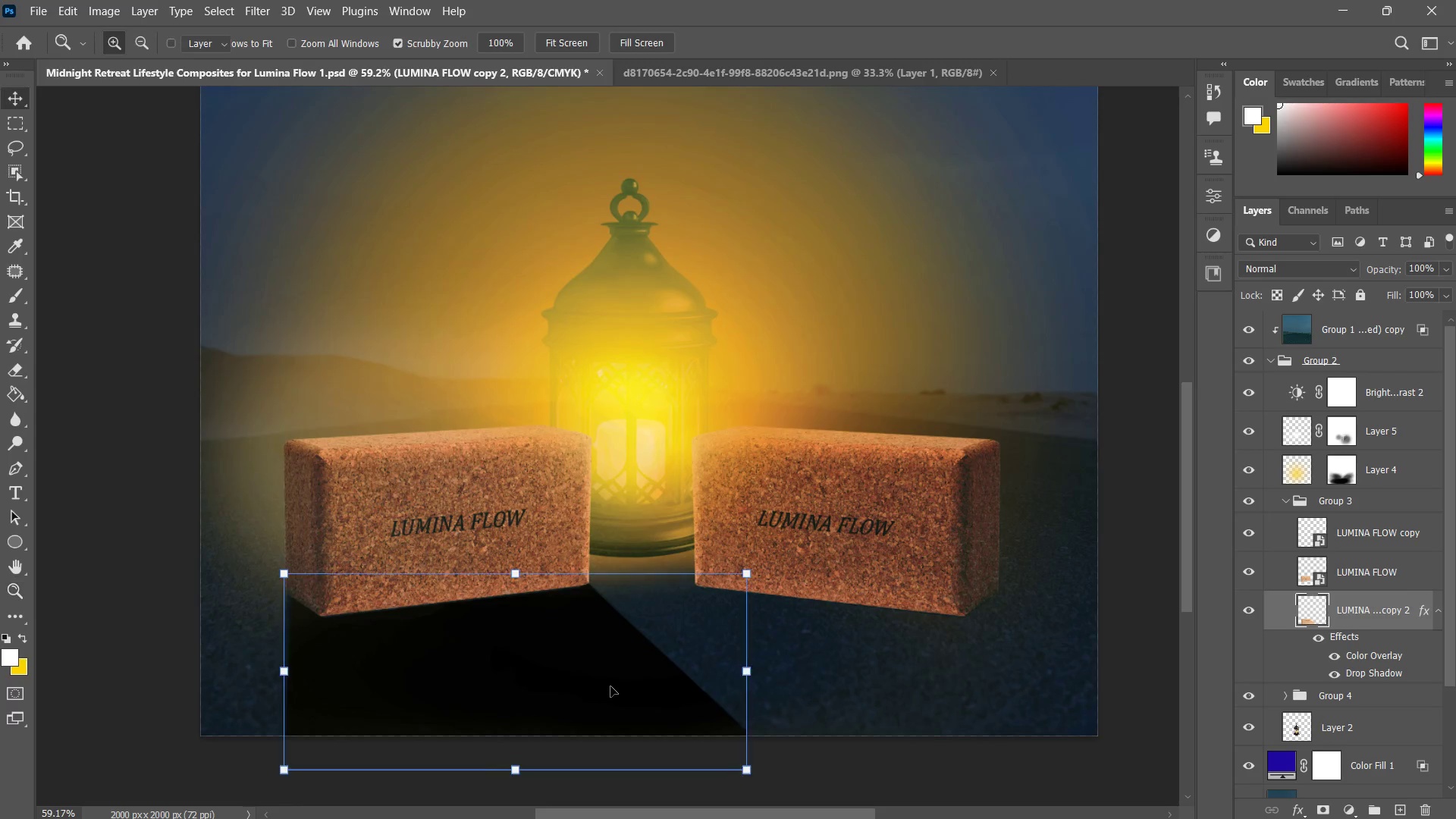 
key(Control+J)
 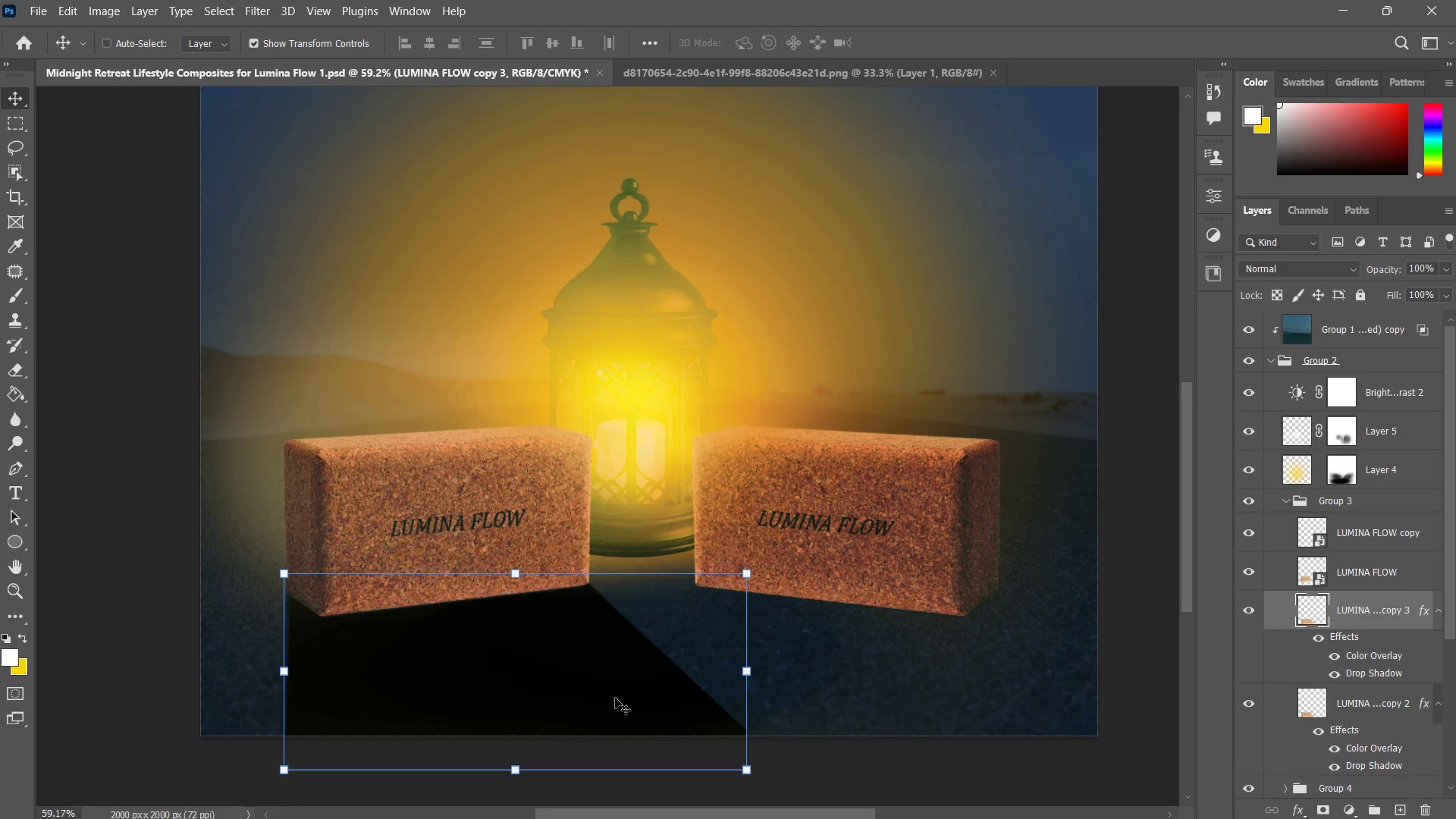 
left_click_drag(start_coordinate=[560, 682], to_coordinate=[749, 666])
 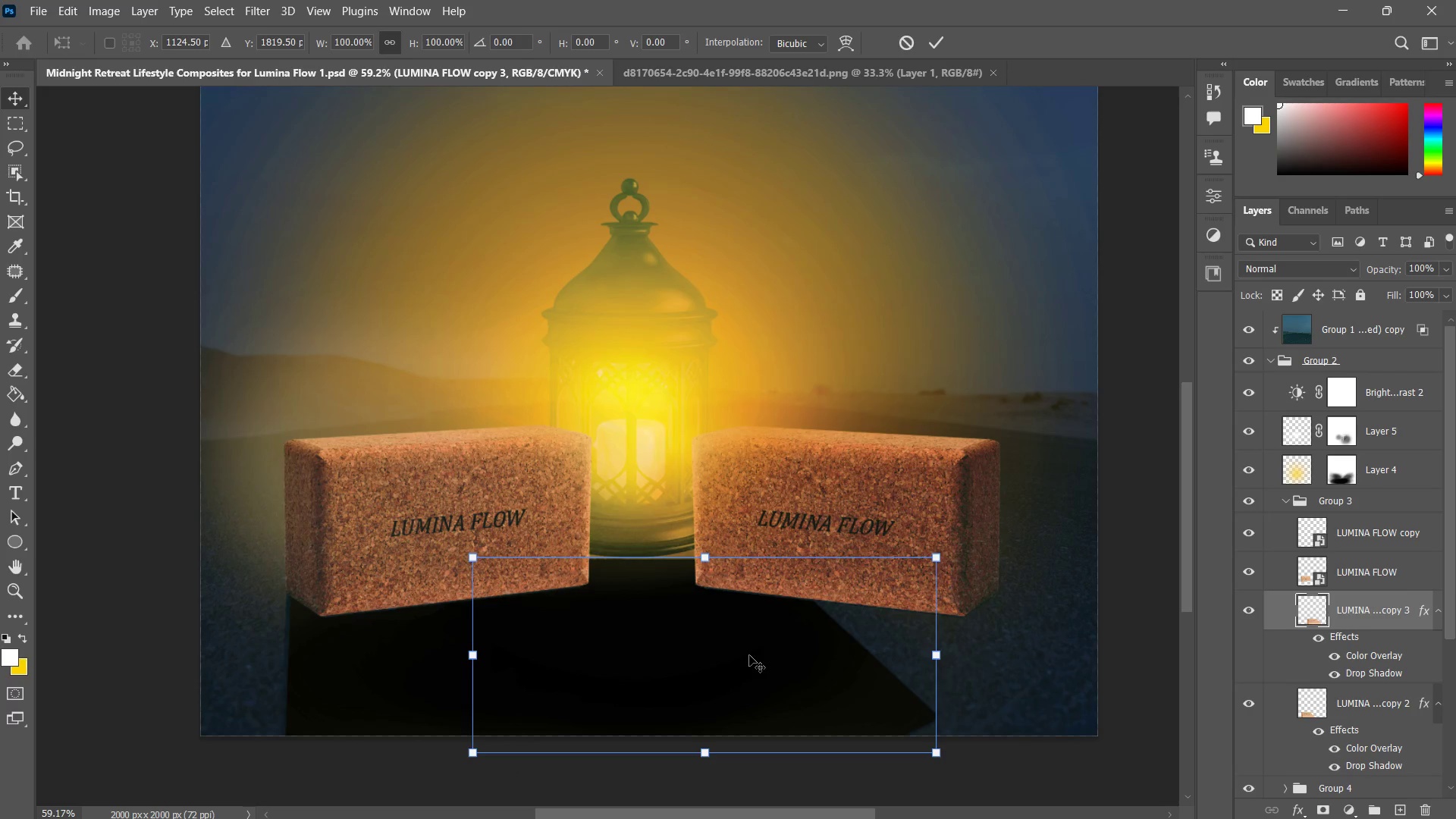 
key(Control+T)
 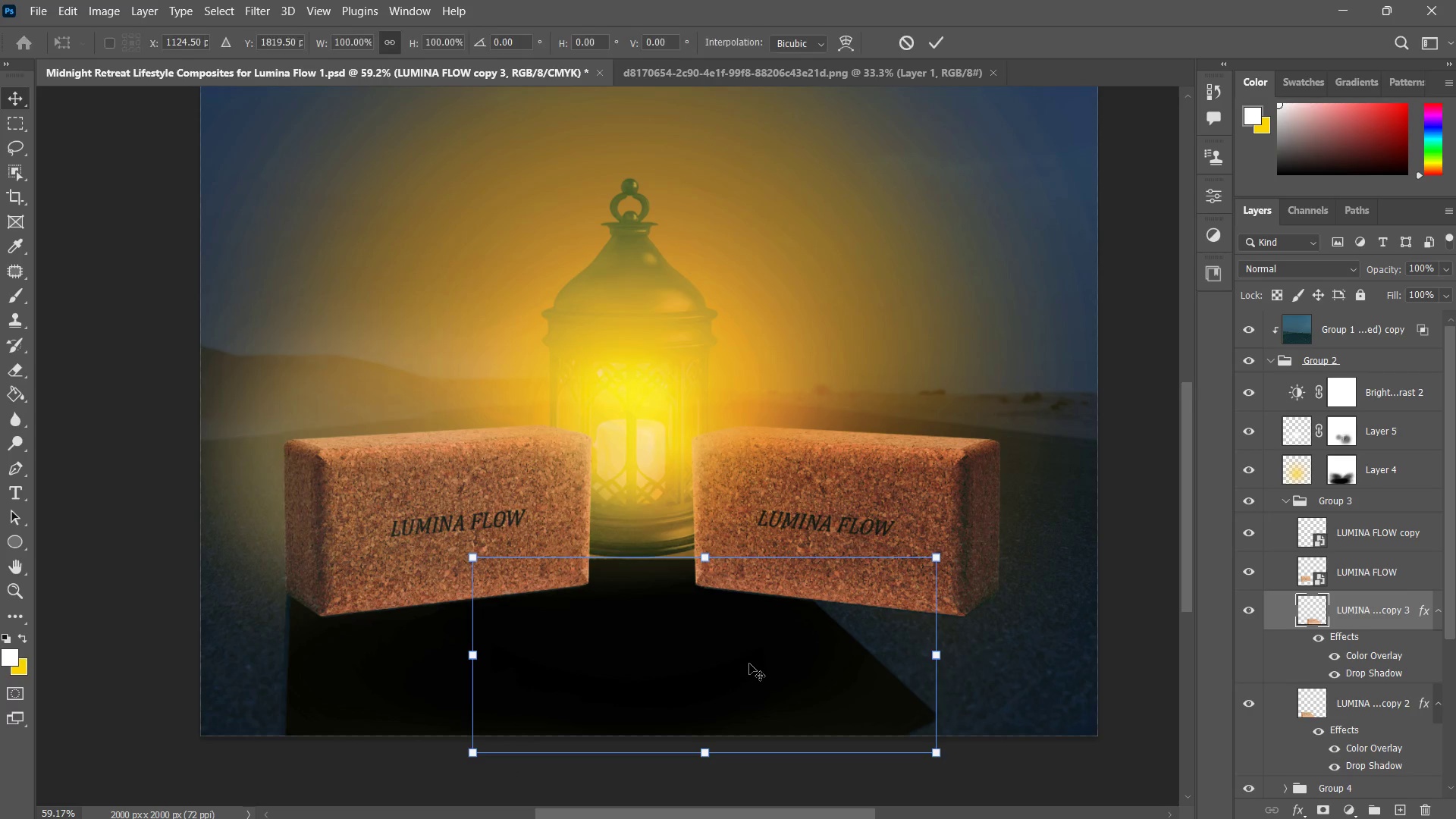 
right_click([749, 655])
 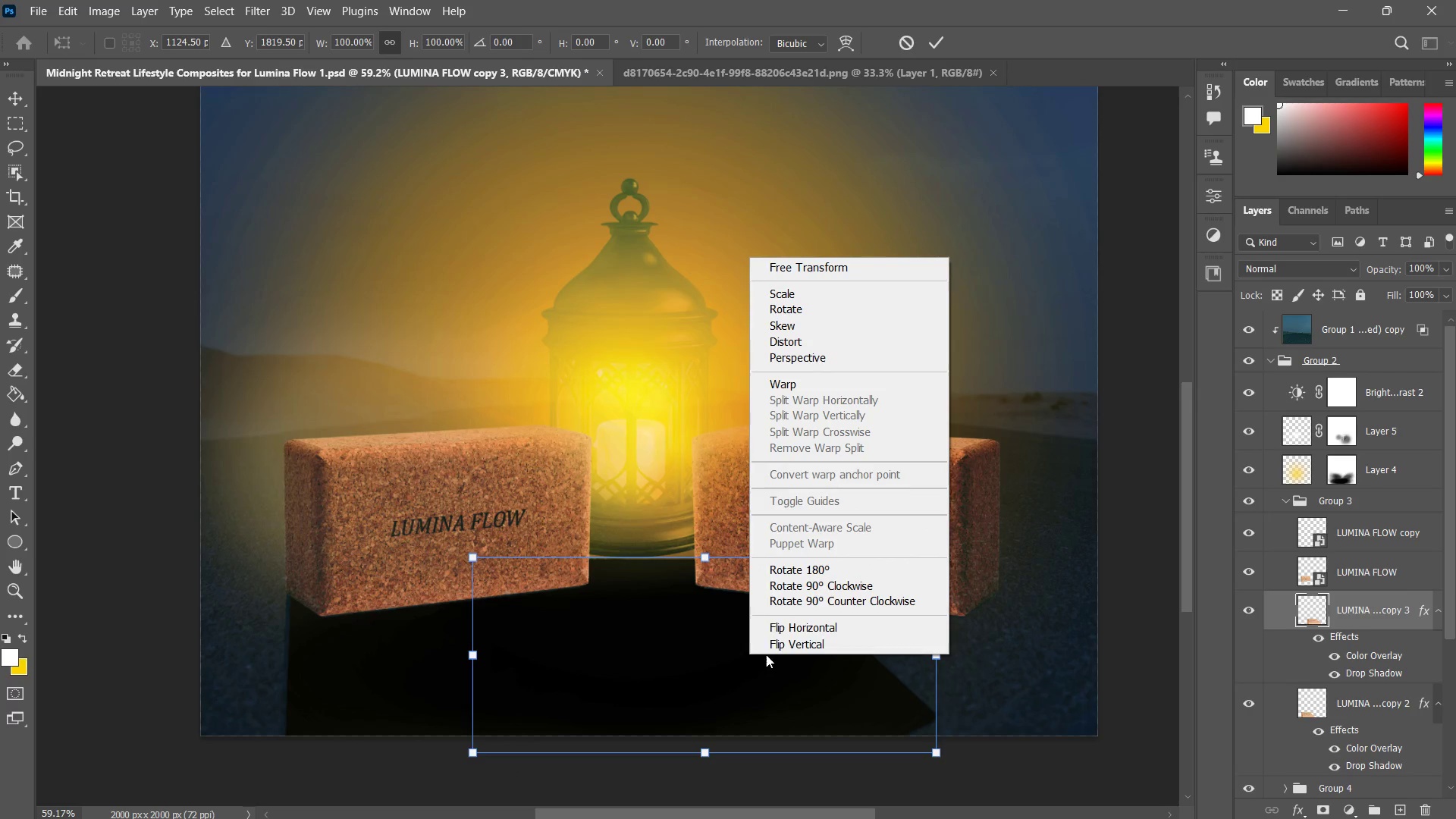 
left_click([799, 630])
 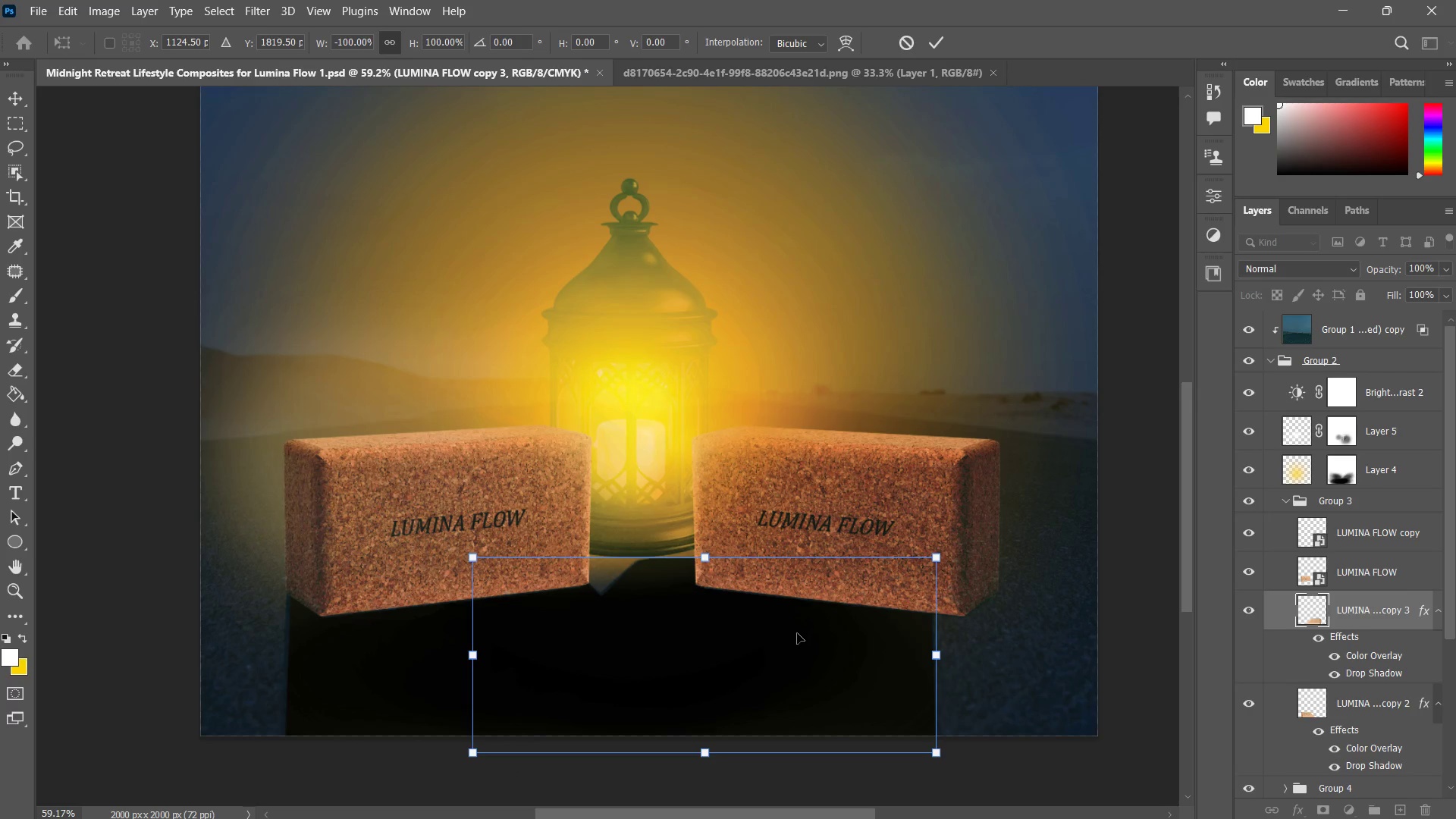 
left_click_drag(start_coordinate=[760, 654], to_coordinate=[830, 673])
 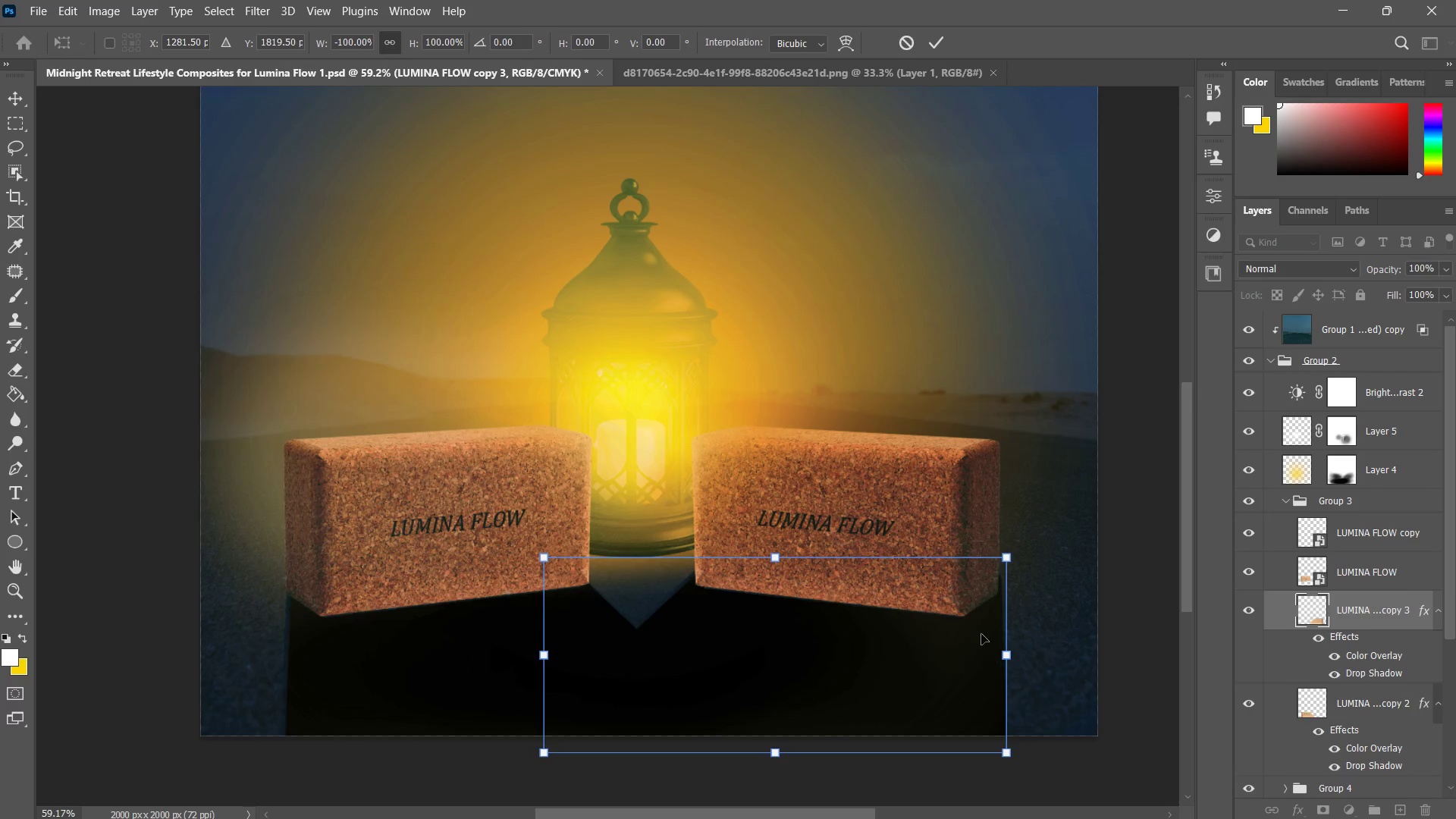 
hold_key(key=ShiftLeft, duration=2.52)
 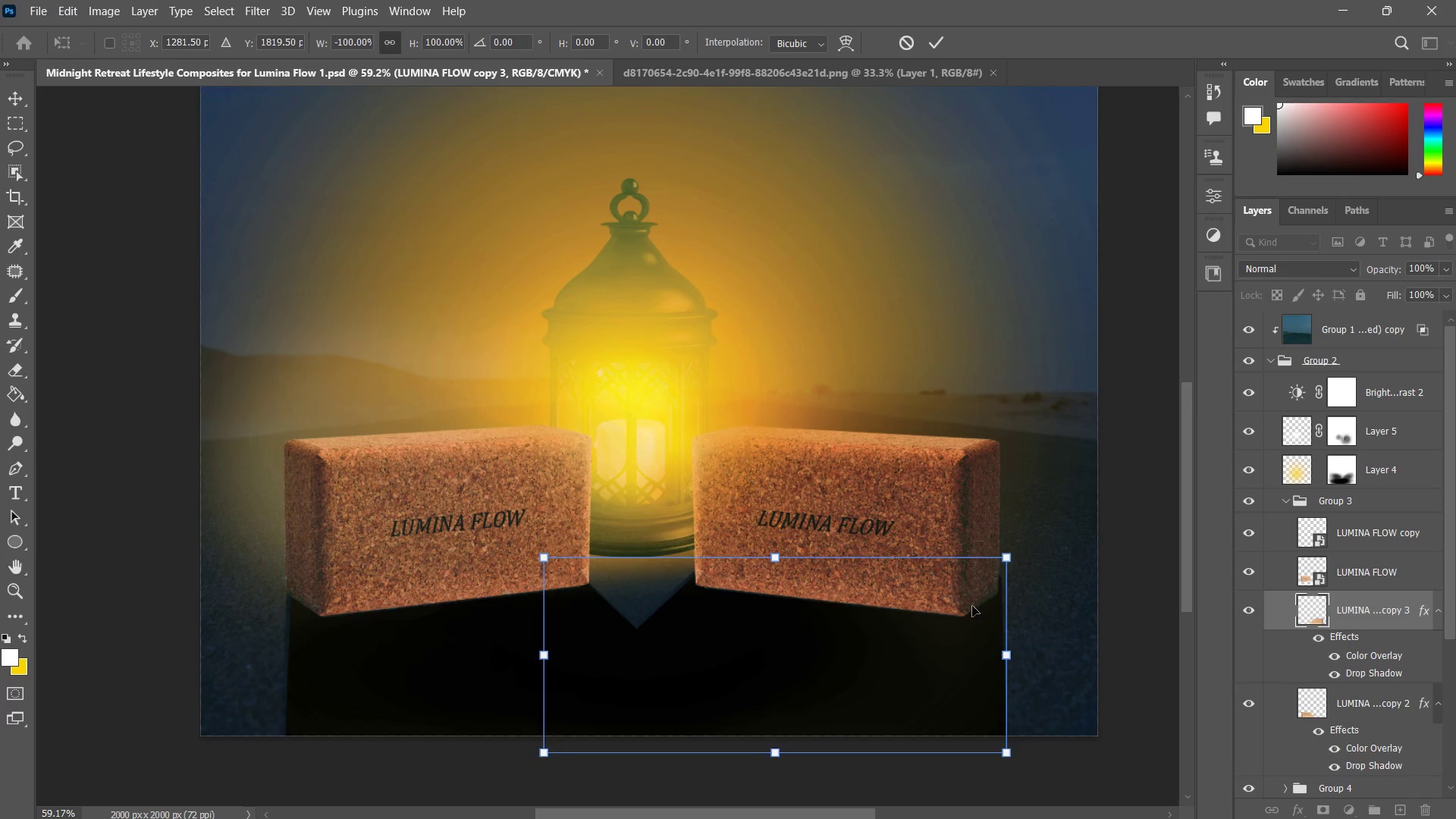 
left_click_drag(start_coordinate=[917, 598], to_coordinate=[912, 623])
 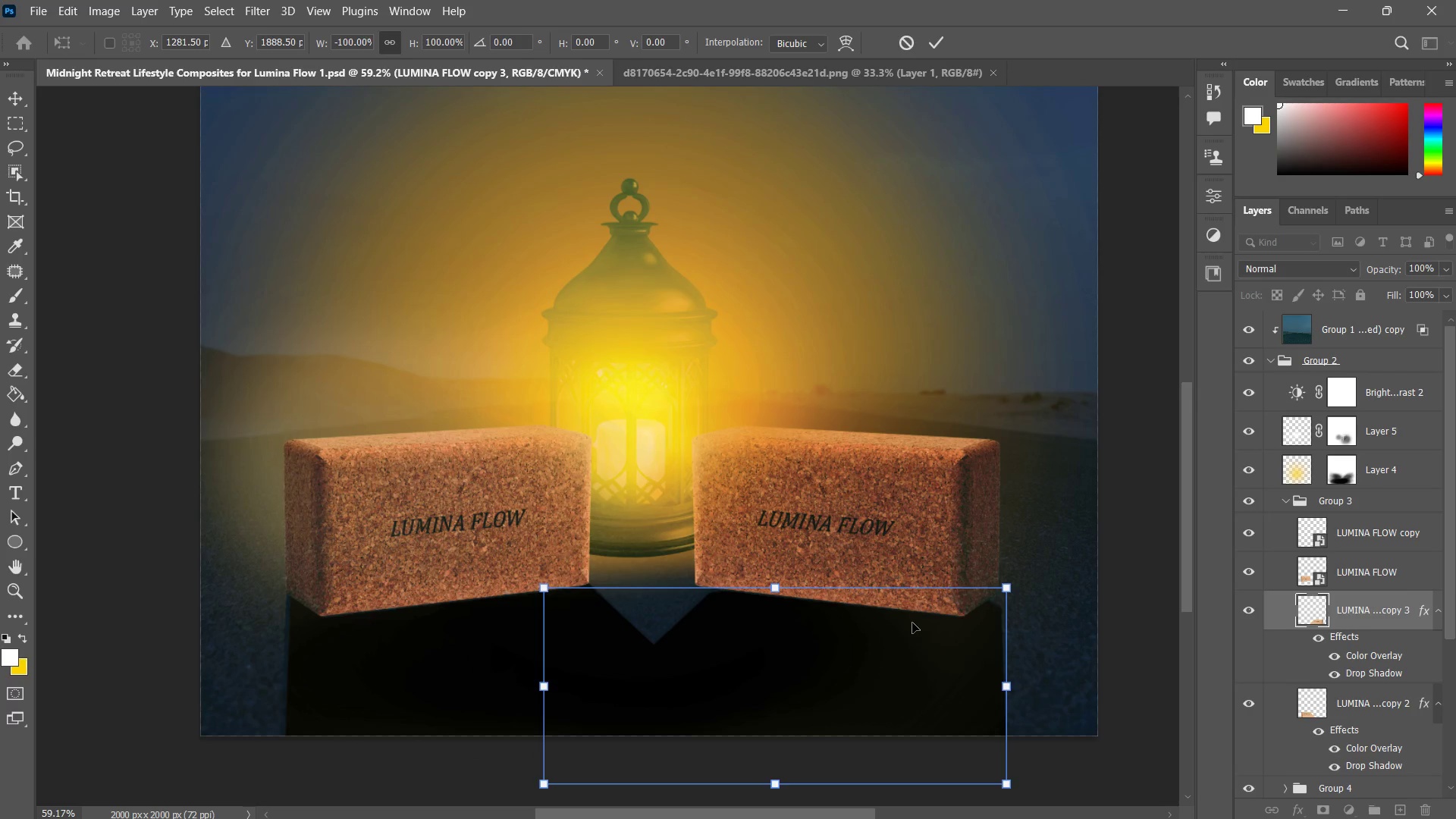 
hold_key(key=ShiftLeft, duration=1.08)
 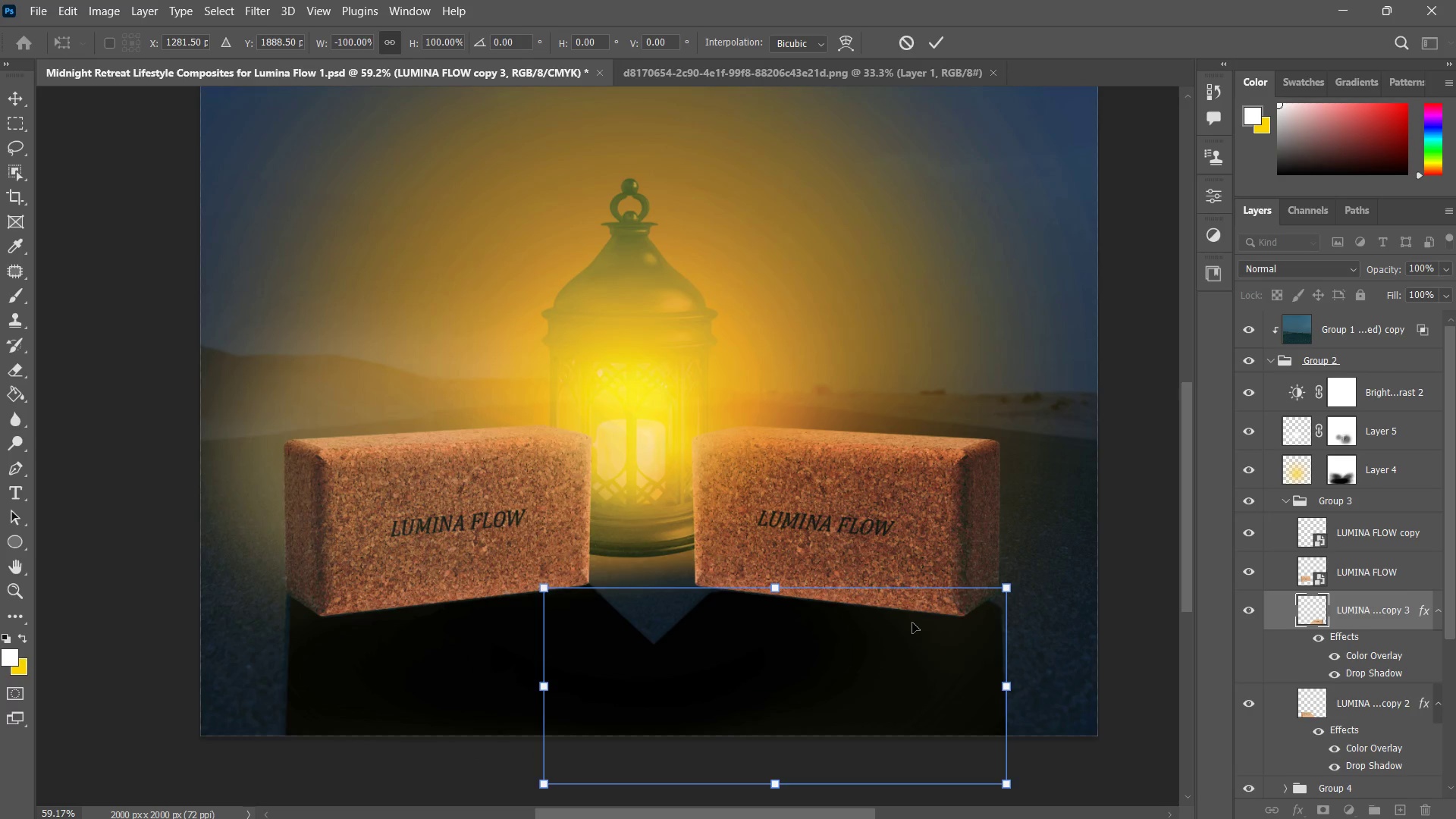 
key(ArrowUp)
 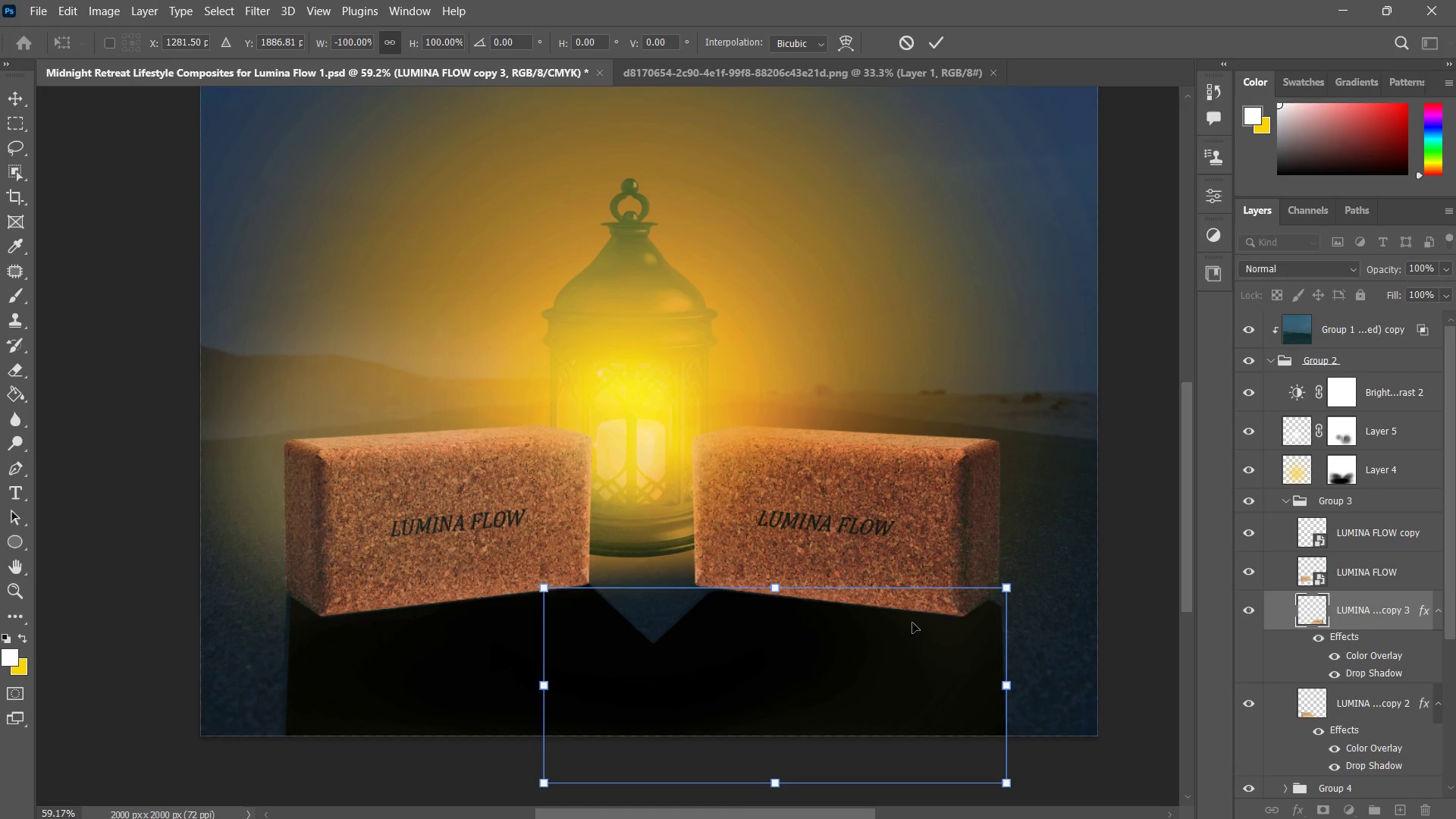 
key(ArrowUp)
 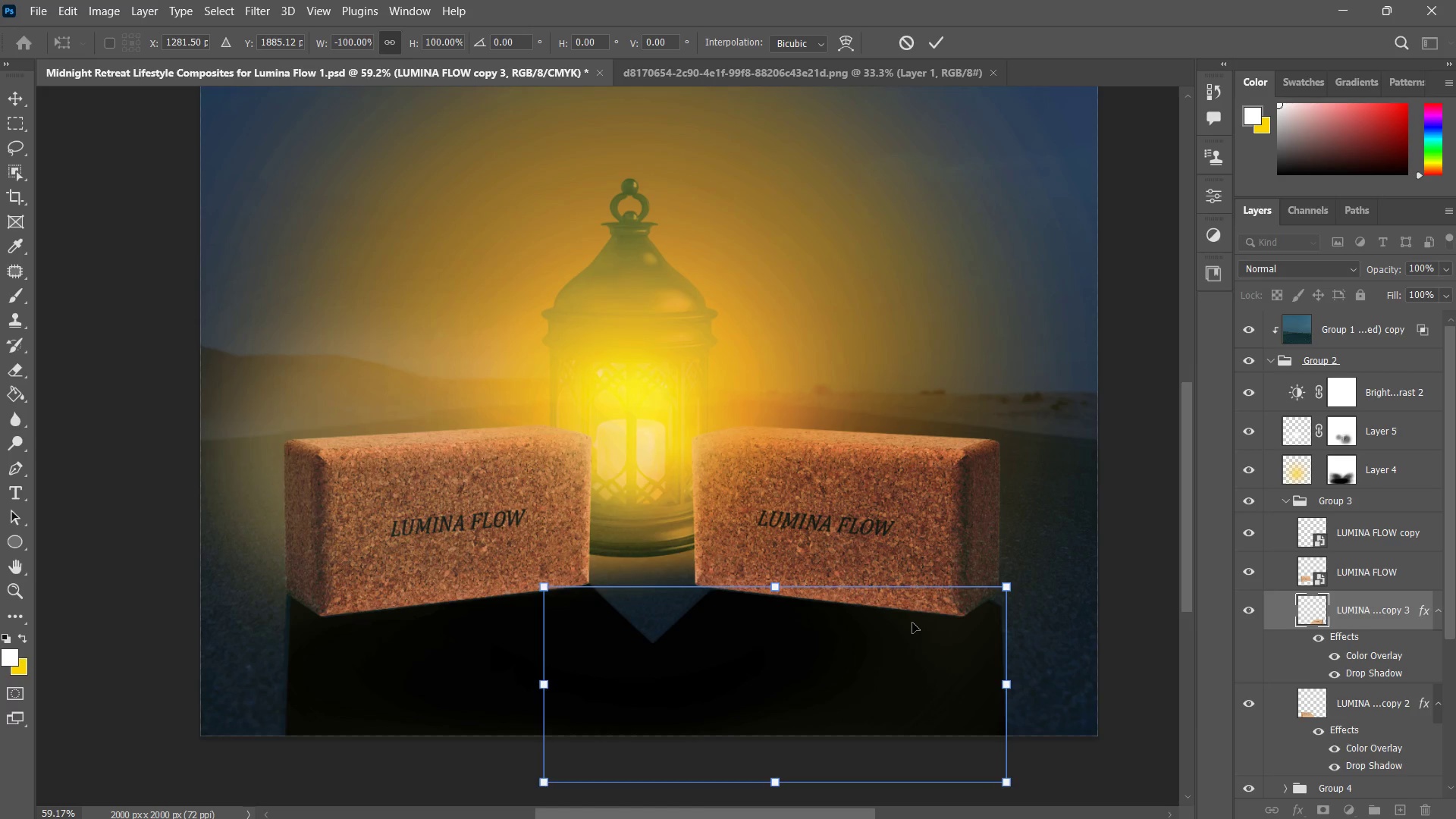 
key(ArrowUp)
 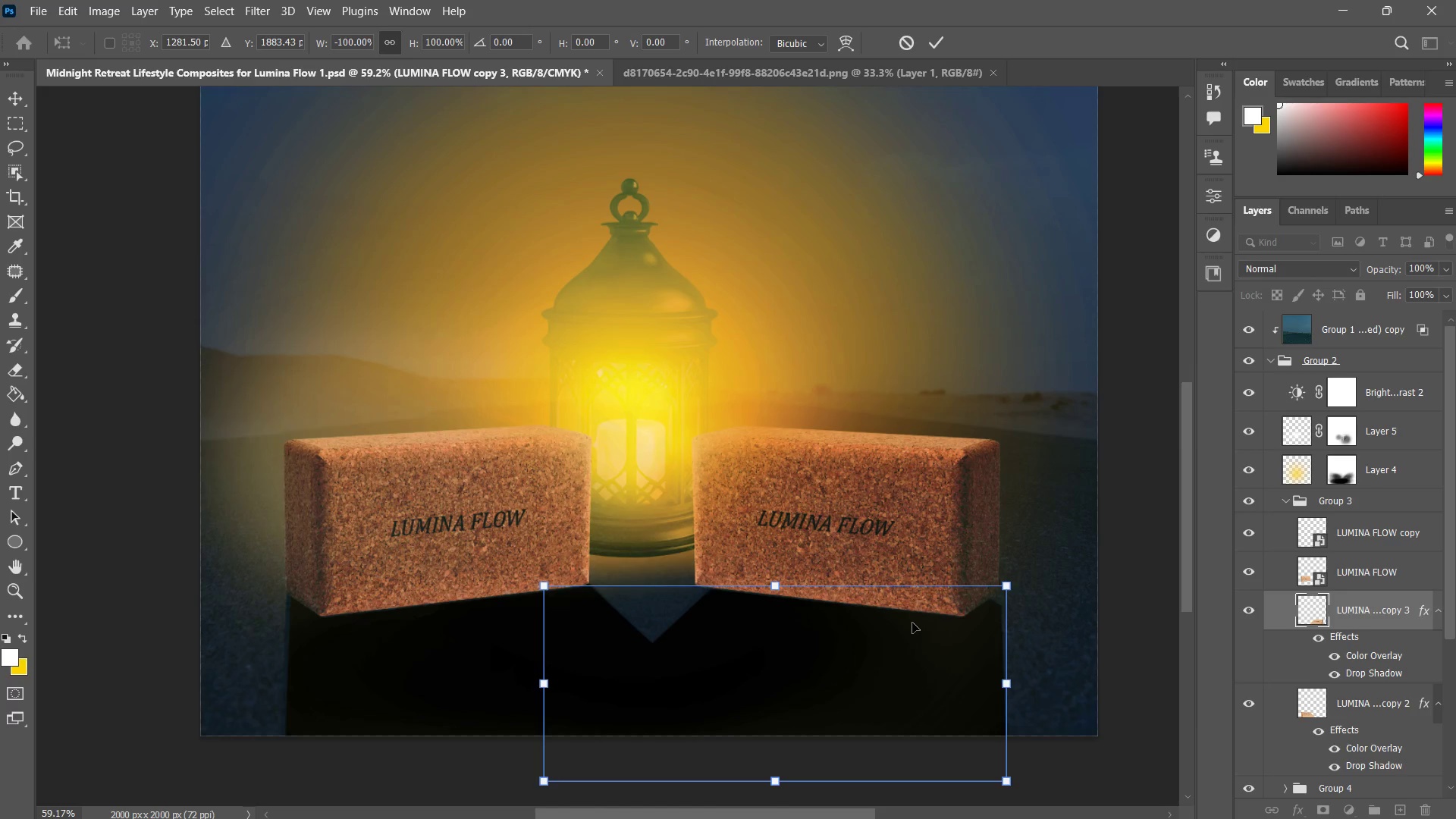 
key(ArrowUp)
 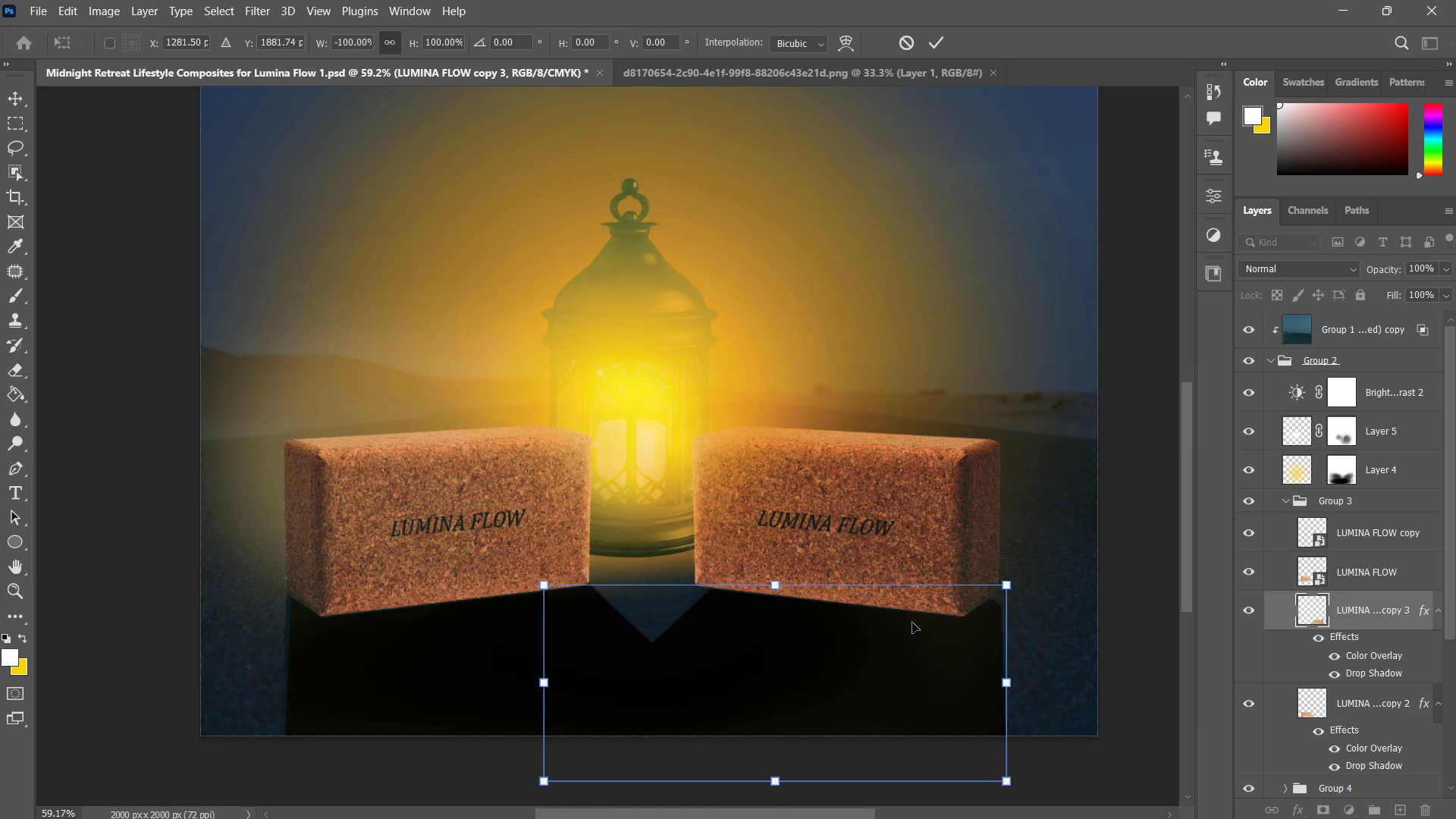 
key(ArrowUp)
 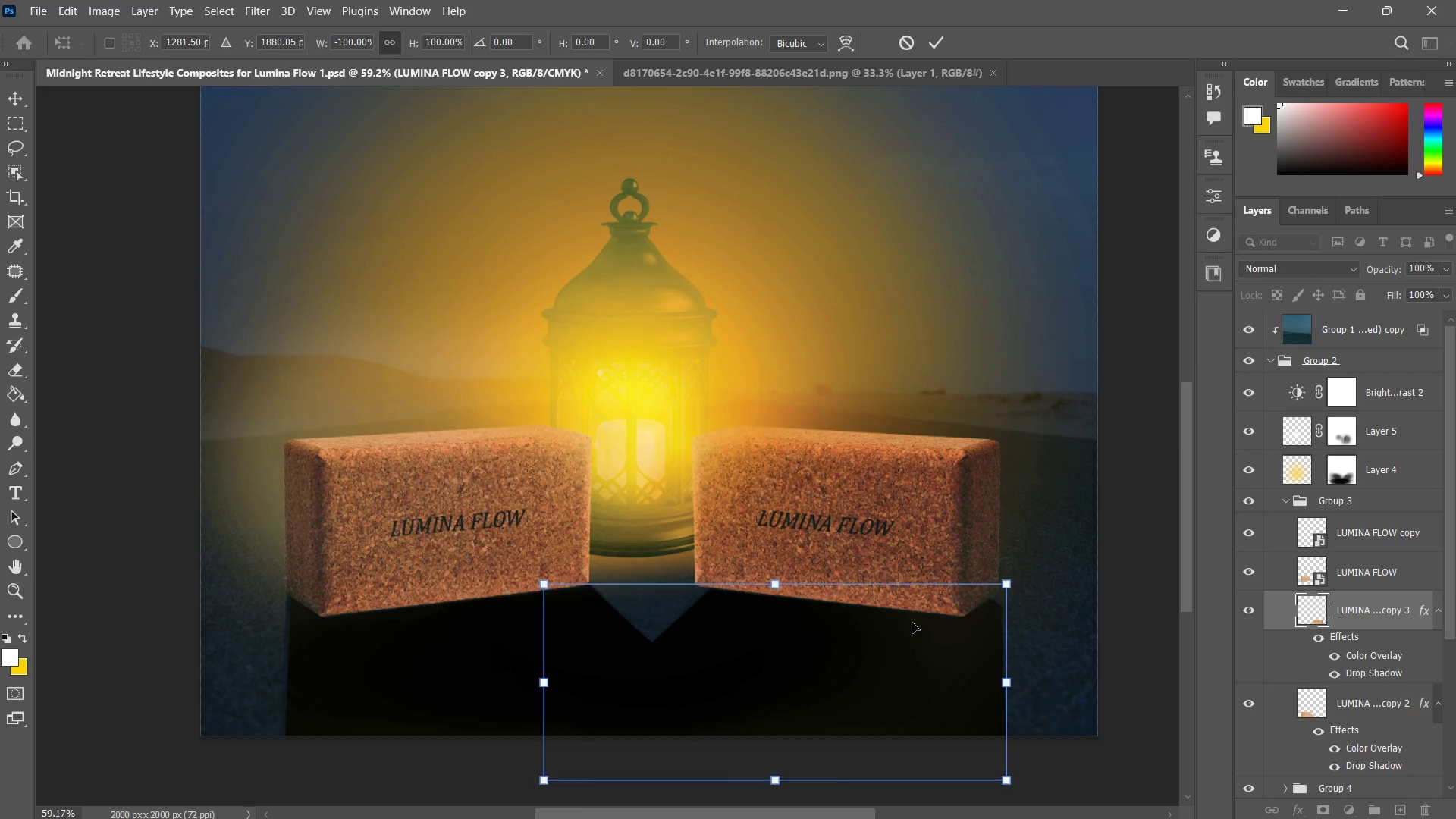 
key(ArrowUp)
 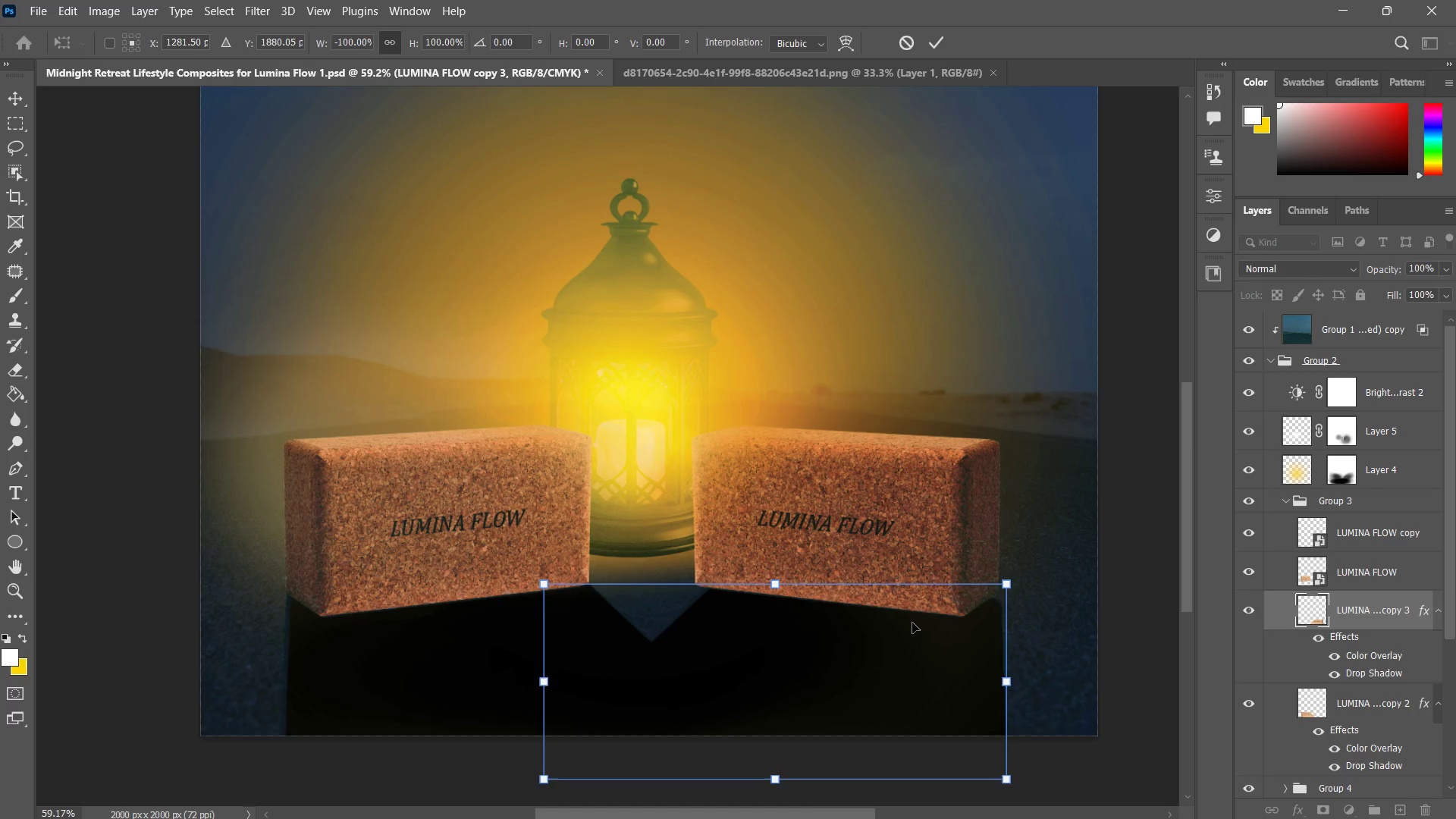 
key(ArrowUp)
 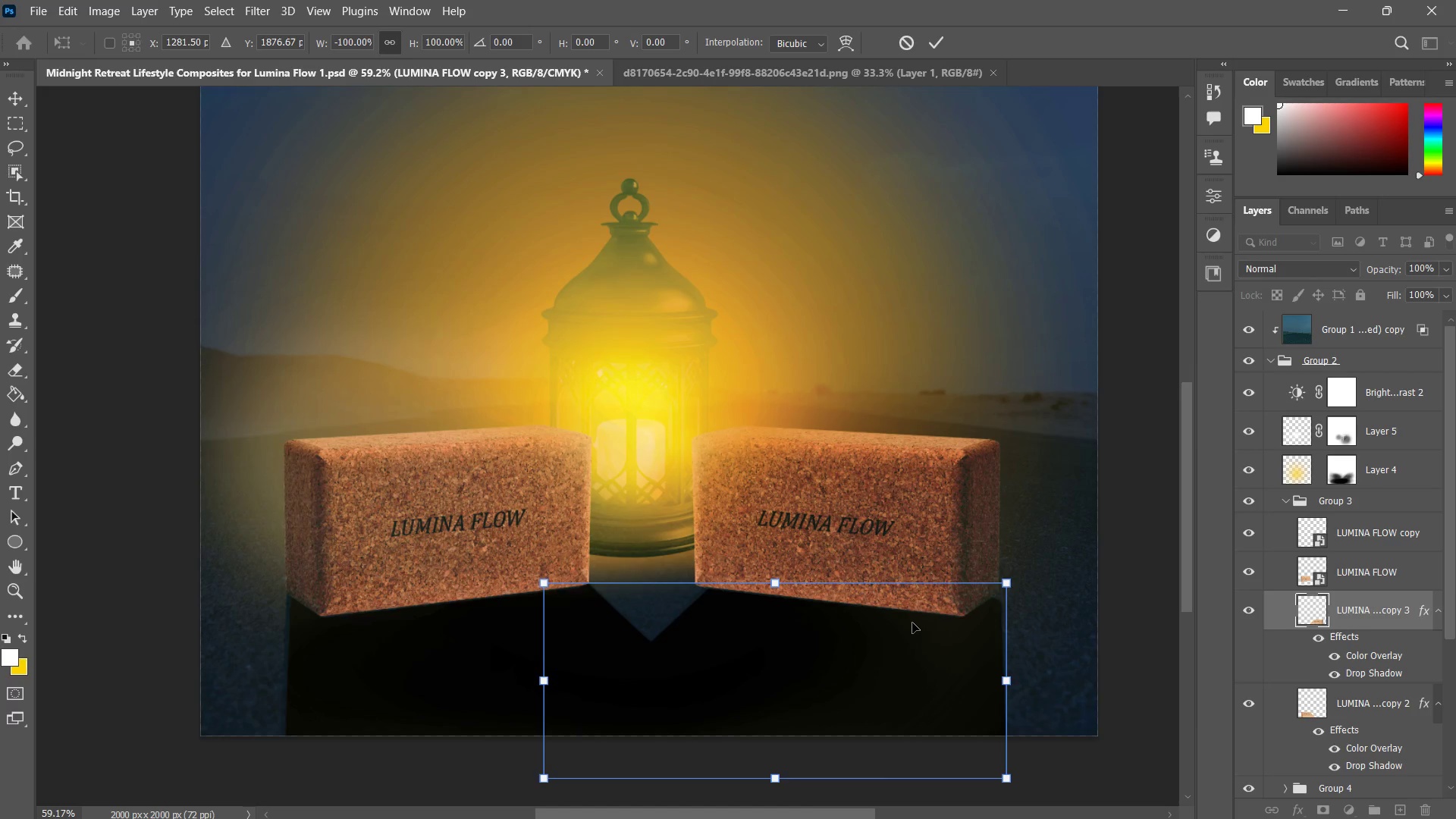 
key(ArrowUp)
 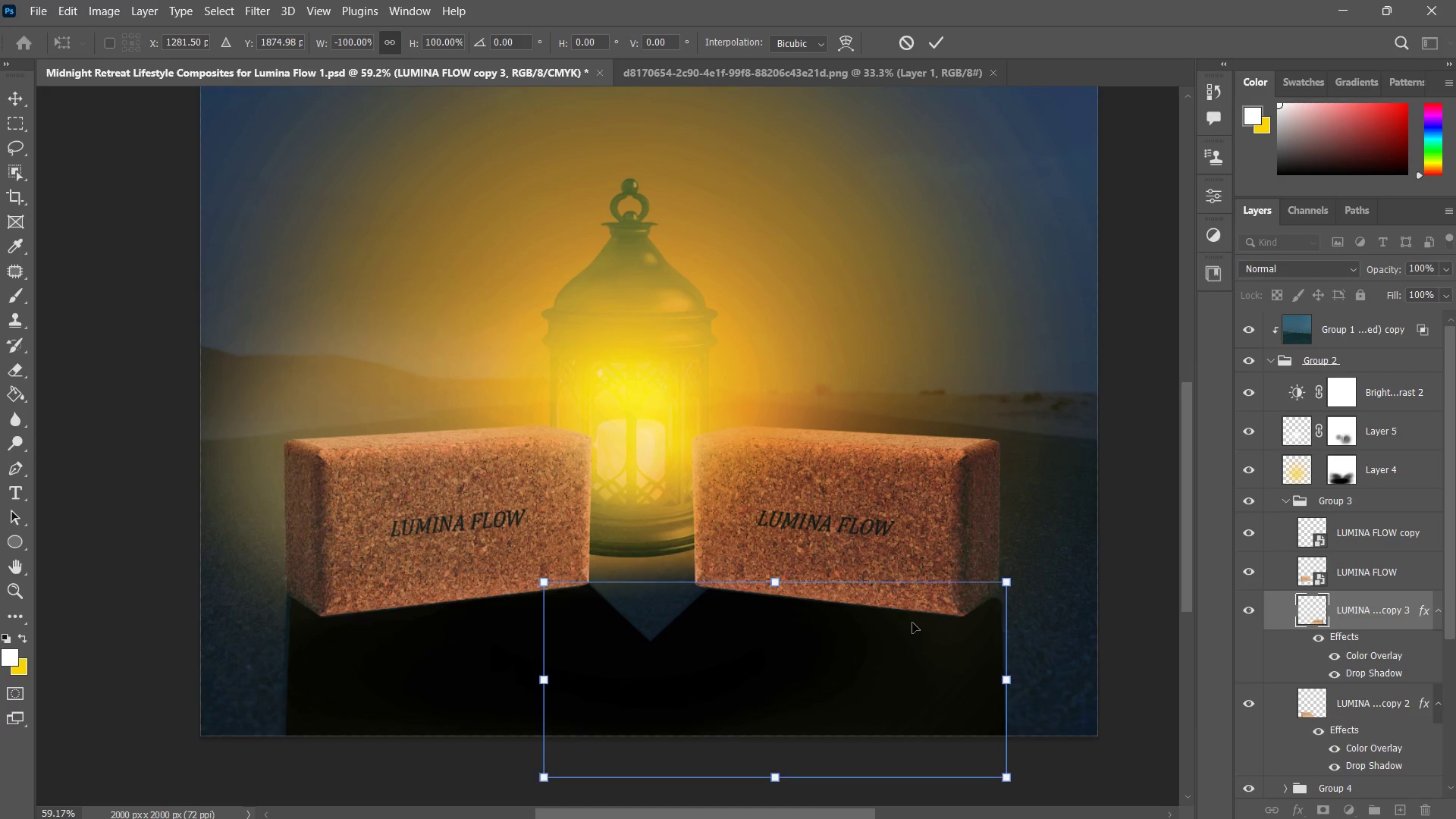 
key(ArrowUp)
 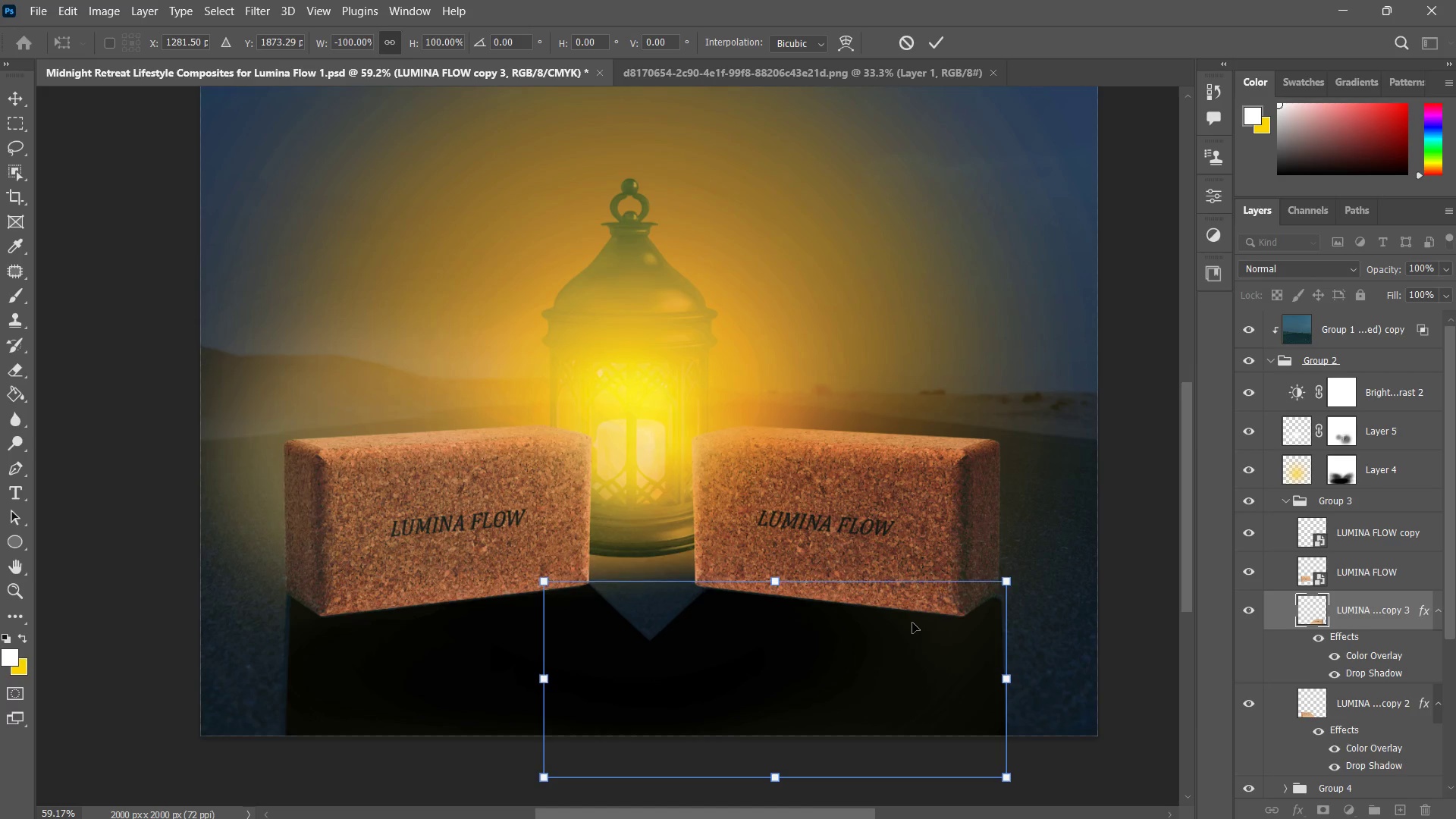 
key(ArrowUp)
 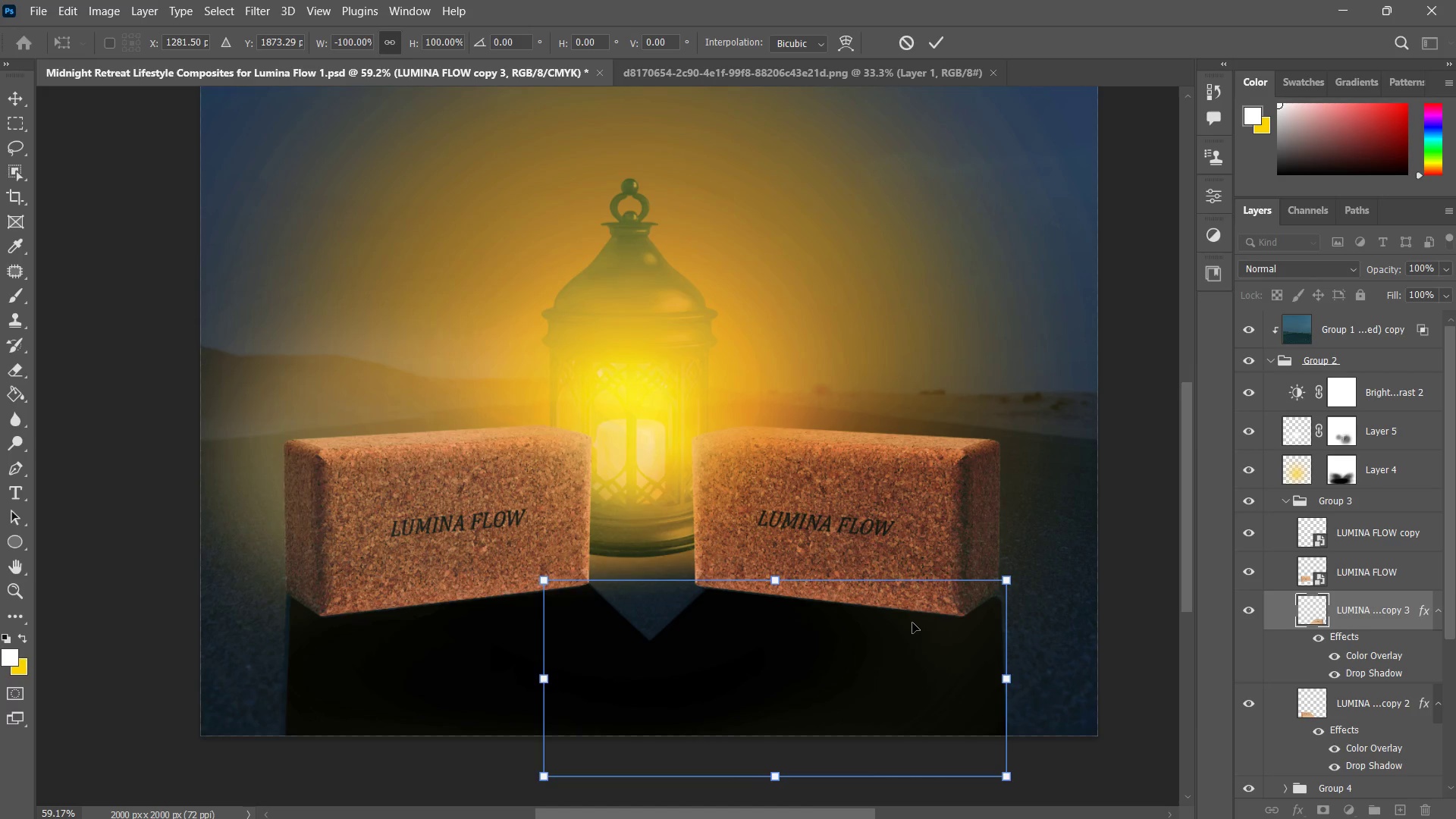 
key(ArrowUp)
 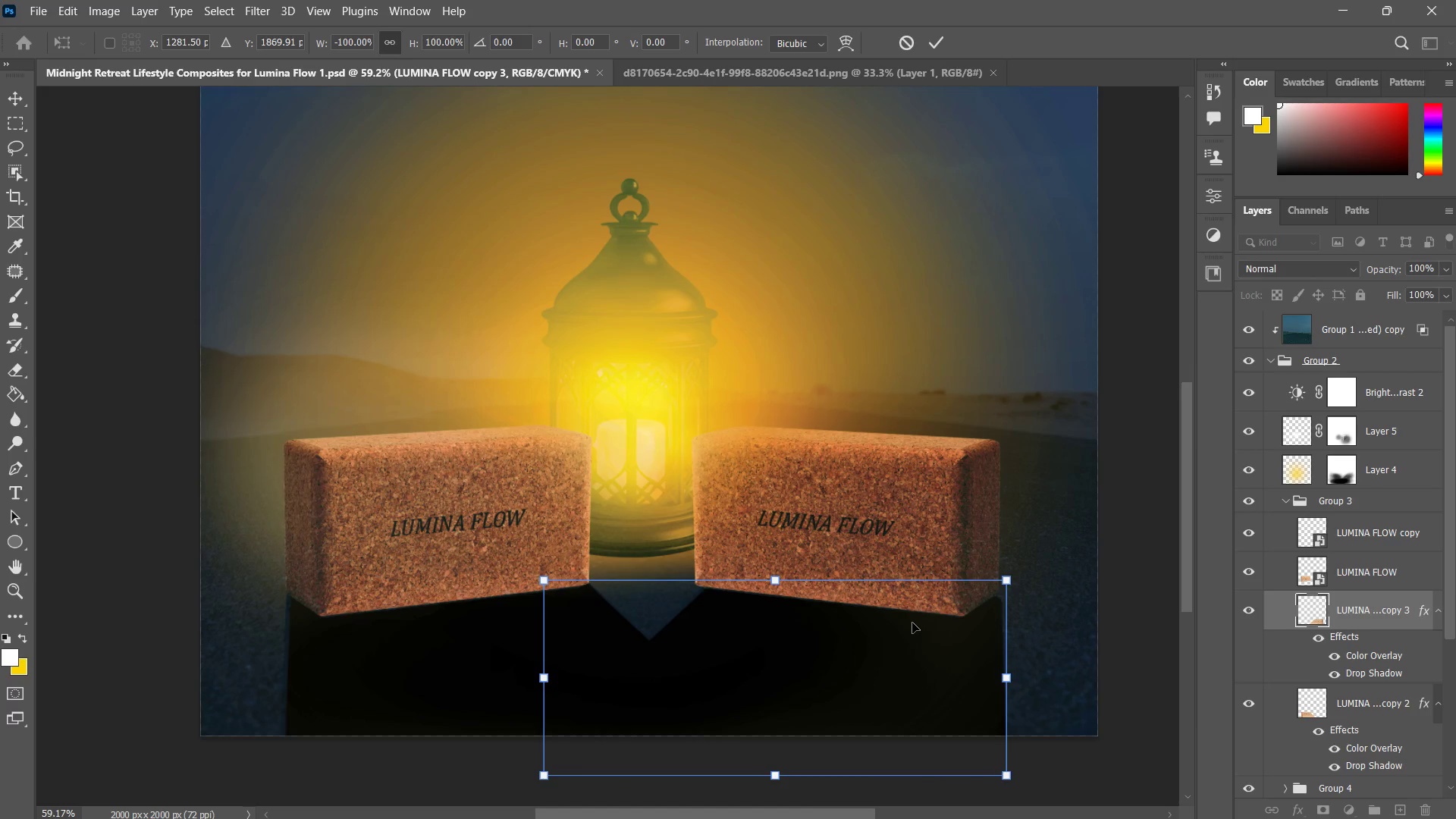 
key(ArrowUp)
 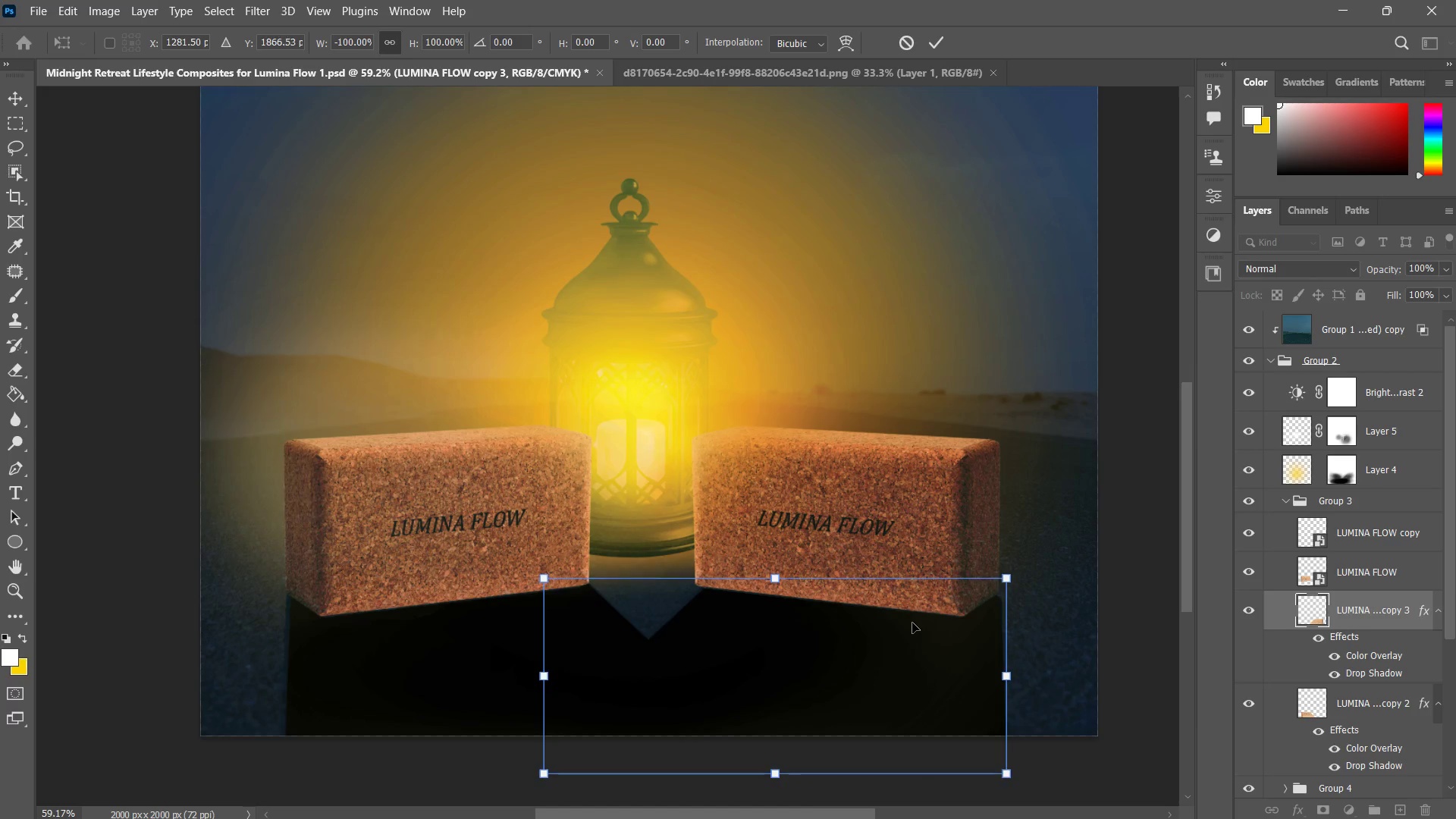 
key(ArrowUp)
 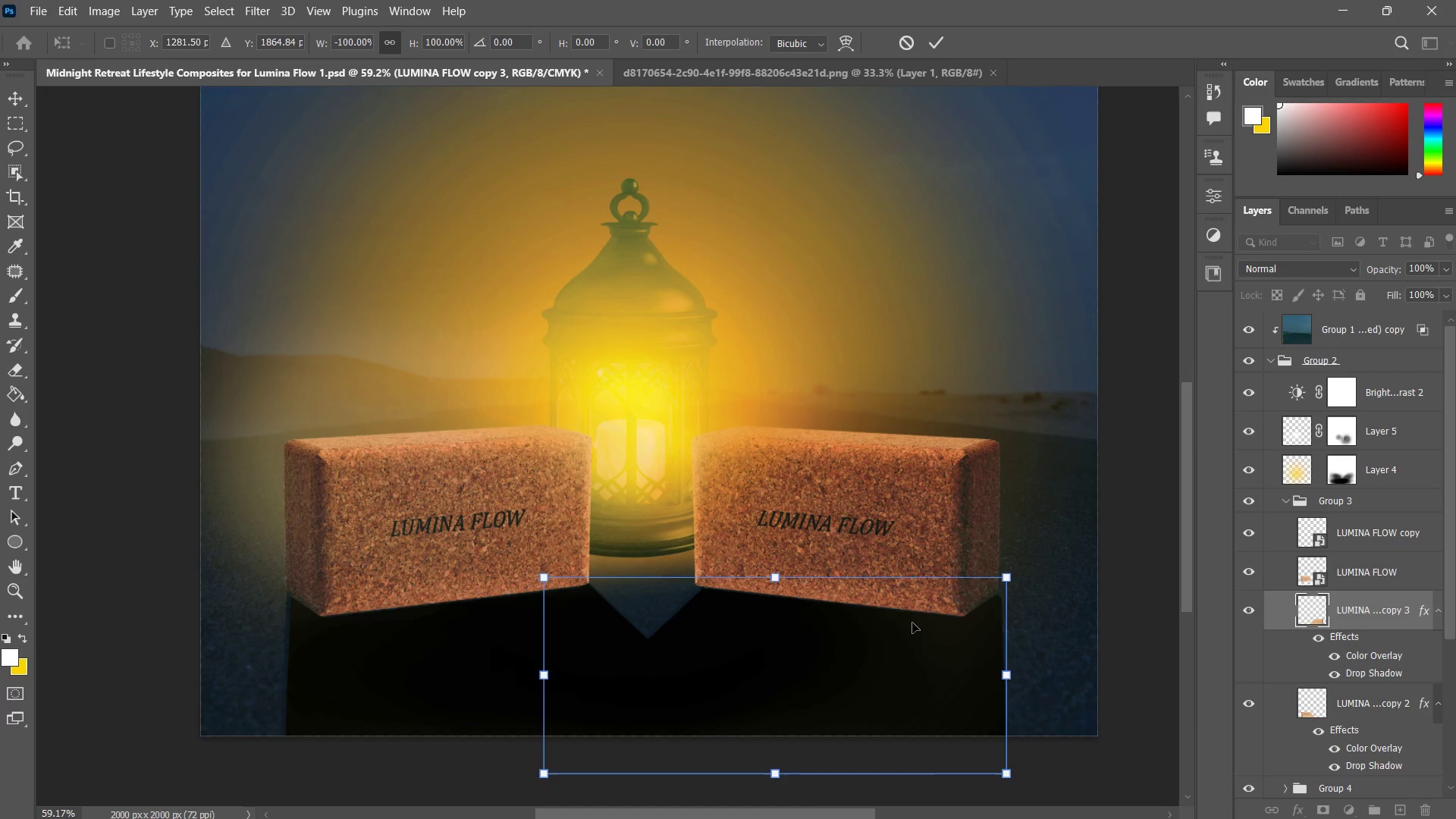 
key(ArrowUp)
 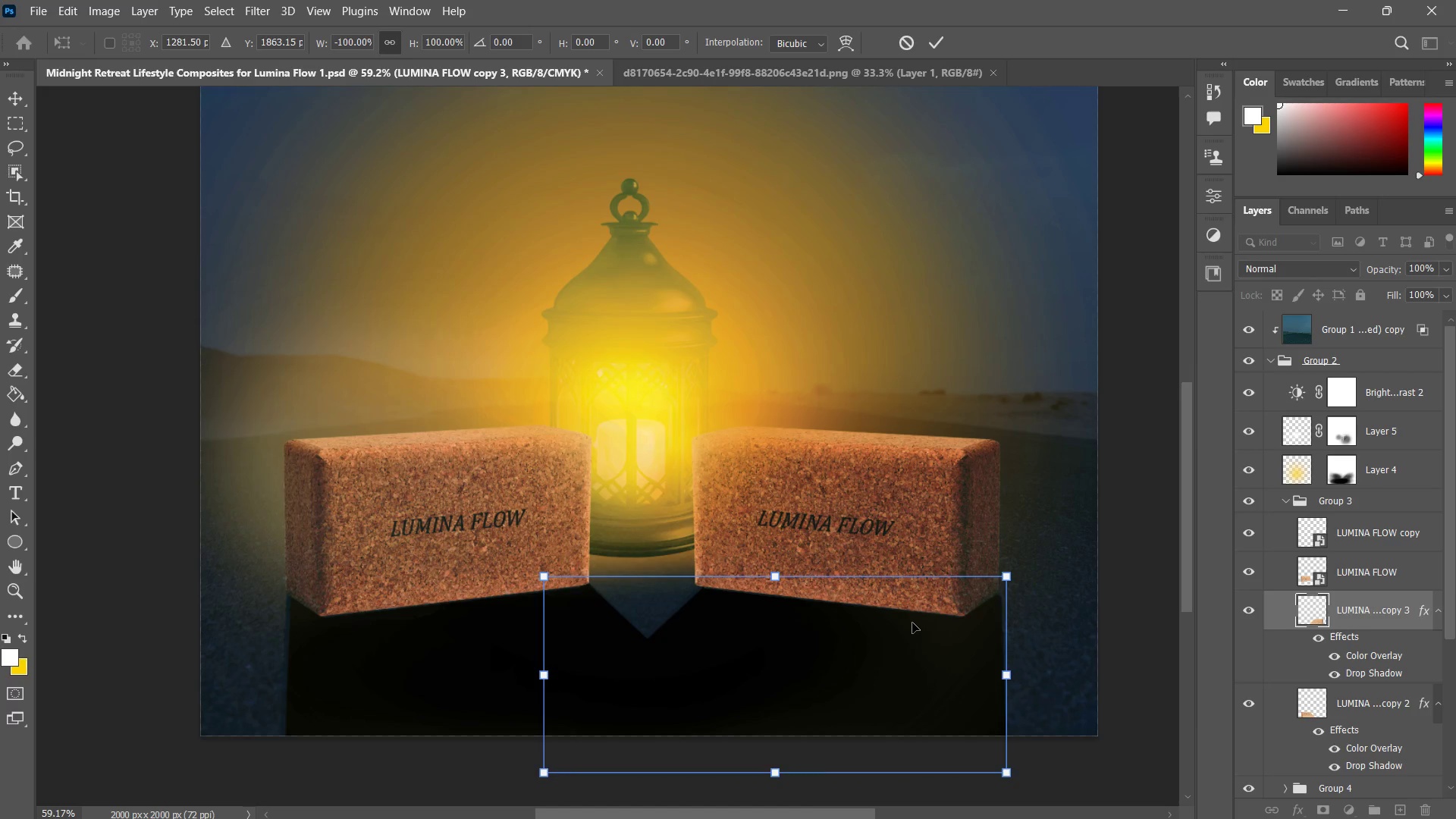 
key(ArrowUp)
 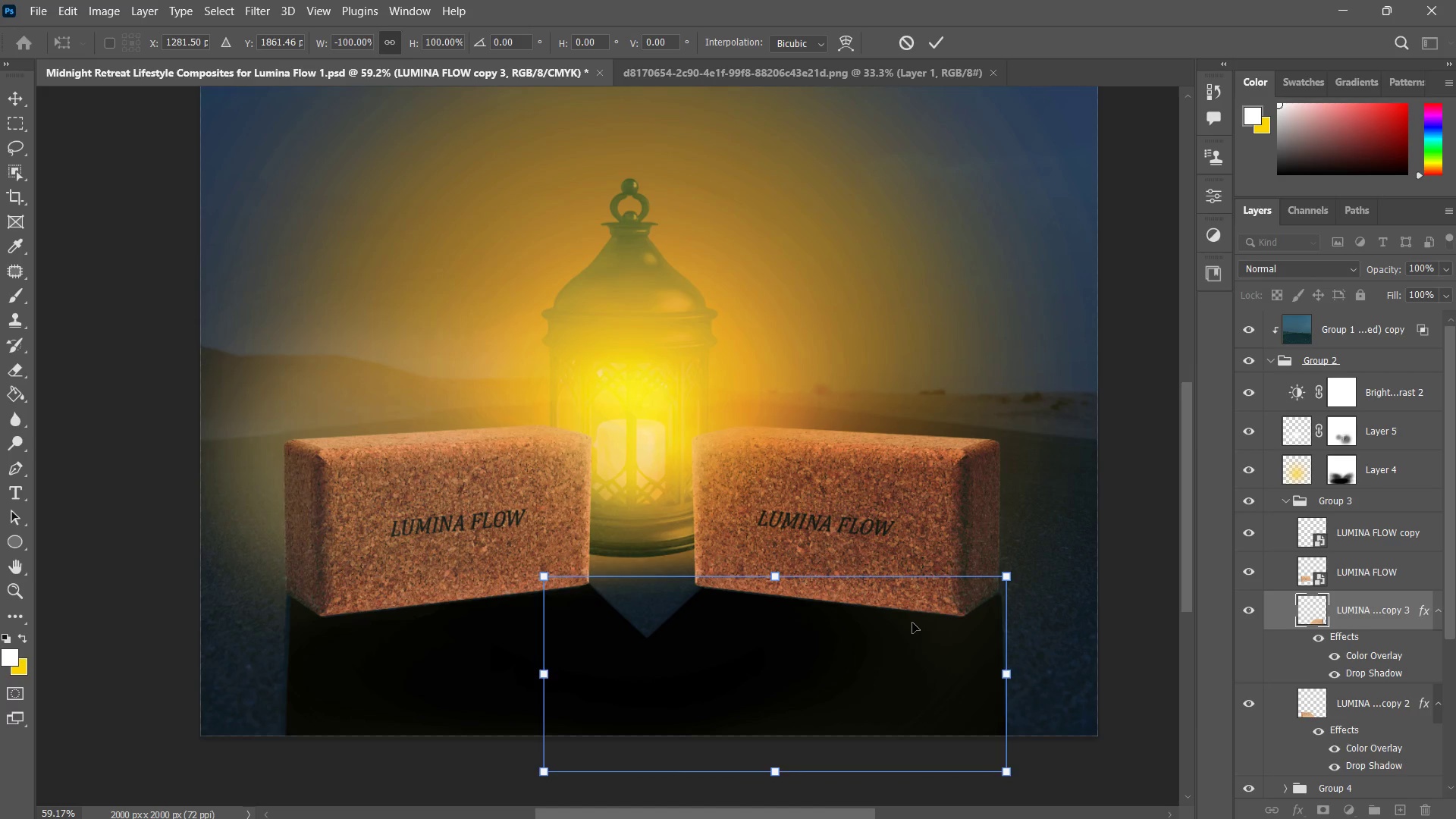 
key(ArrowUp)
 